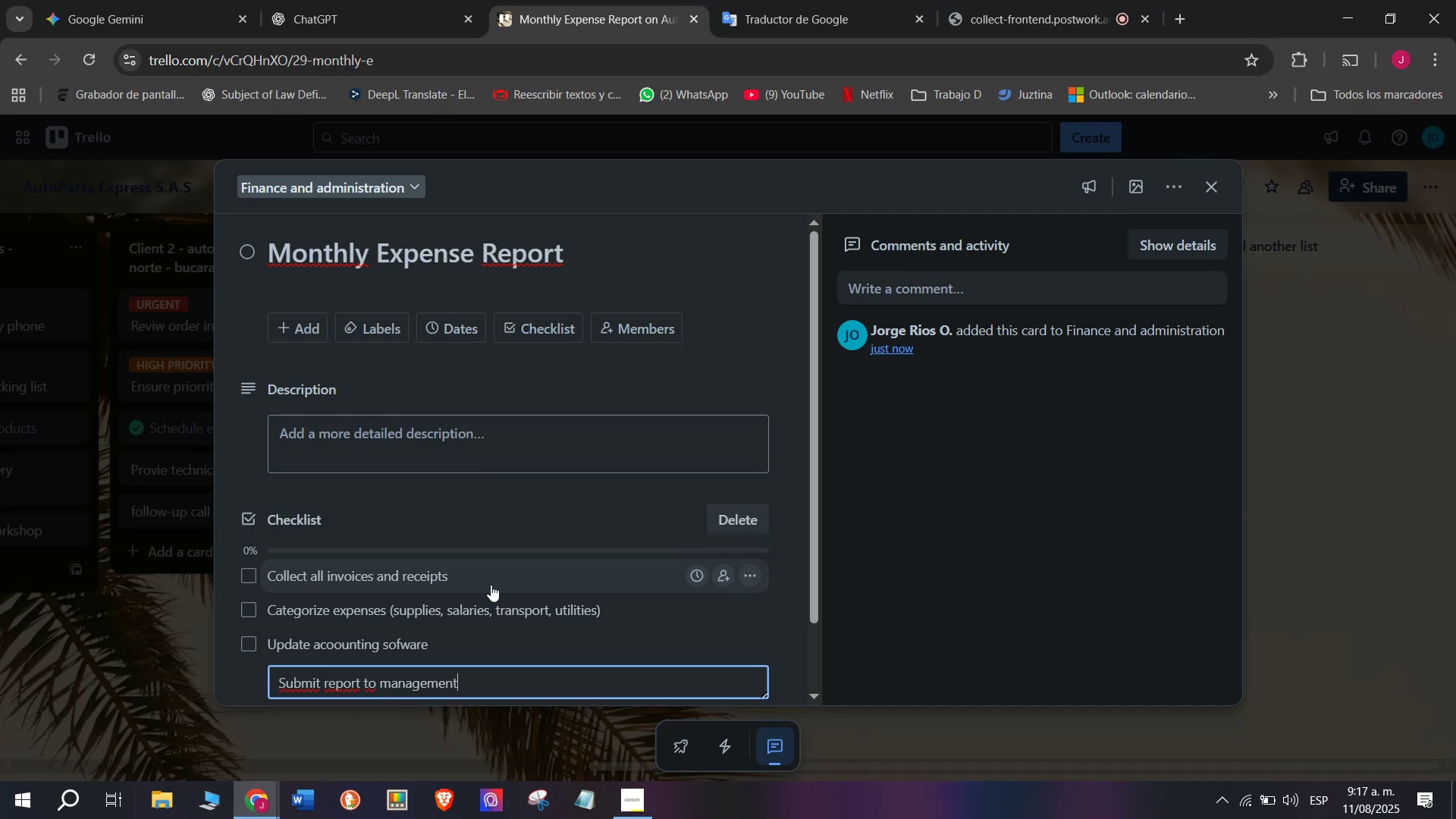 
key(Enter)
 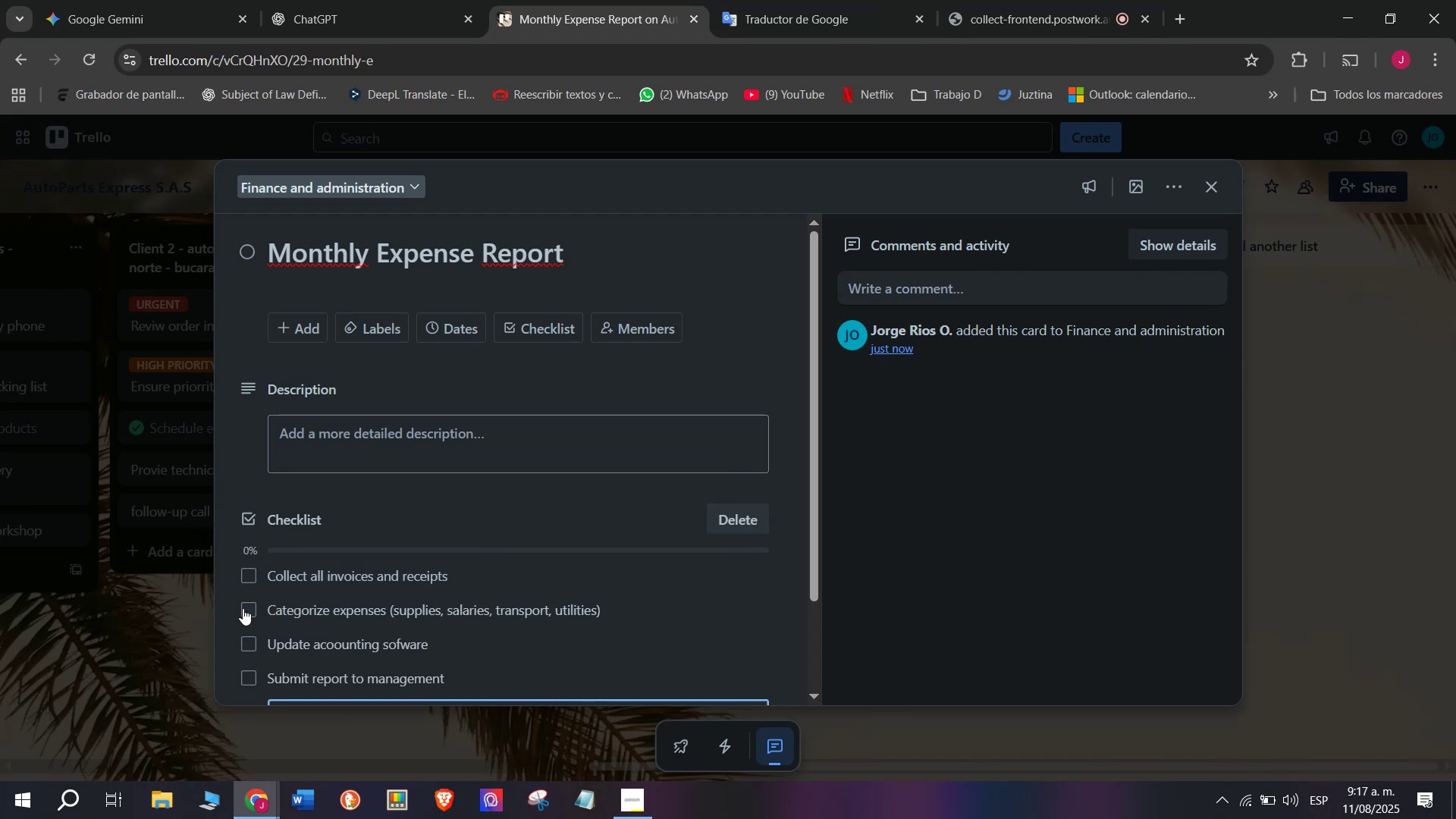 
left_click([243, 582])
 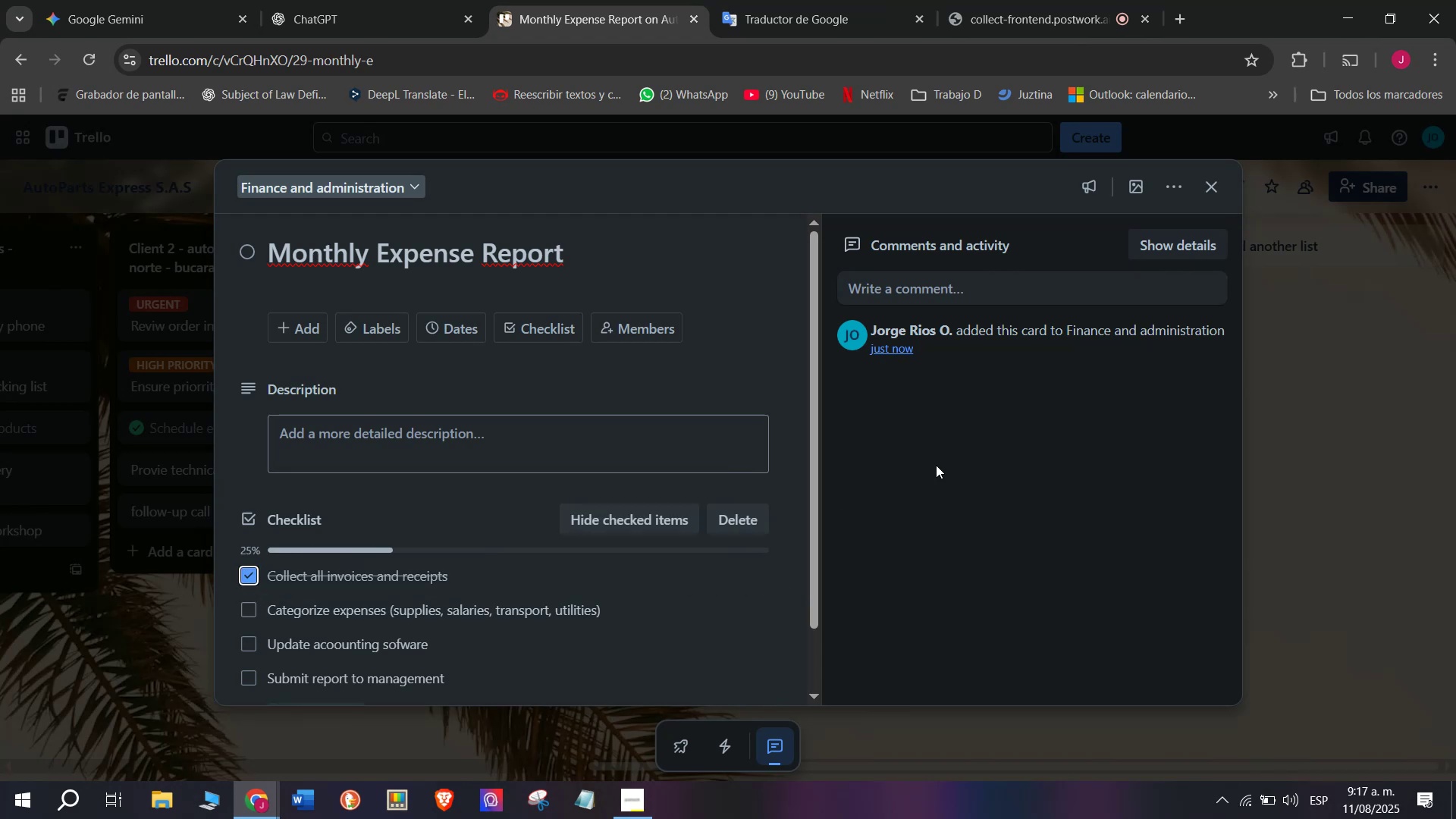 
left_click([967, 454])
 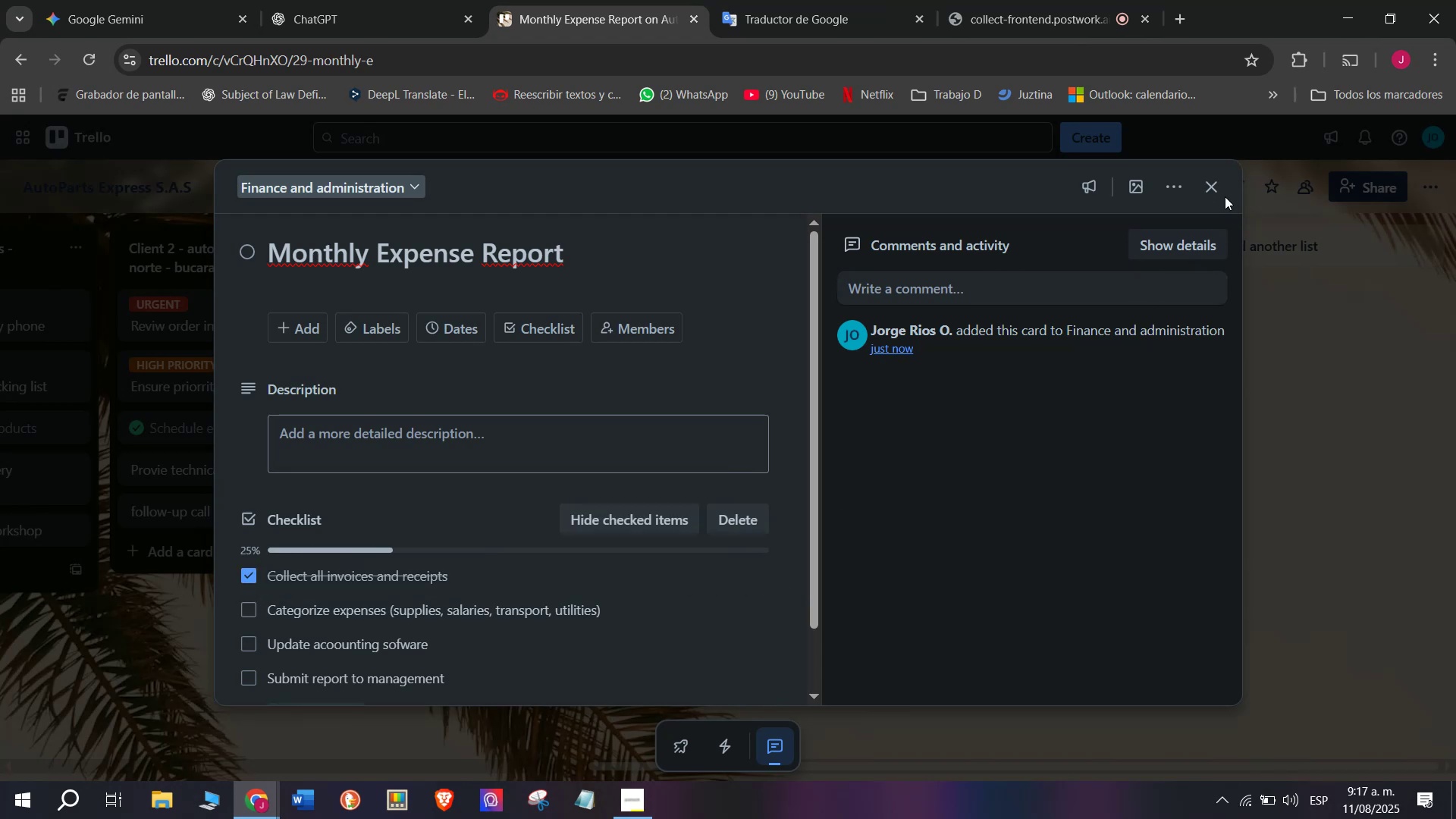 
left_click([1225, 196])
 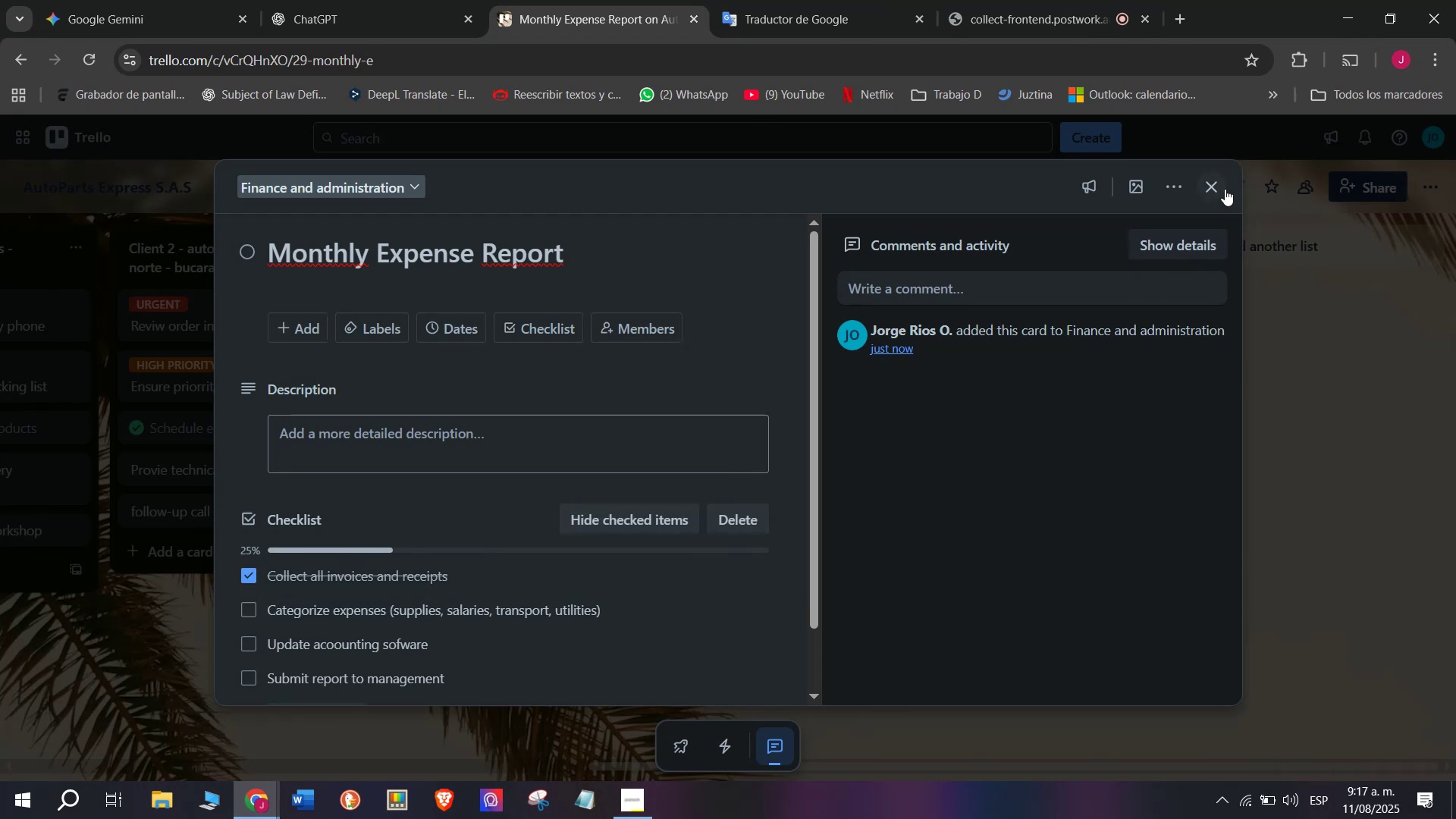 
left_click([1225, 189])
 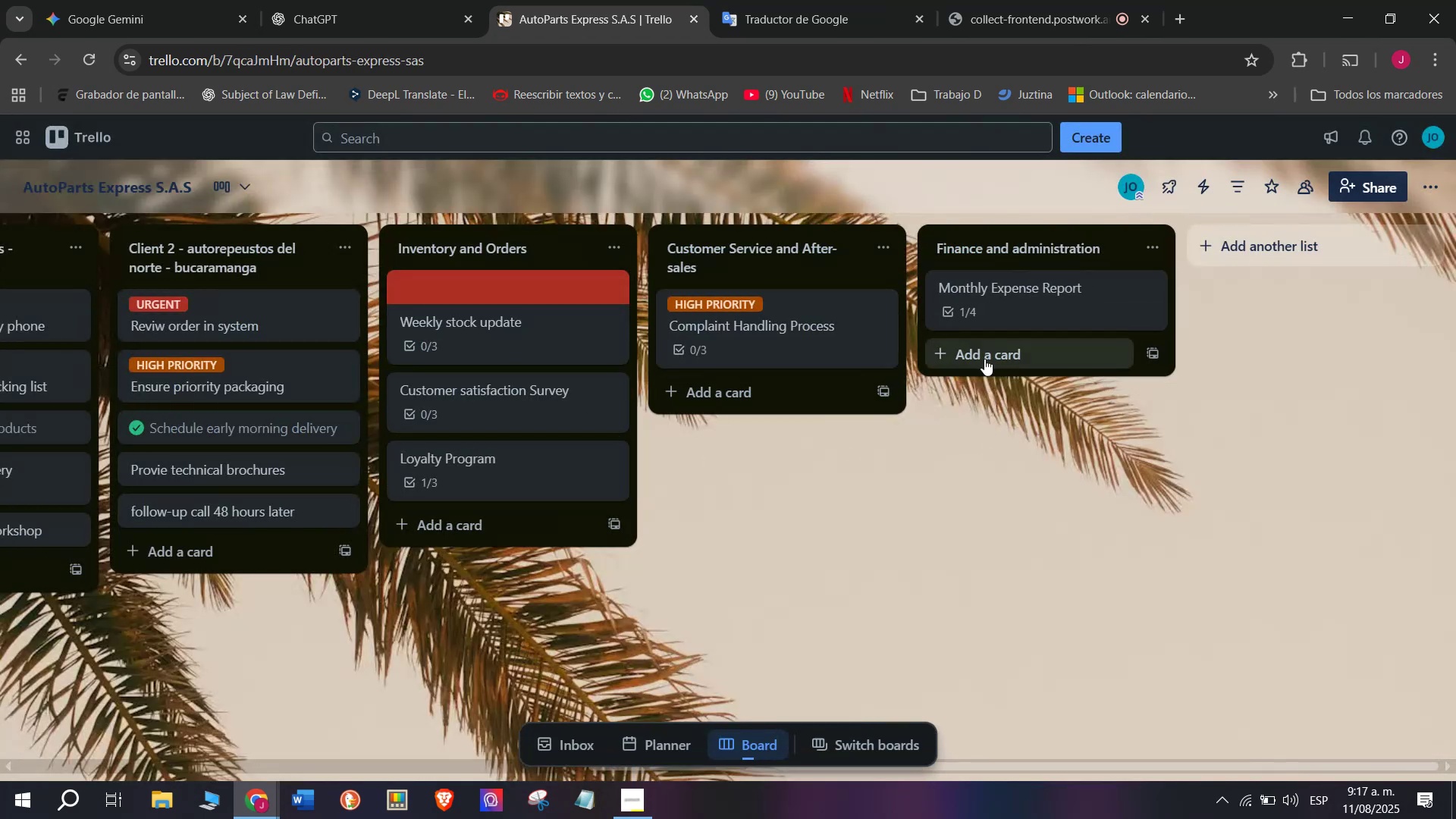 
left_click([1005, 355])
 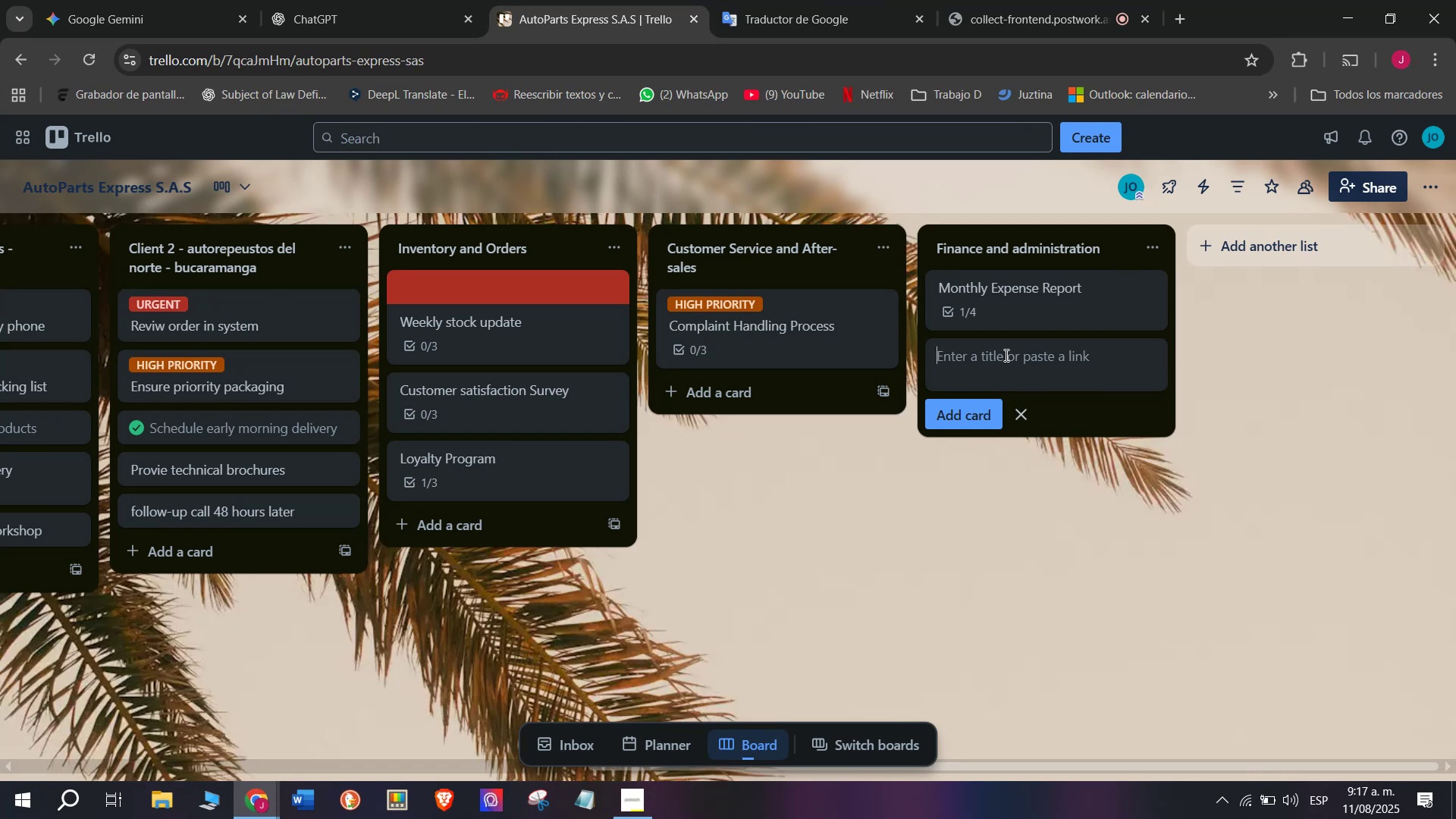 
wait(6.24)
 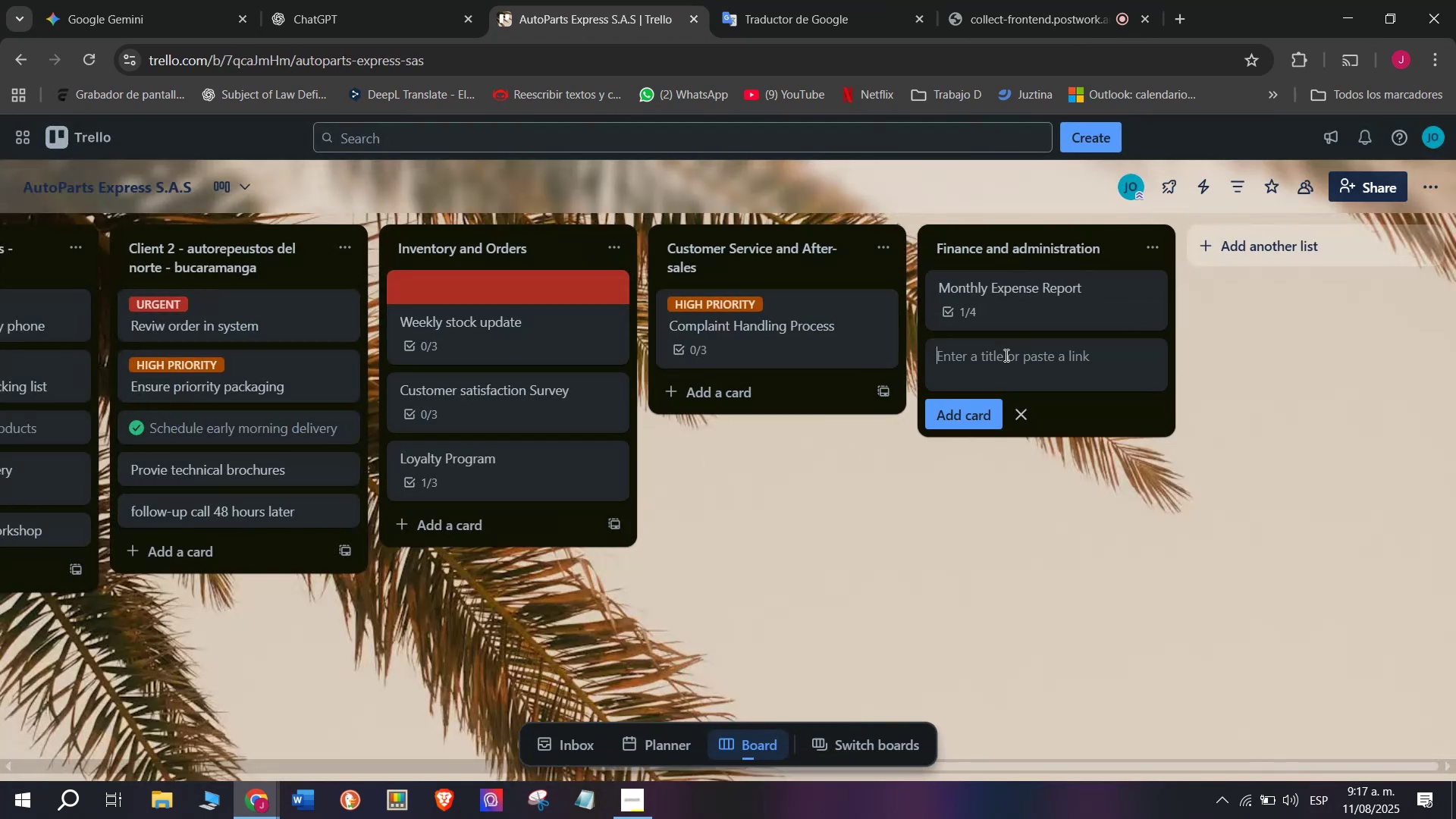 
type(Payroll Processing)
 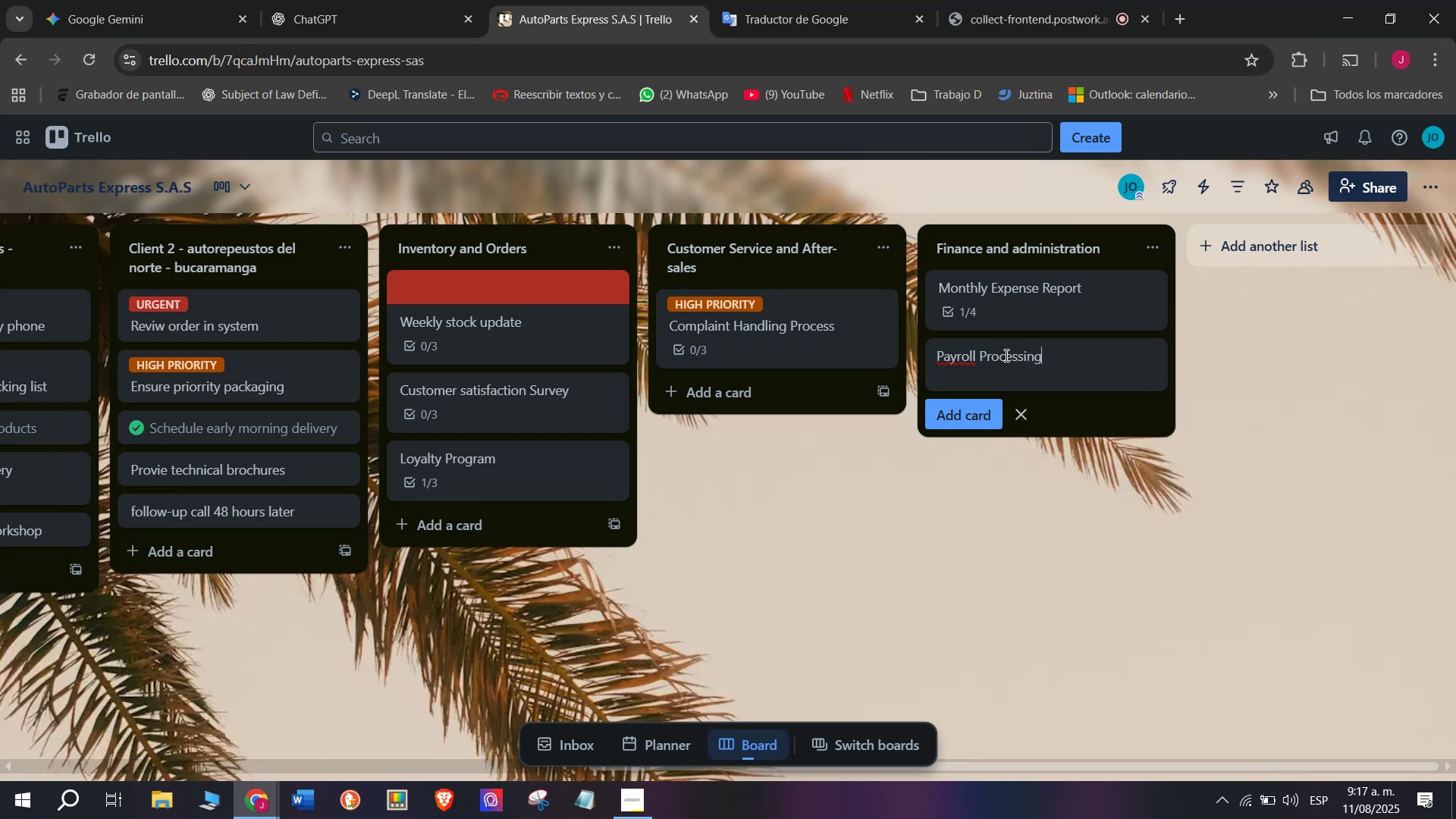 
wait(9.25)
 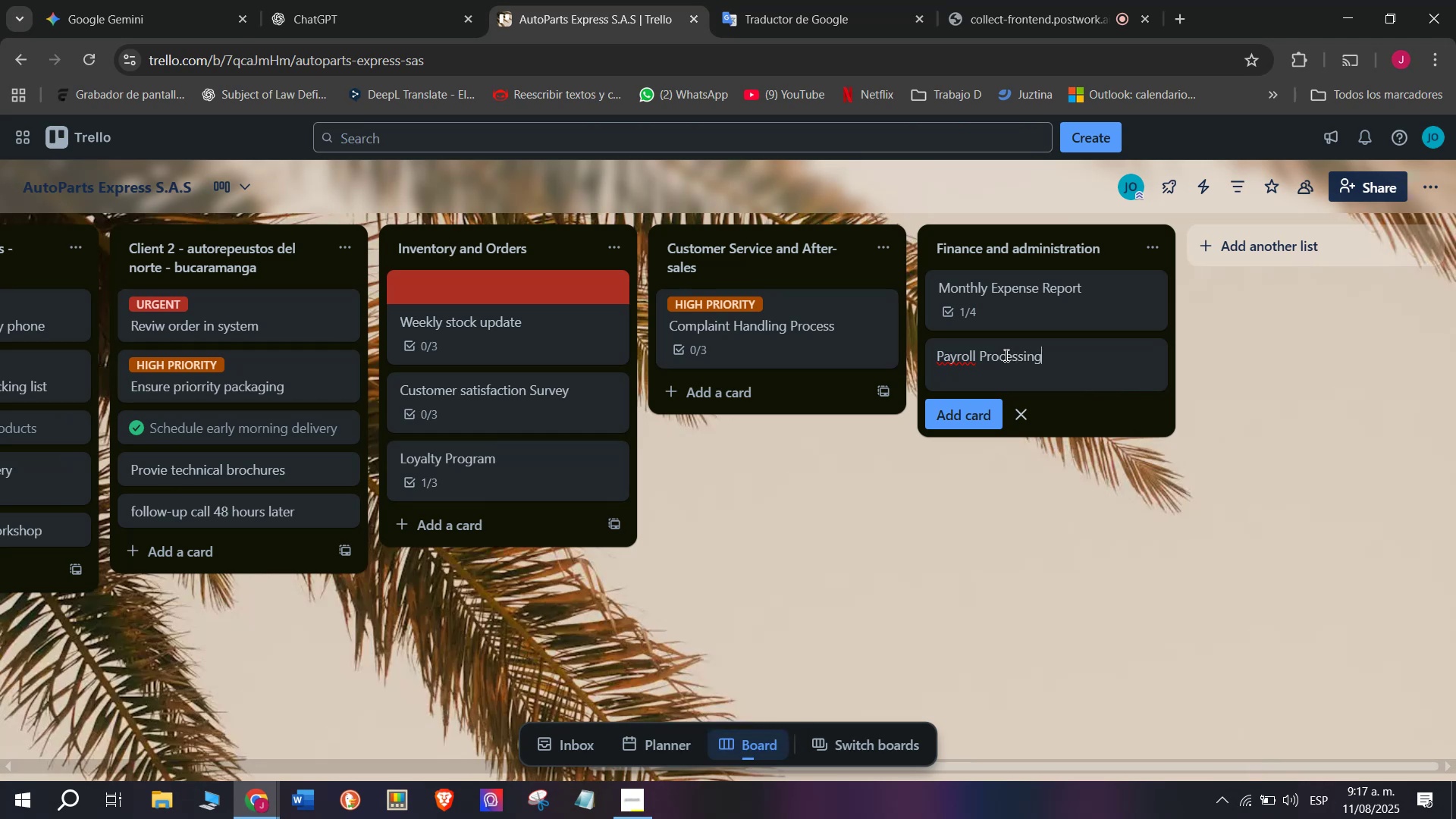 
key(Enter)
 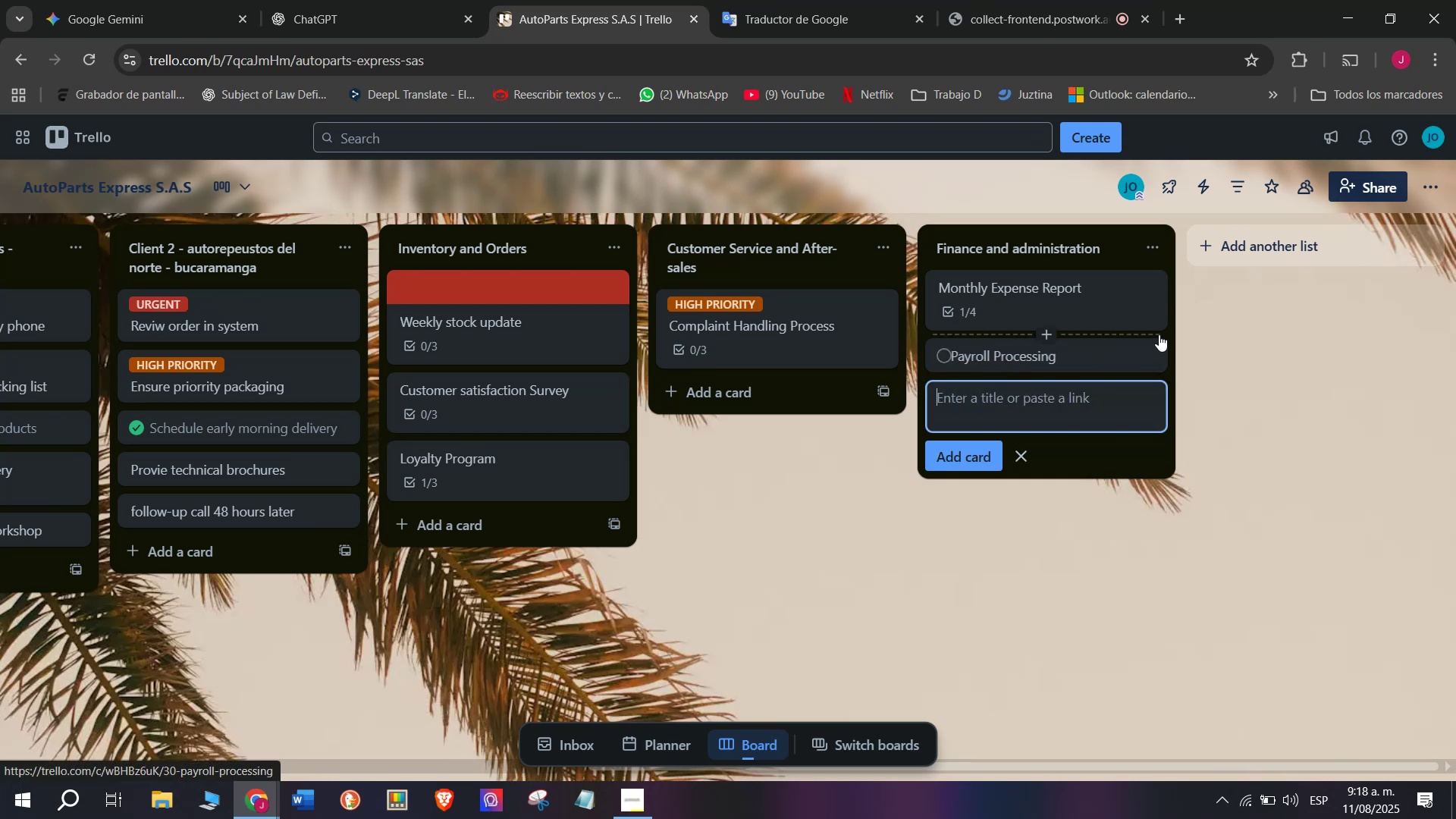 
left_click([1155, 357])
 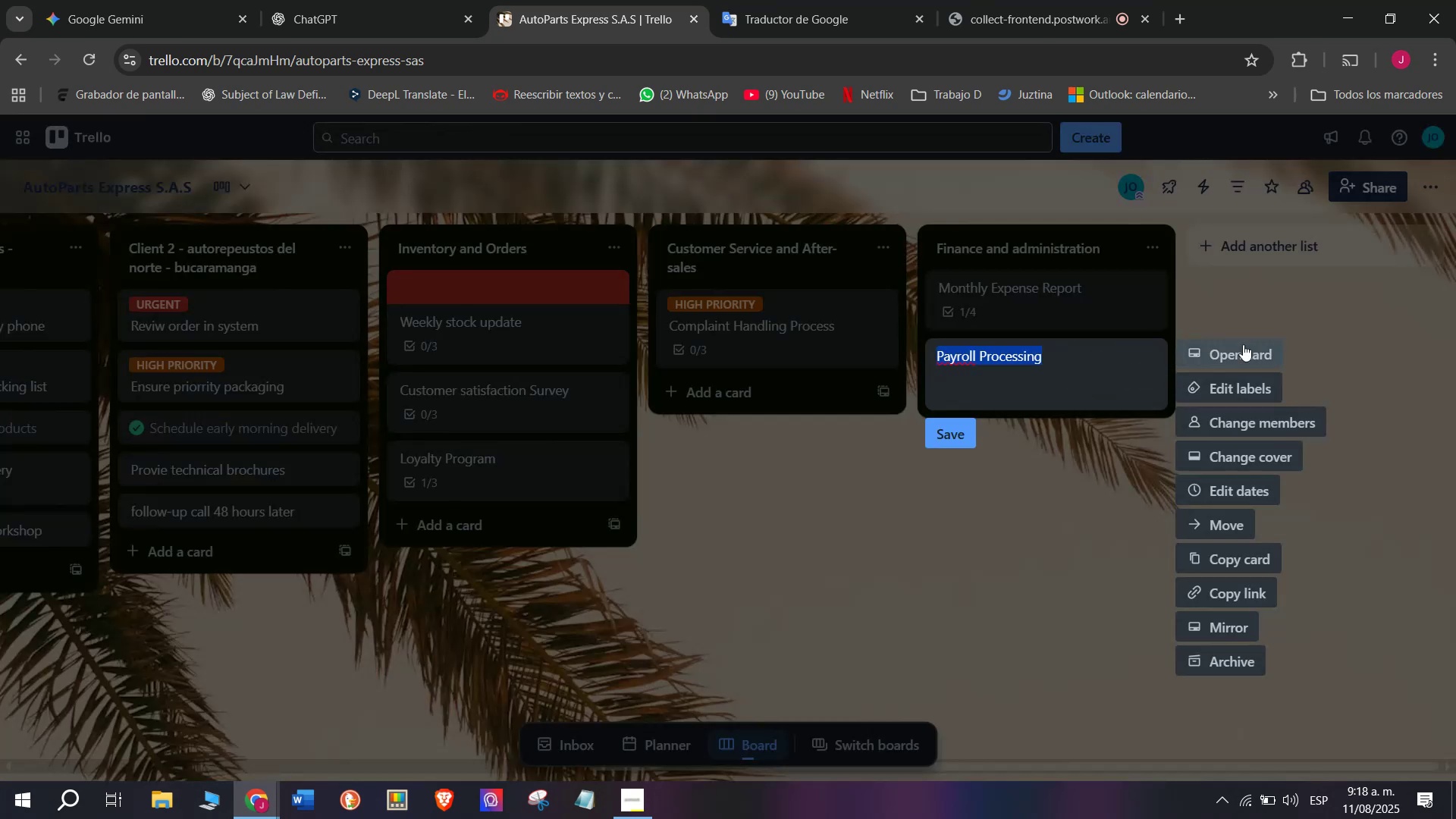 
left_click([1243, 354])
 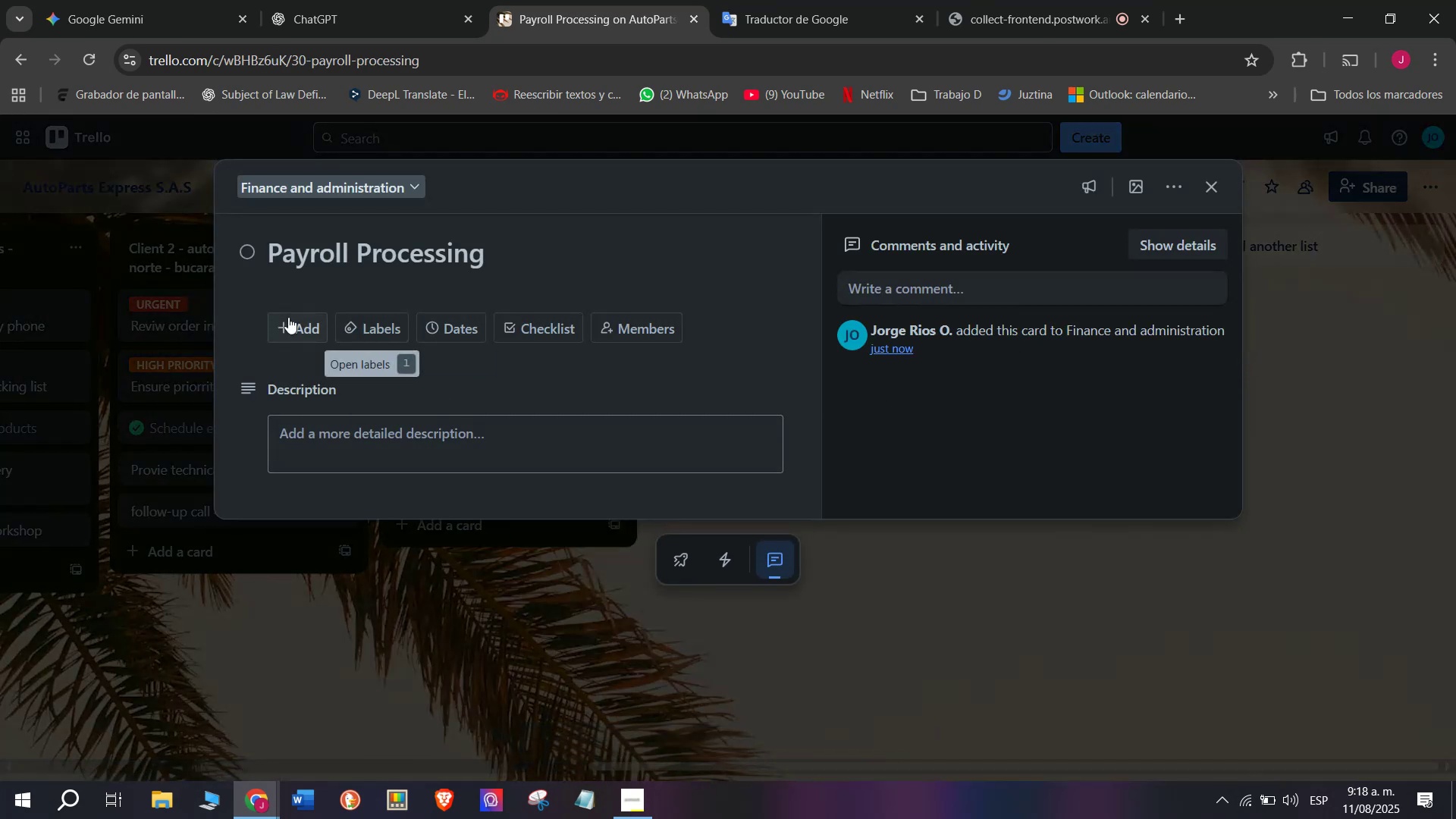 
left_click([513, 319])
 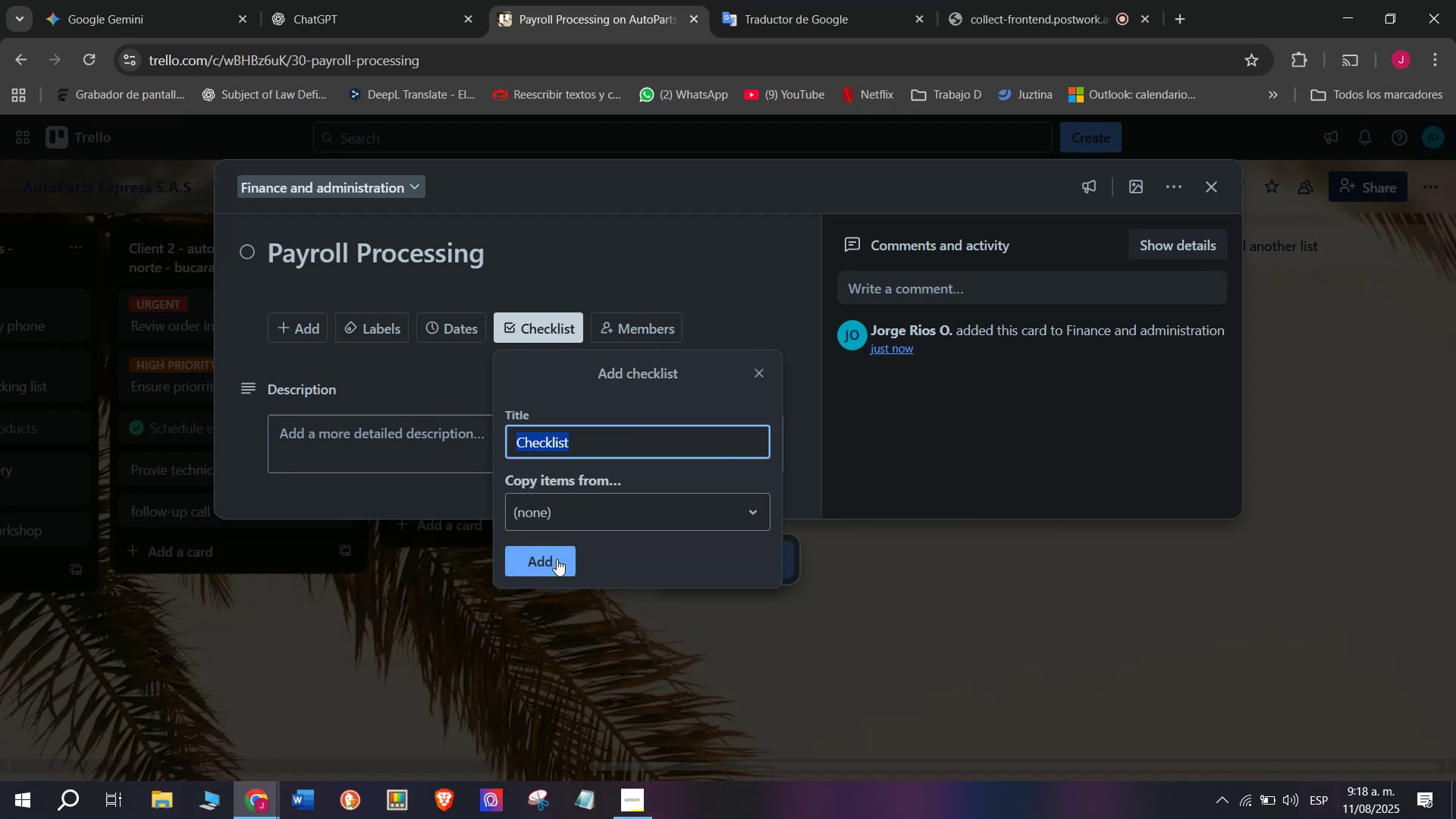 
left_click([555, 559])
 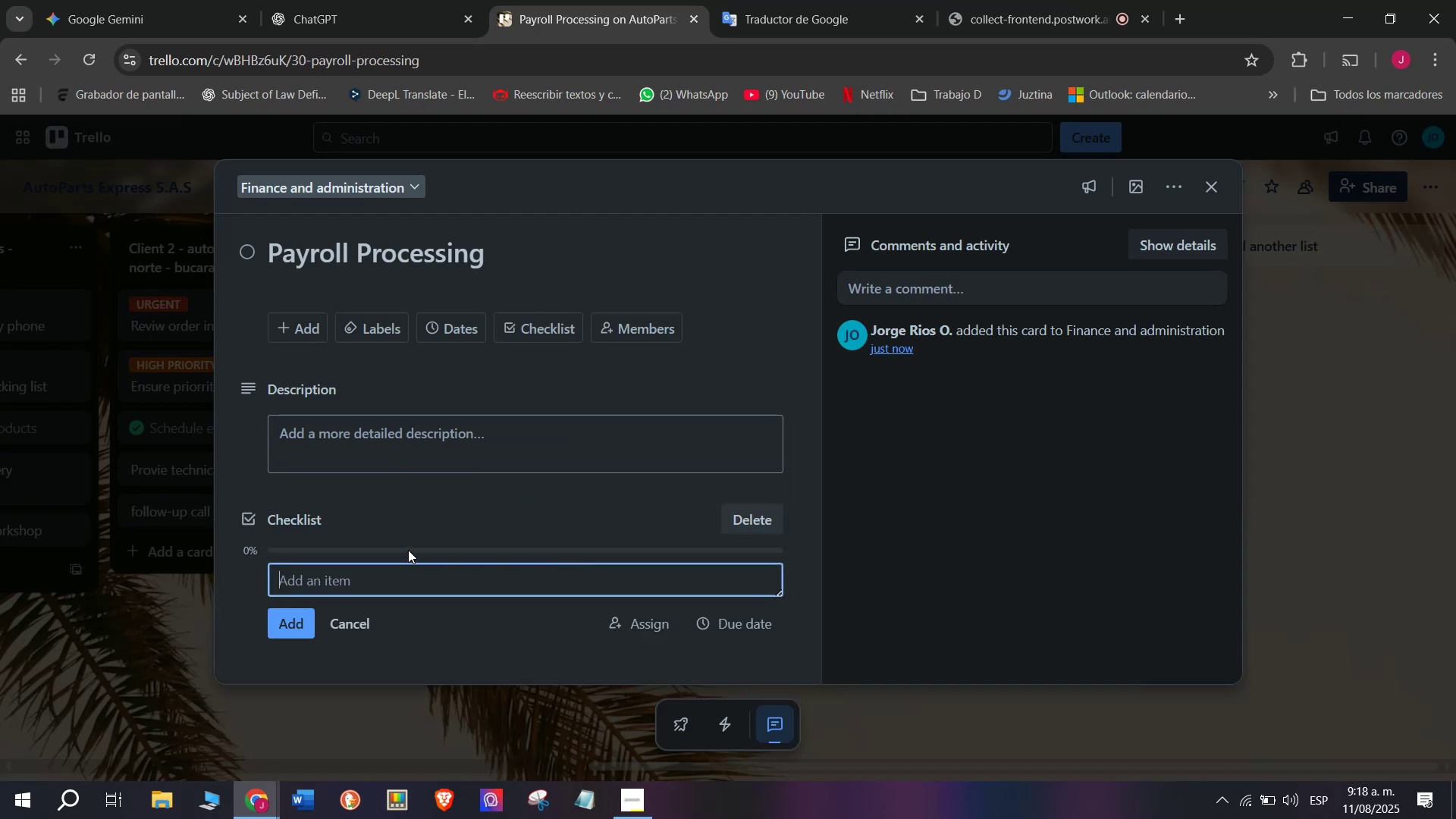 
type(Verify employee hours worked)
 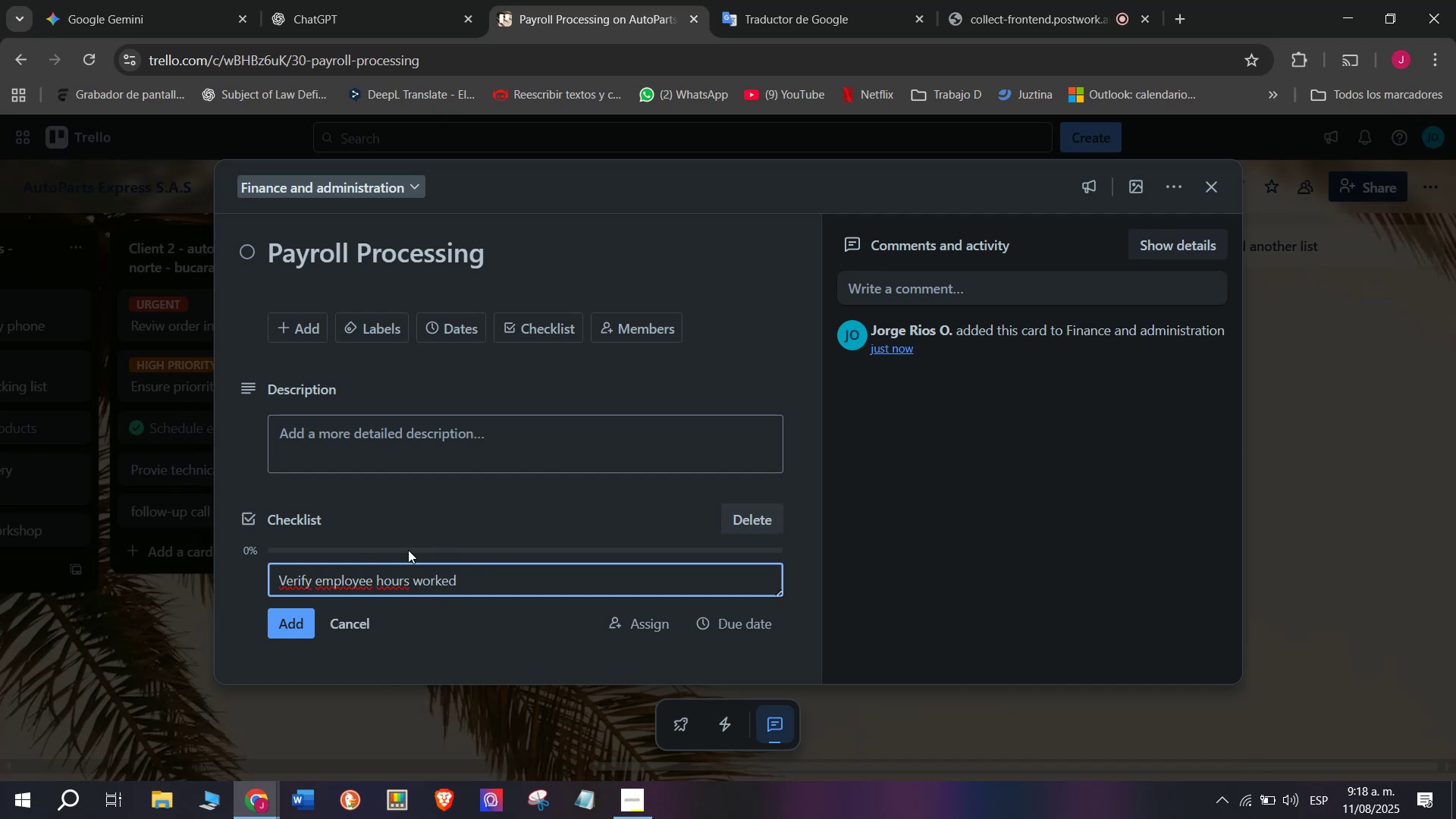 
key(Enter)
 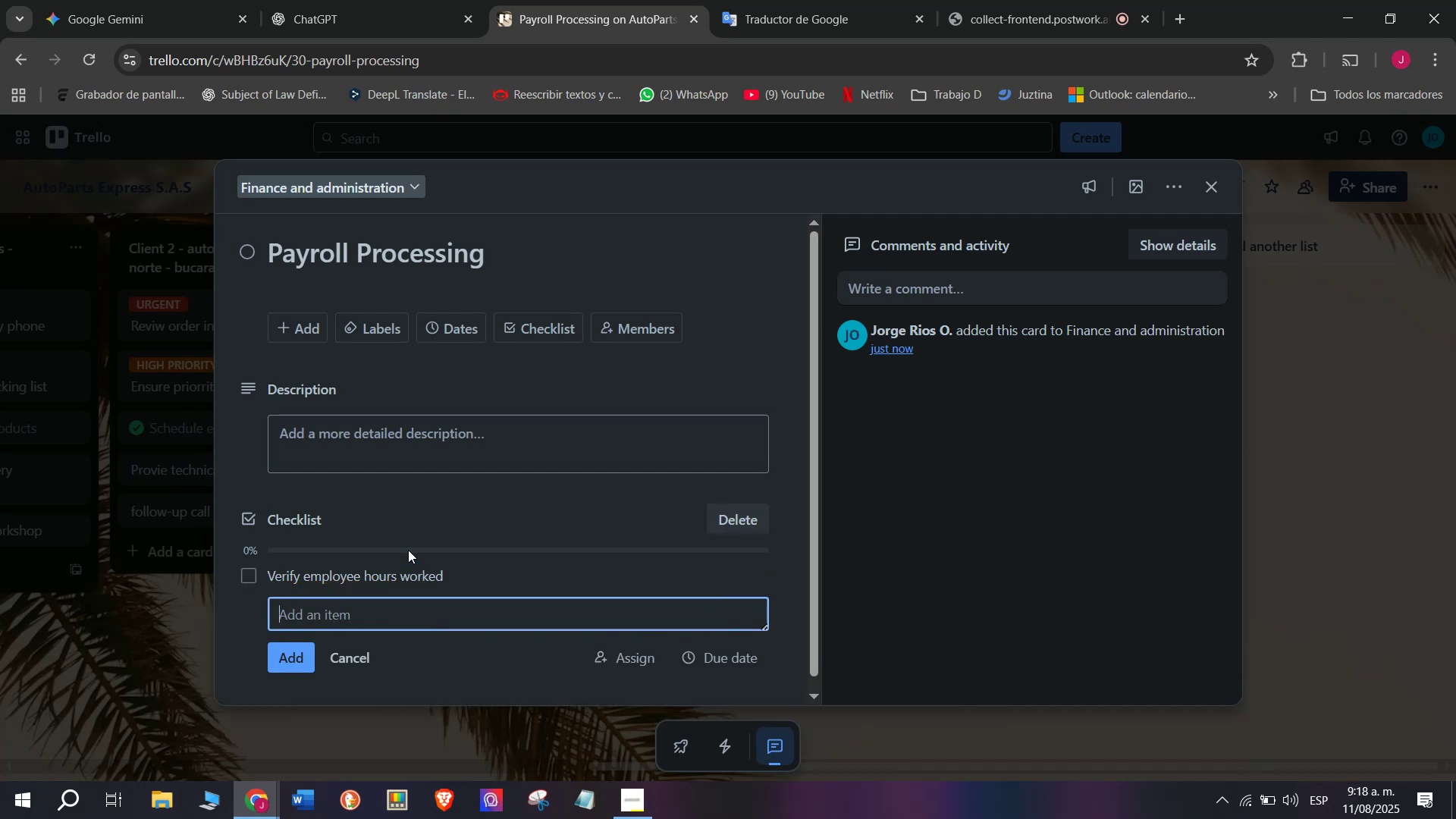 
type(Calculate salaries and deductions)
 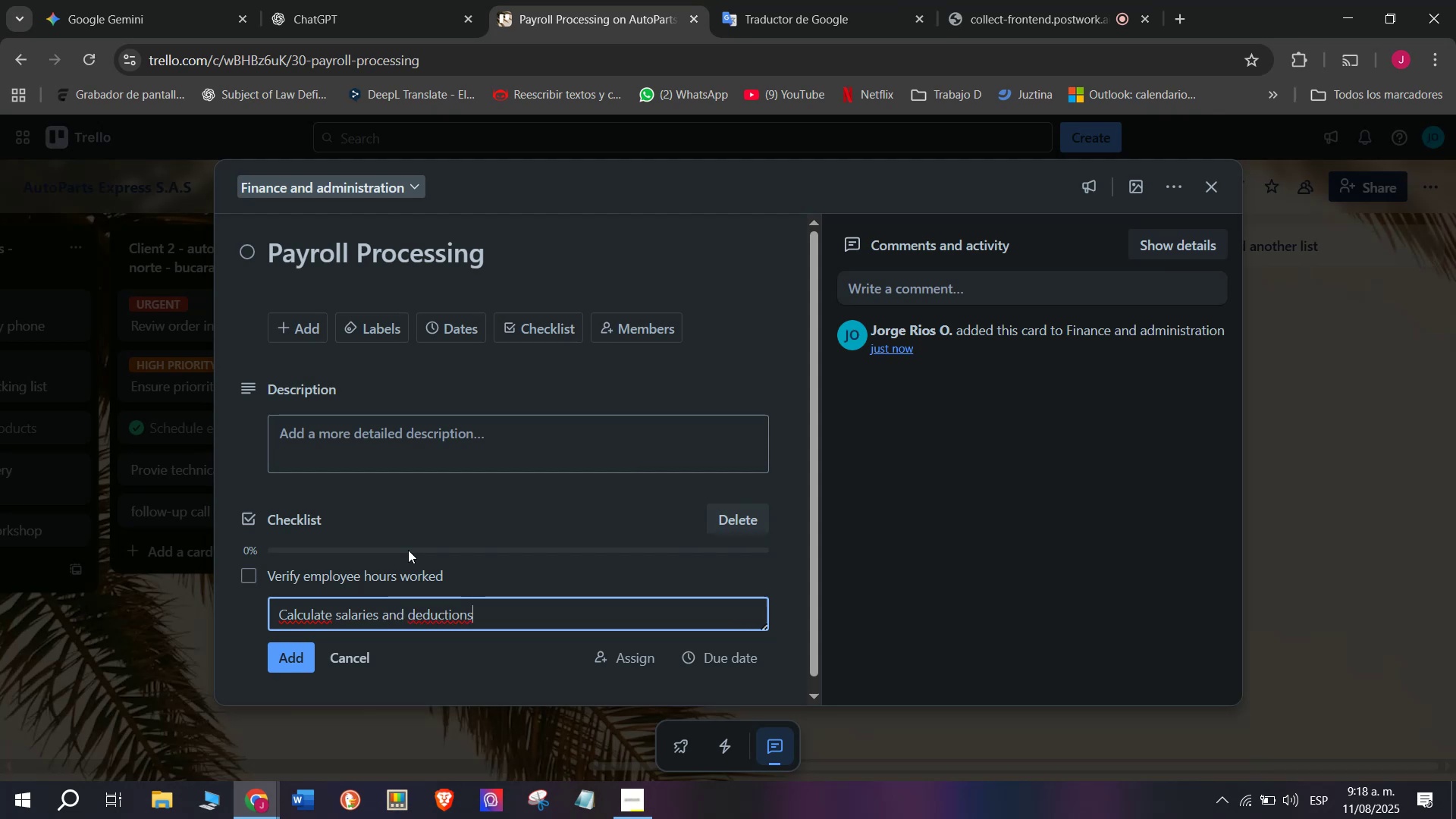 
key(Enter)
 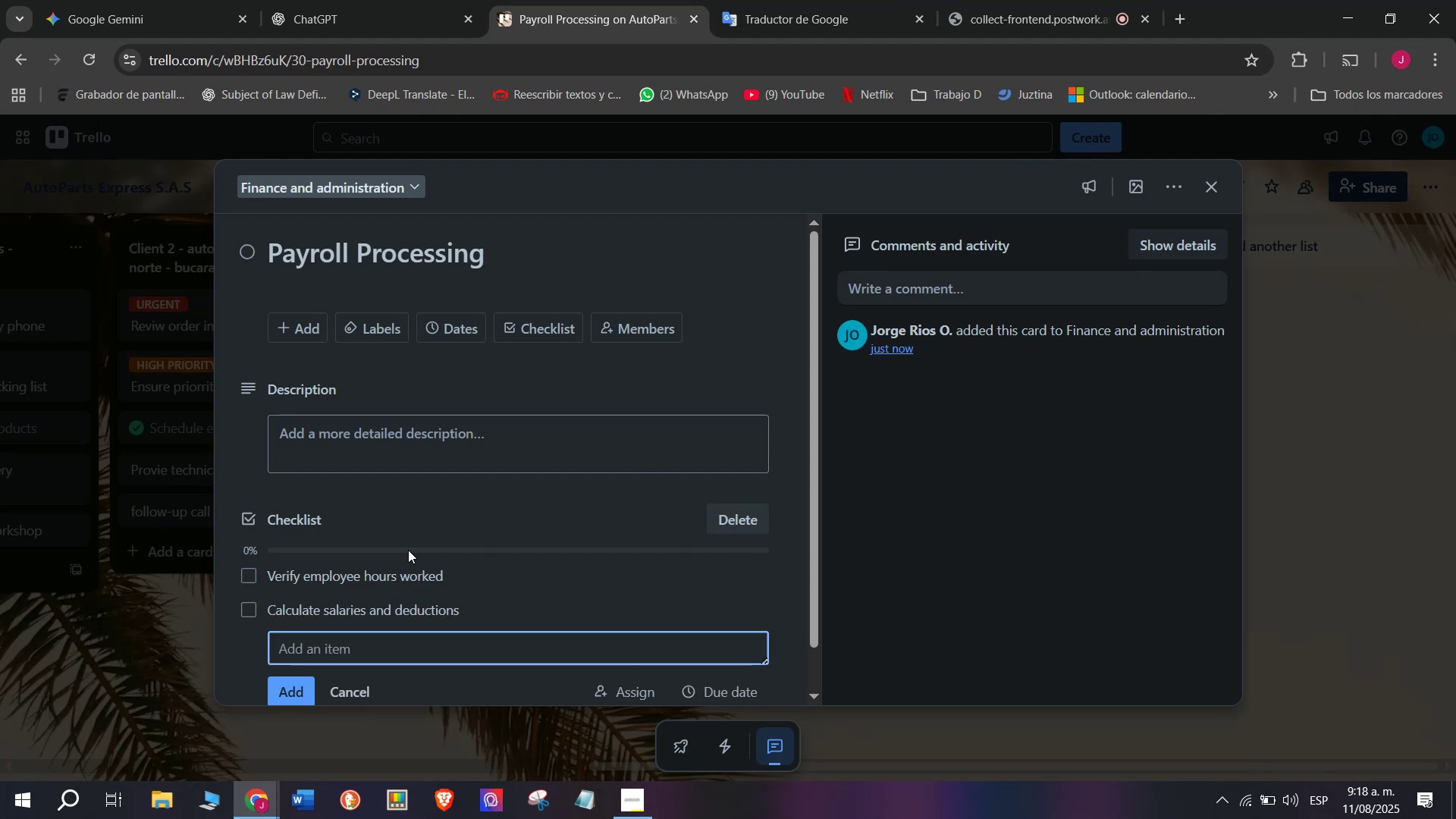 
type(Tra)
key(Backspace)
type(ansfer payments to employee accounts)
 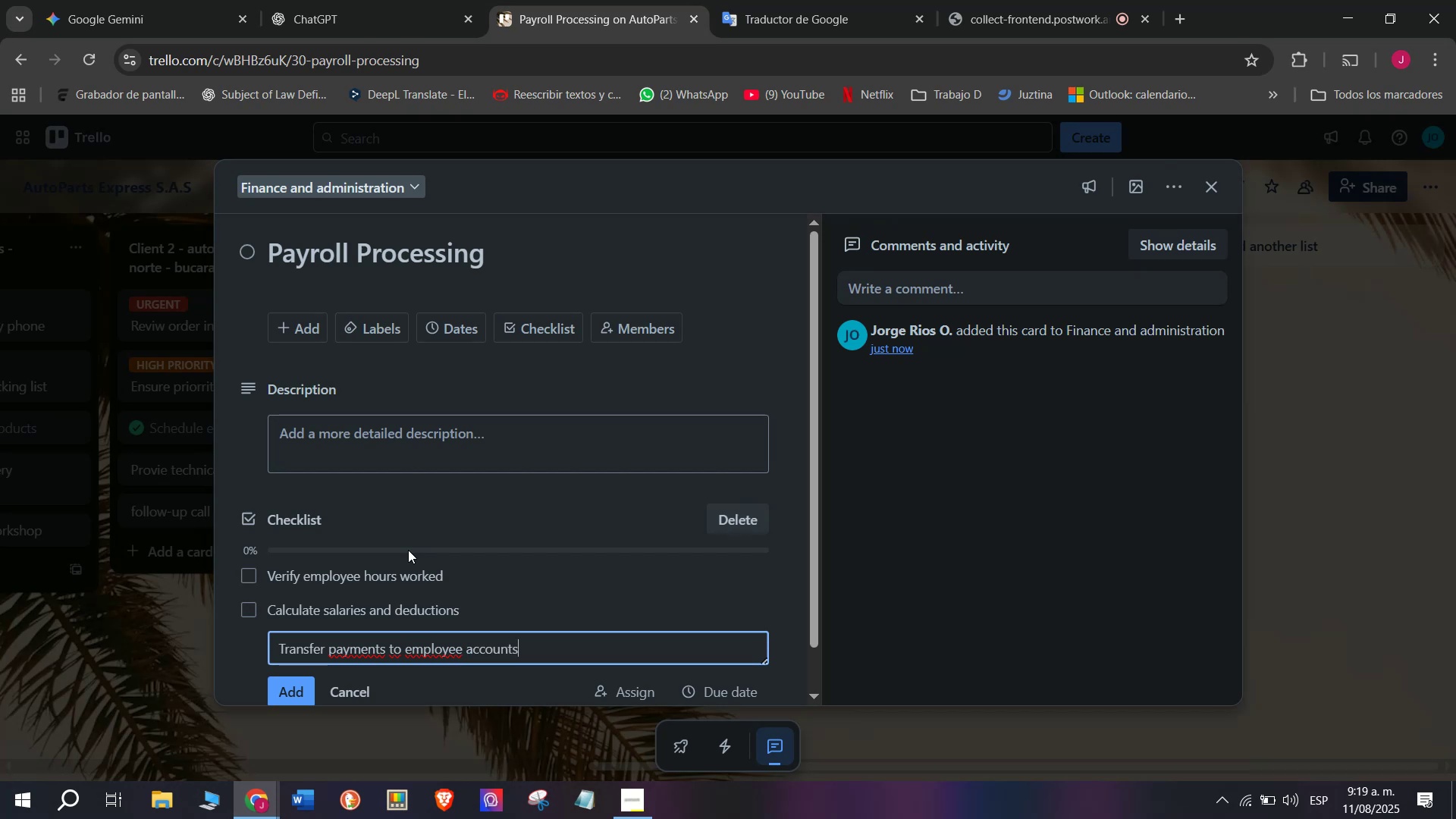 
key(Enter)
 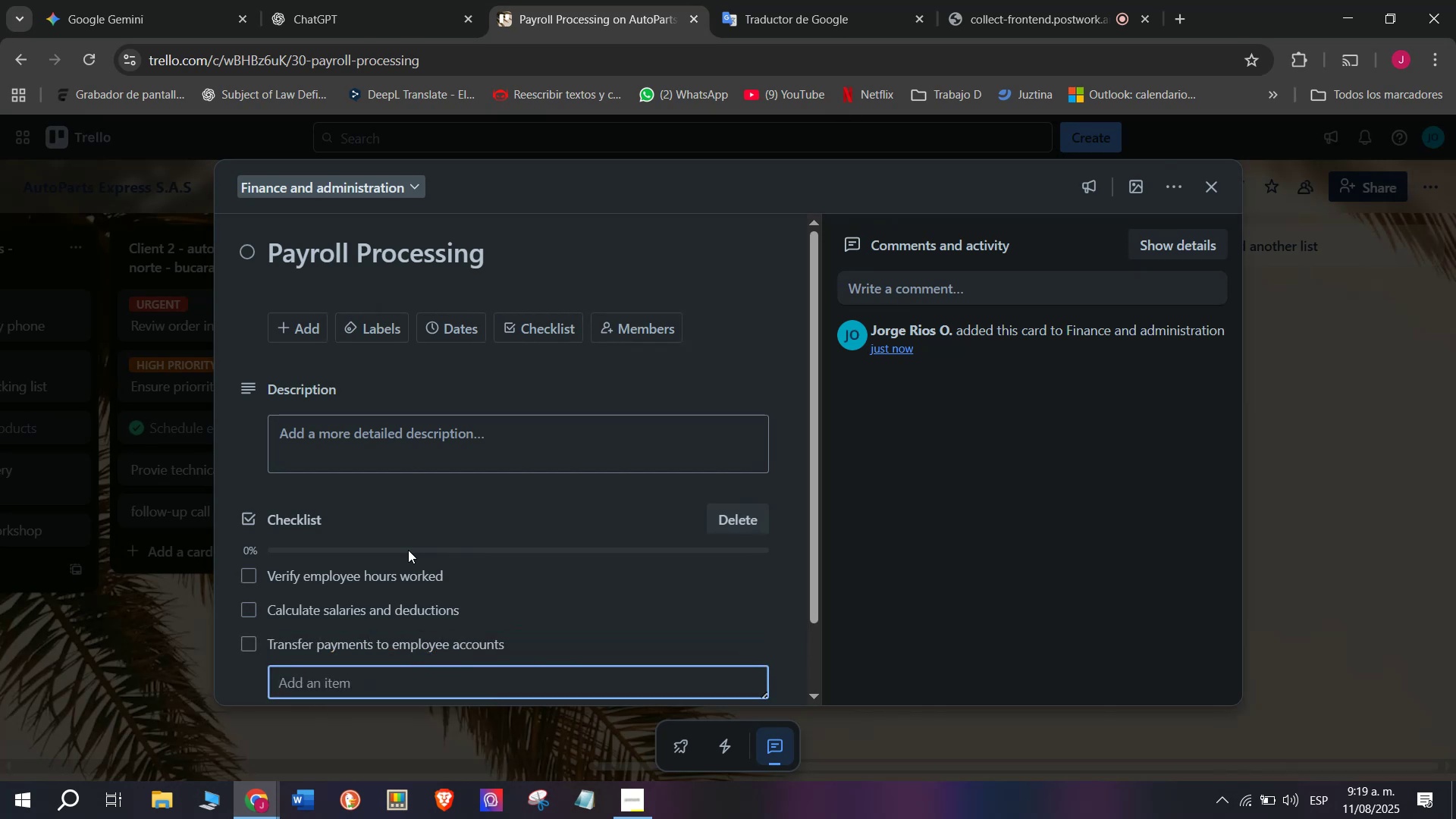 
type(File payroll tax documents)
 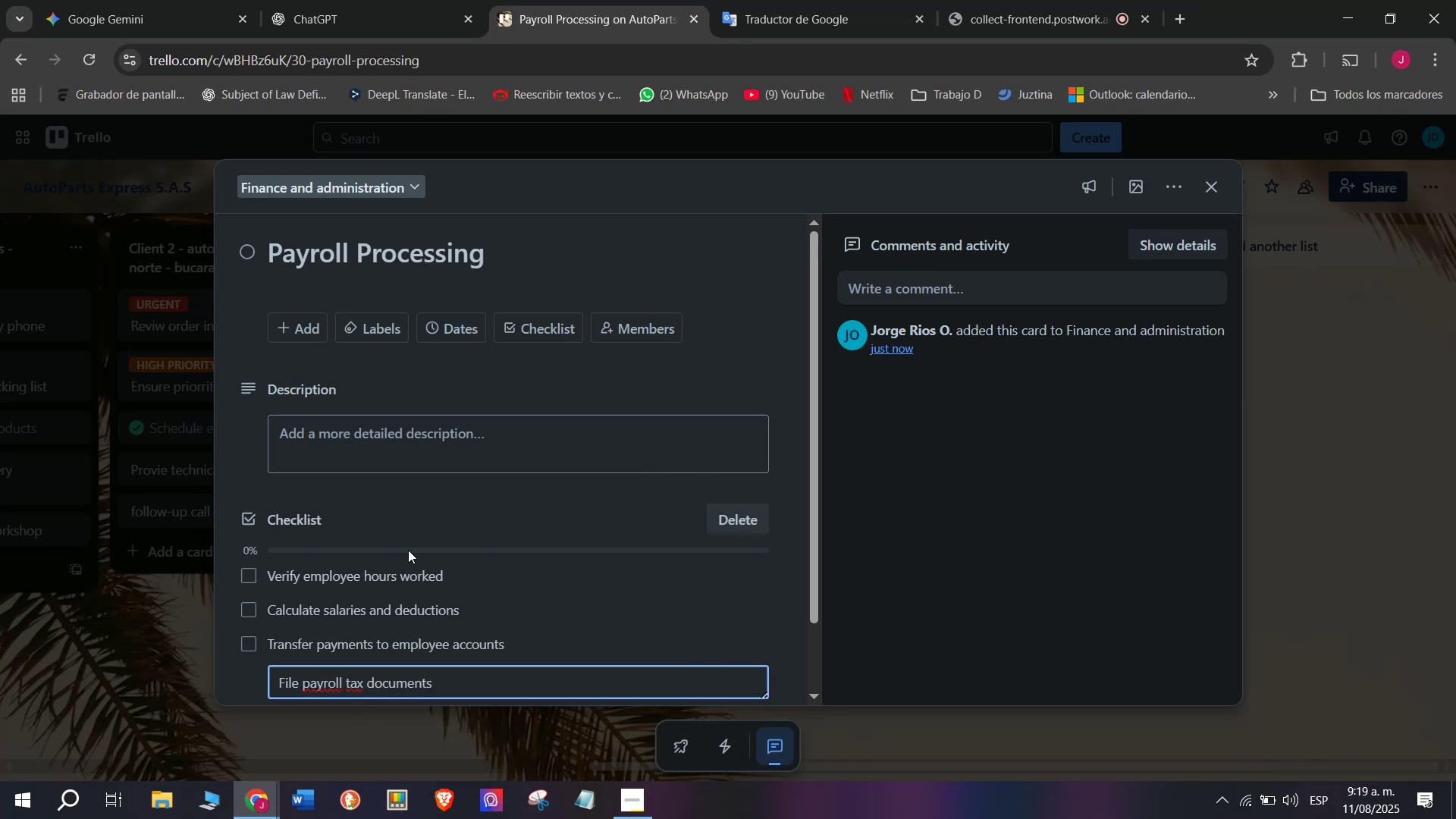 
key(Enter)
 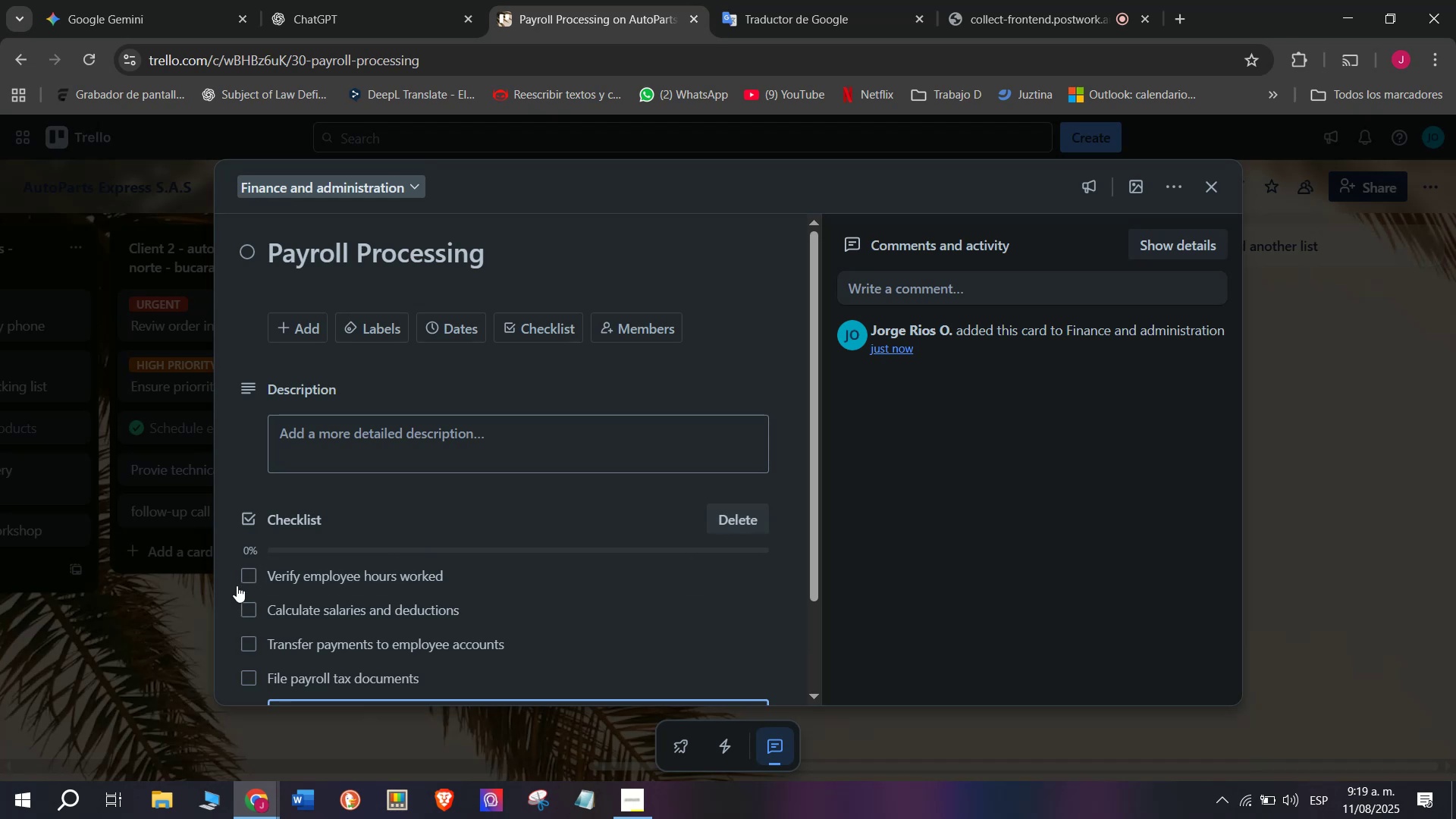 
left_click([249, 585])
 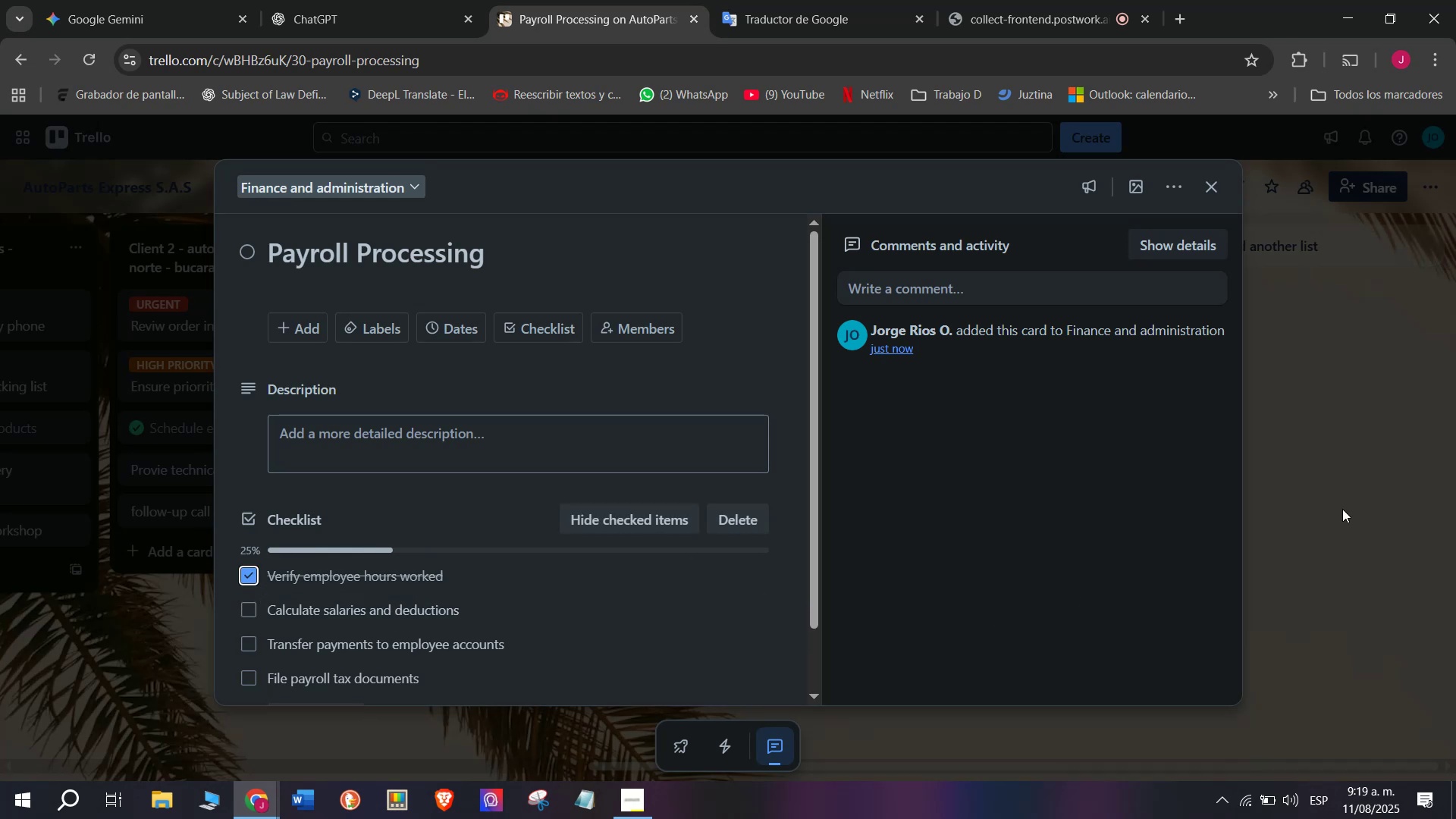 
left_click([1357, 507])
 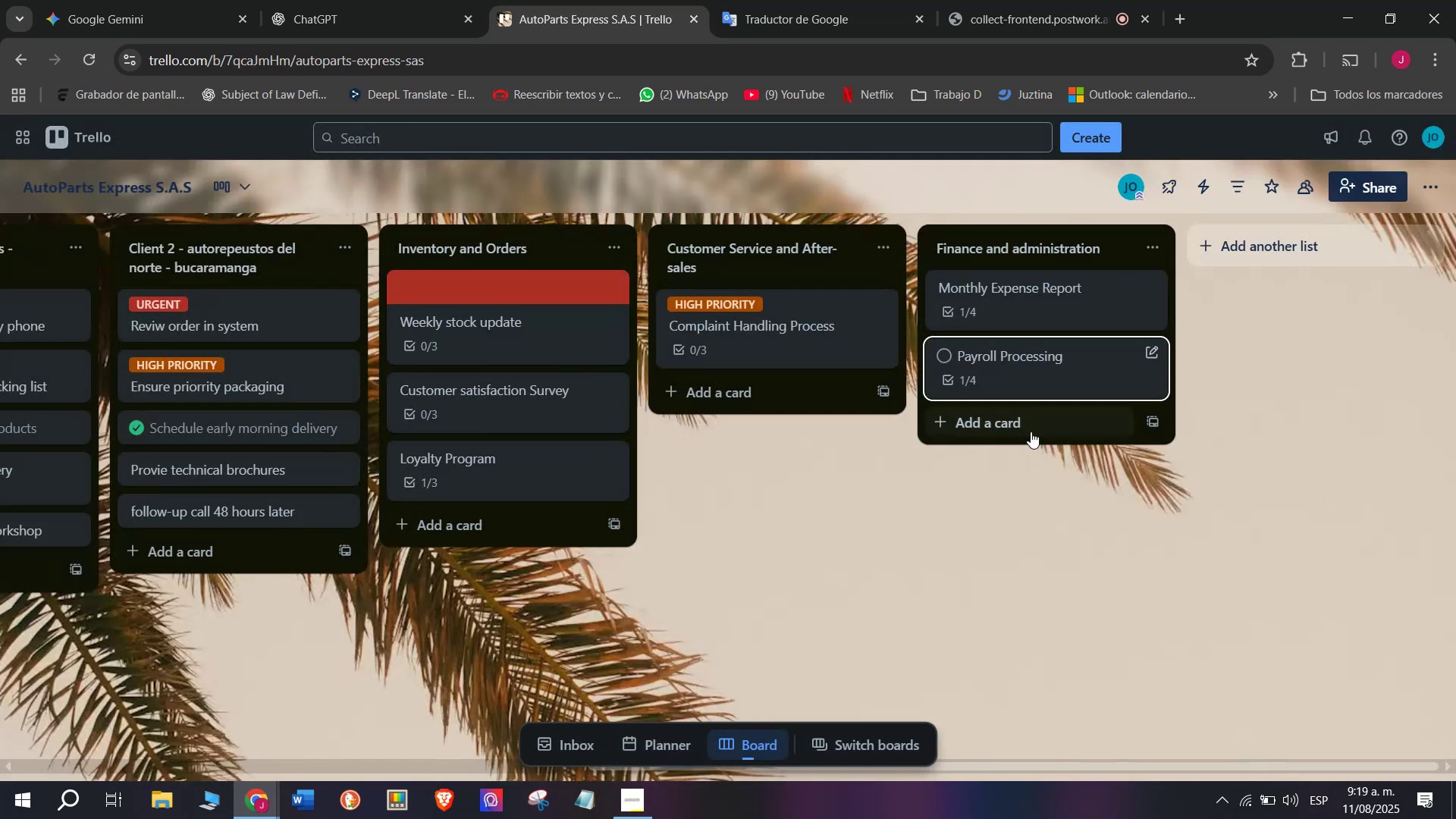 
left_click([1025, 422])
 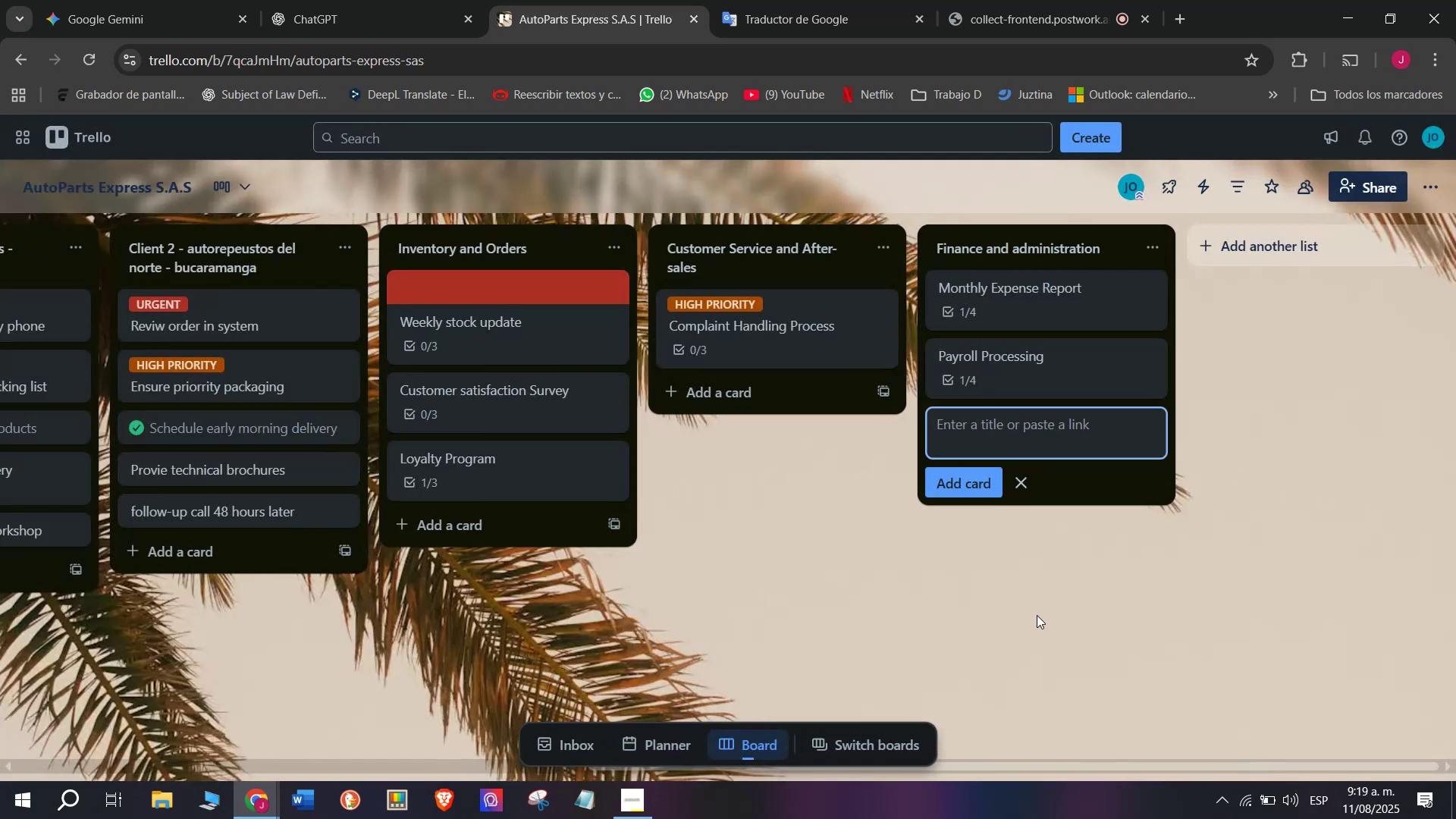 
type(Bug)
key(Backspace)
type(dget Planning)
 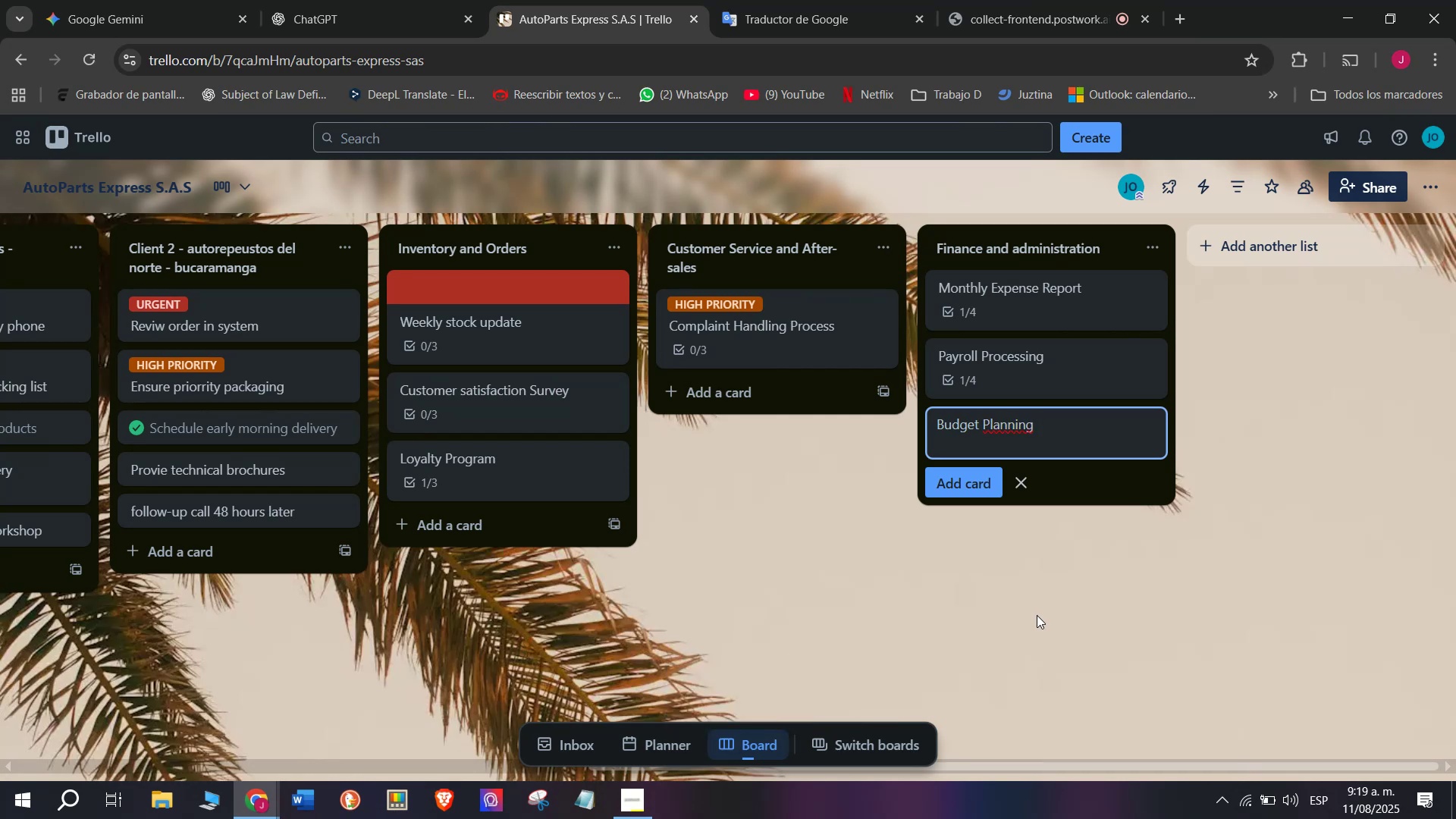 
key(Enter)
 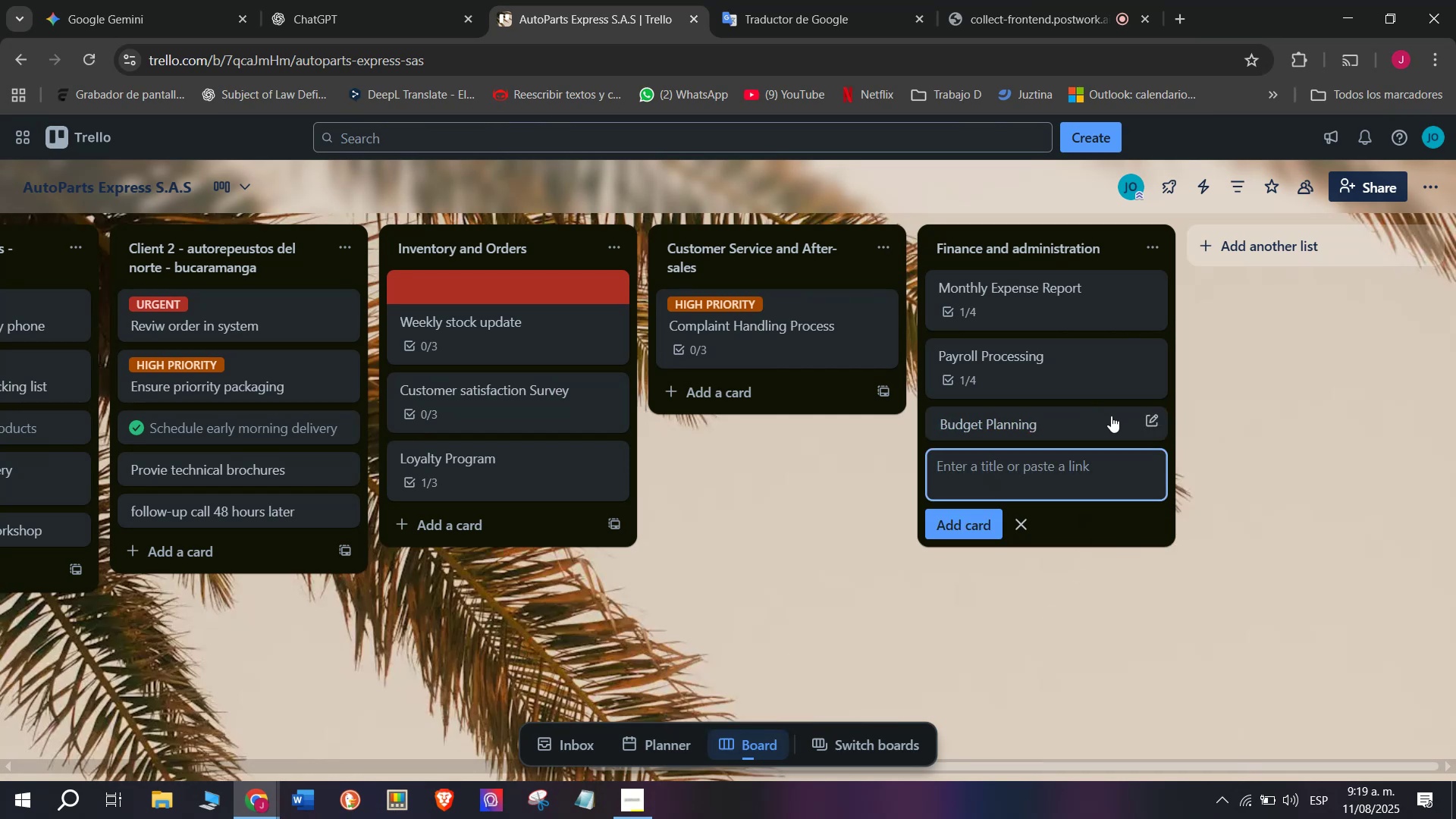 
left_click([1156, 415])
 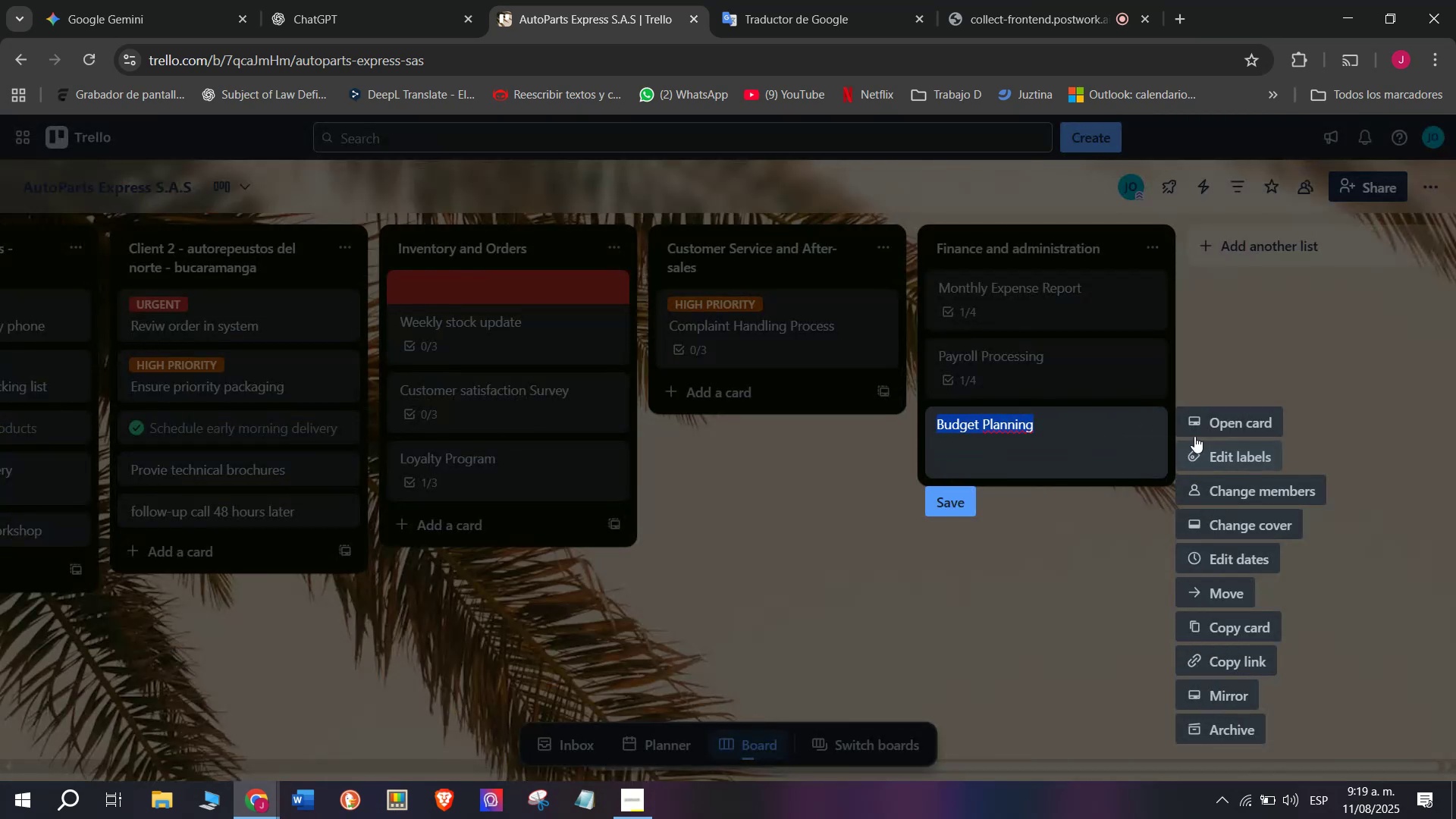 
left_click([1213, 413])
 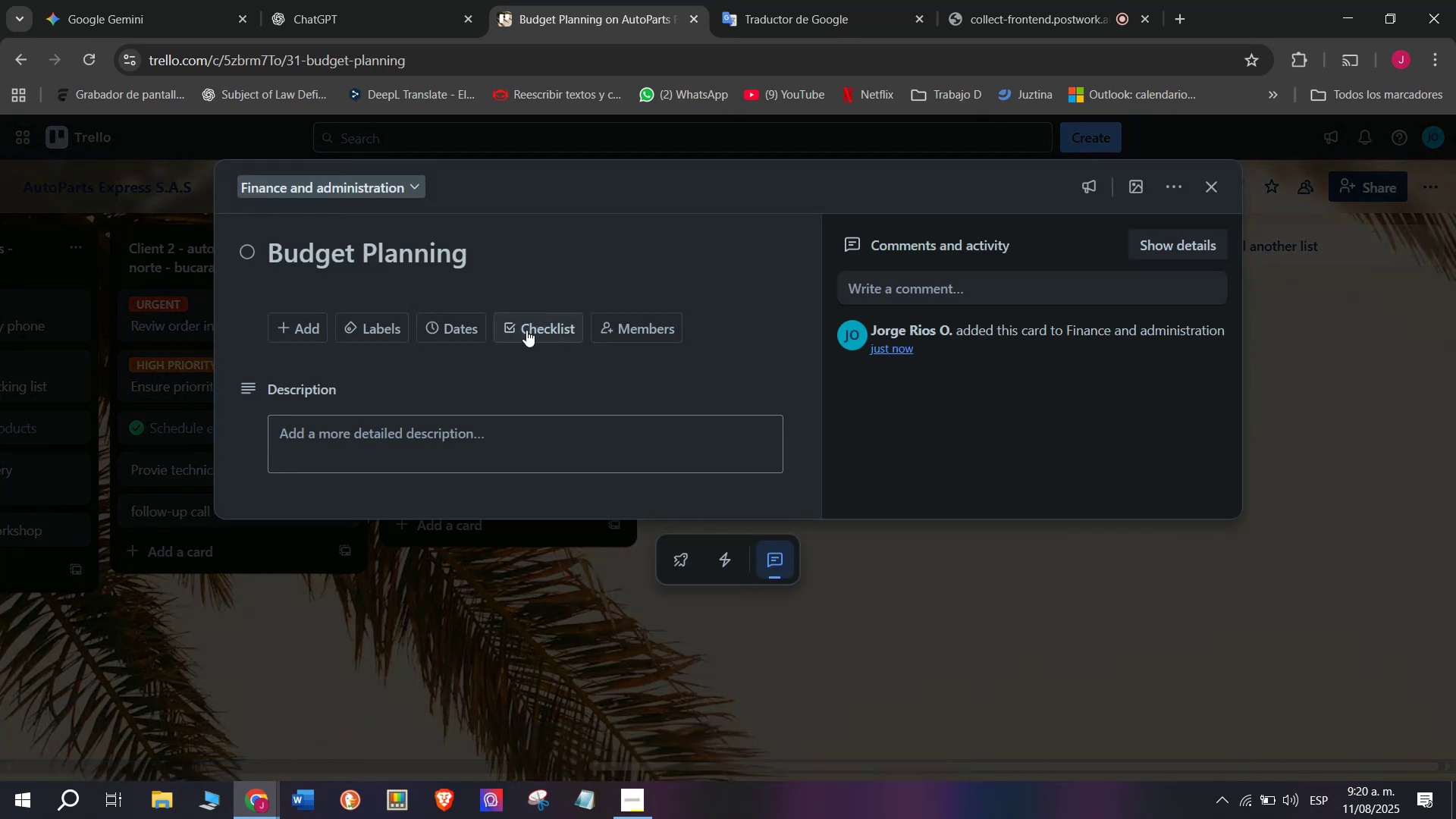 
left_click([527, 330])
 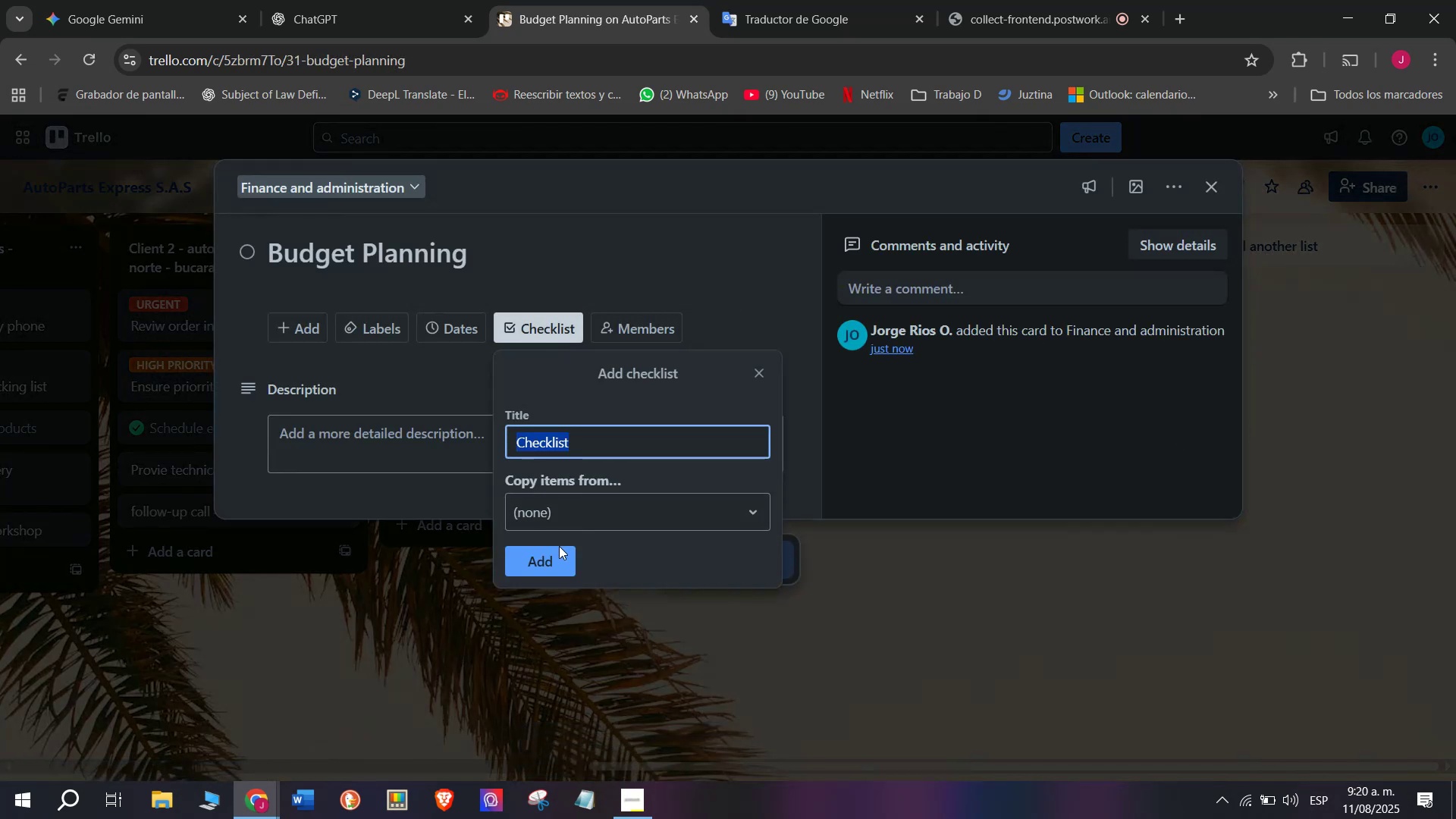 
left_click([555, 557])
 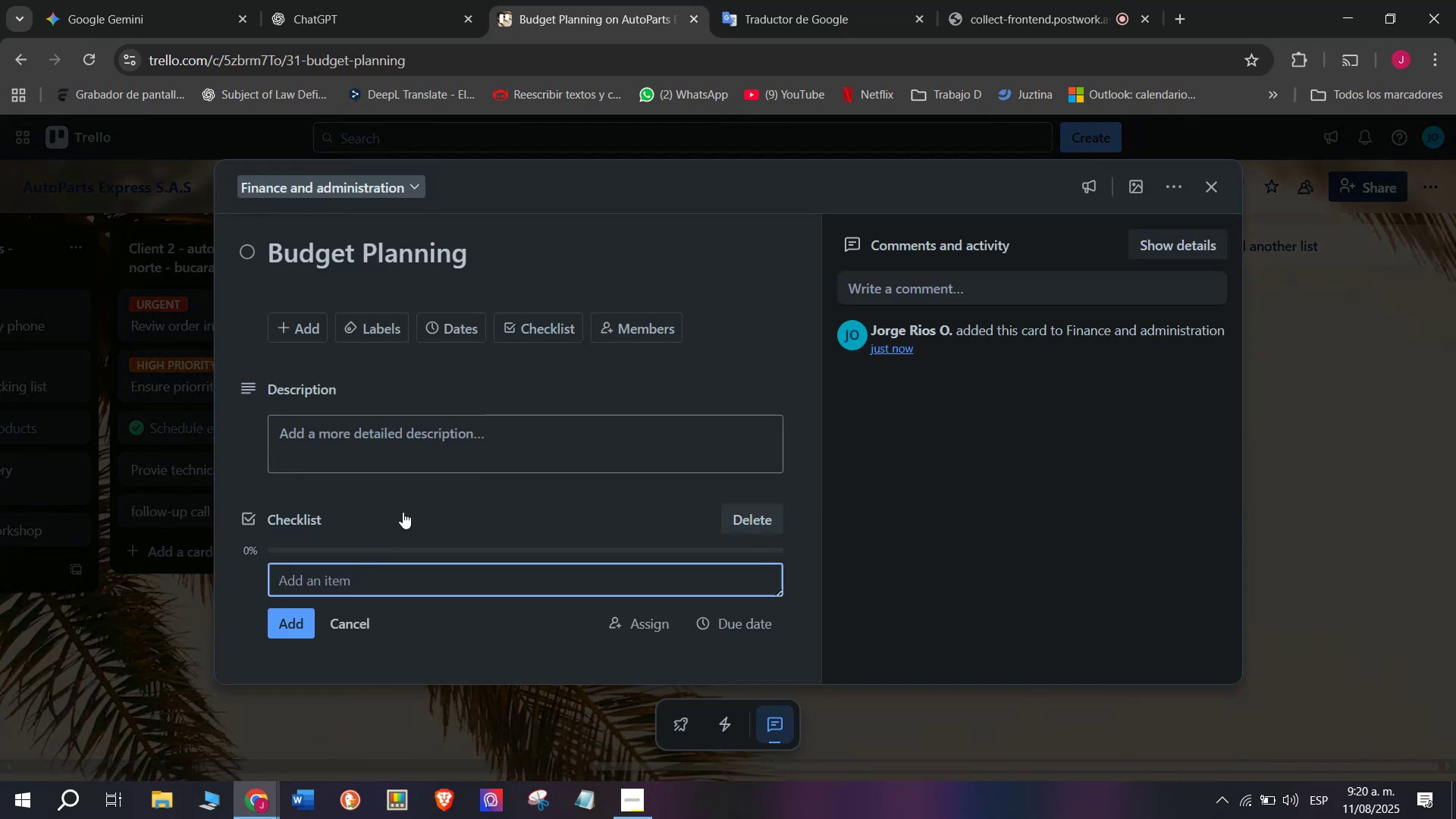 
type(Review previous quarter;s financial performance)
 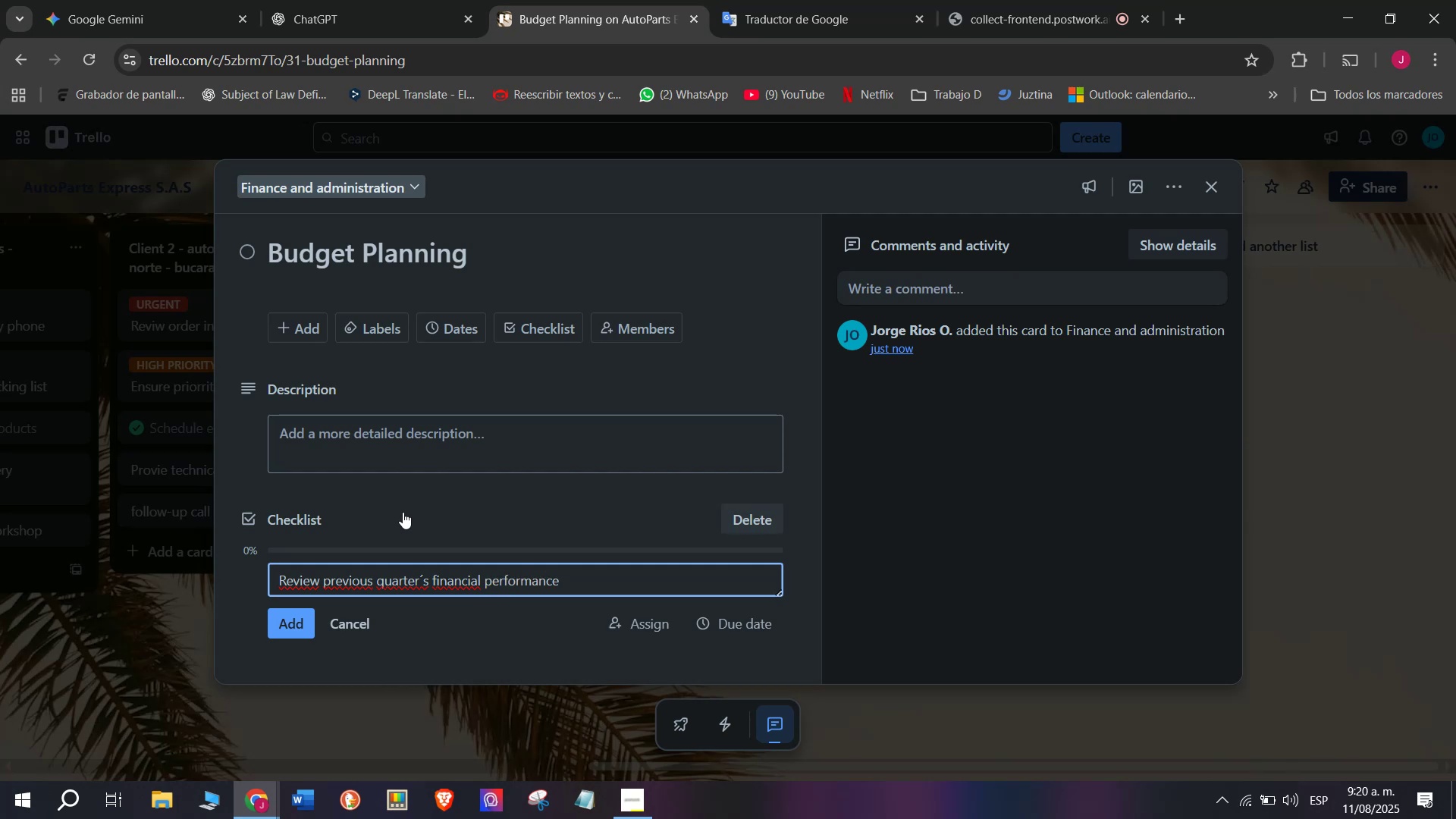 
key(Enter)
 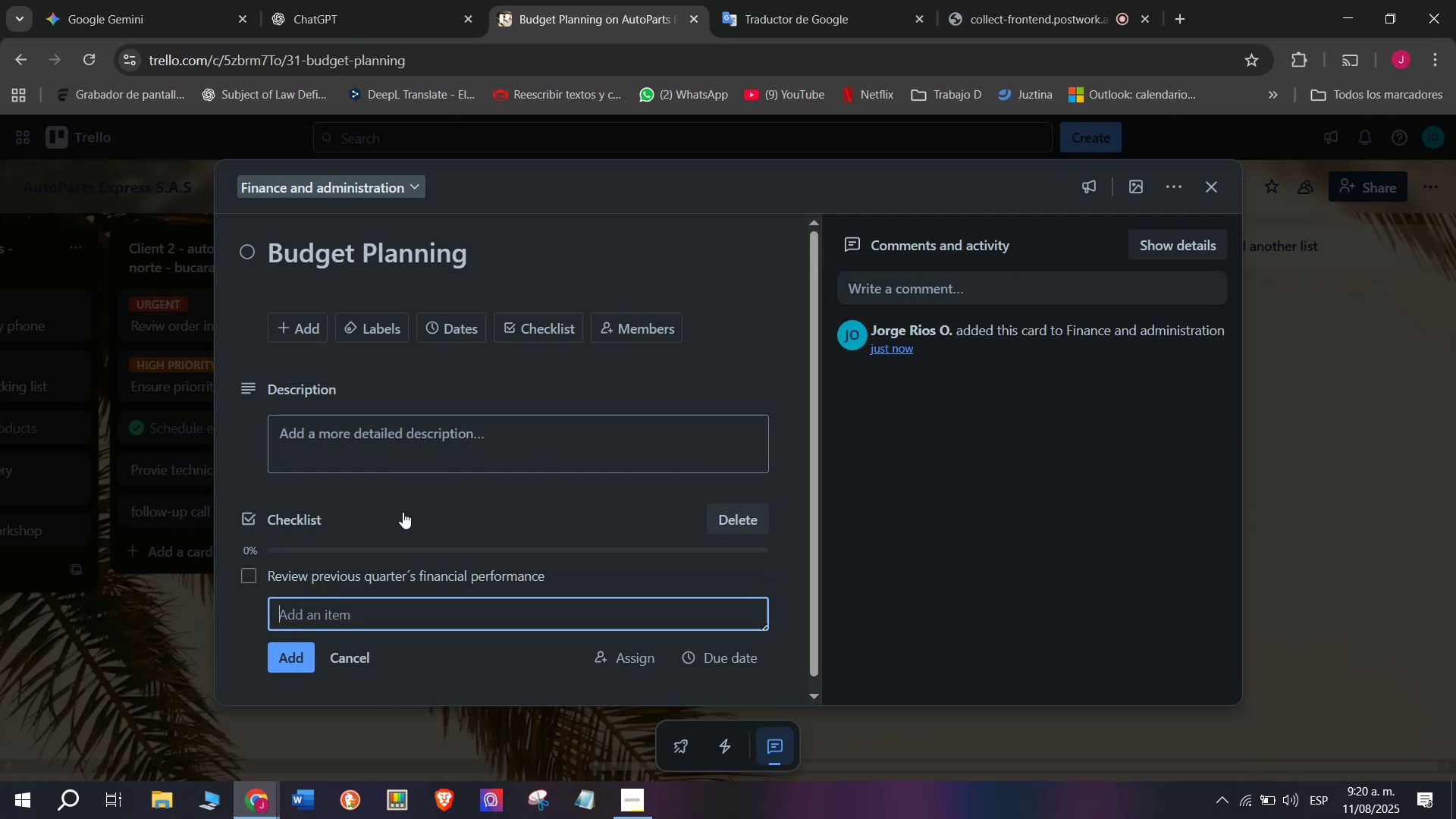 
type(Estimate revenue for next quarter)
 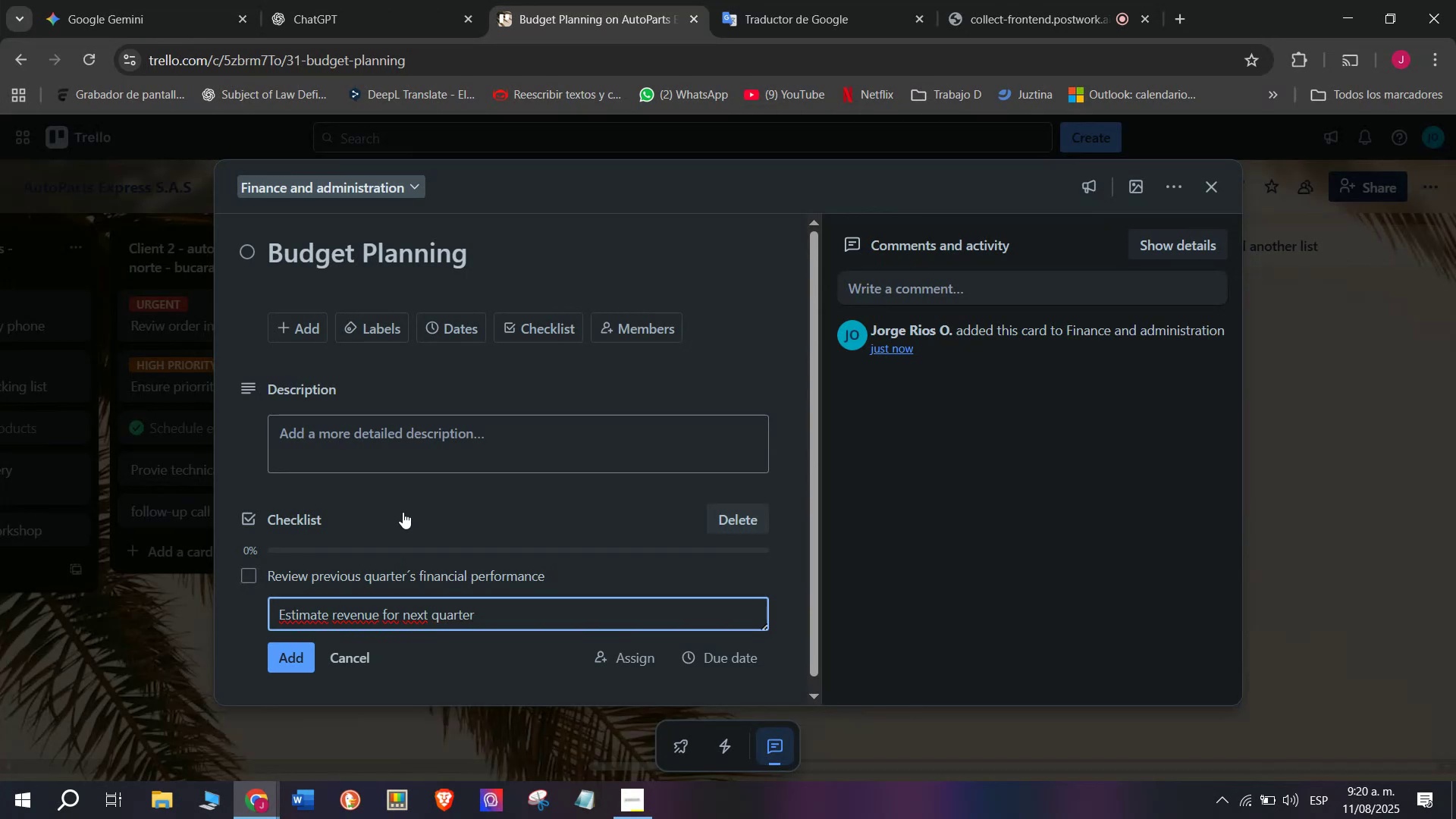 
key(Enter)
 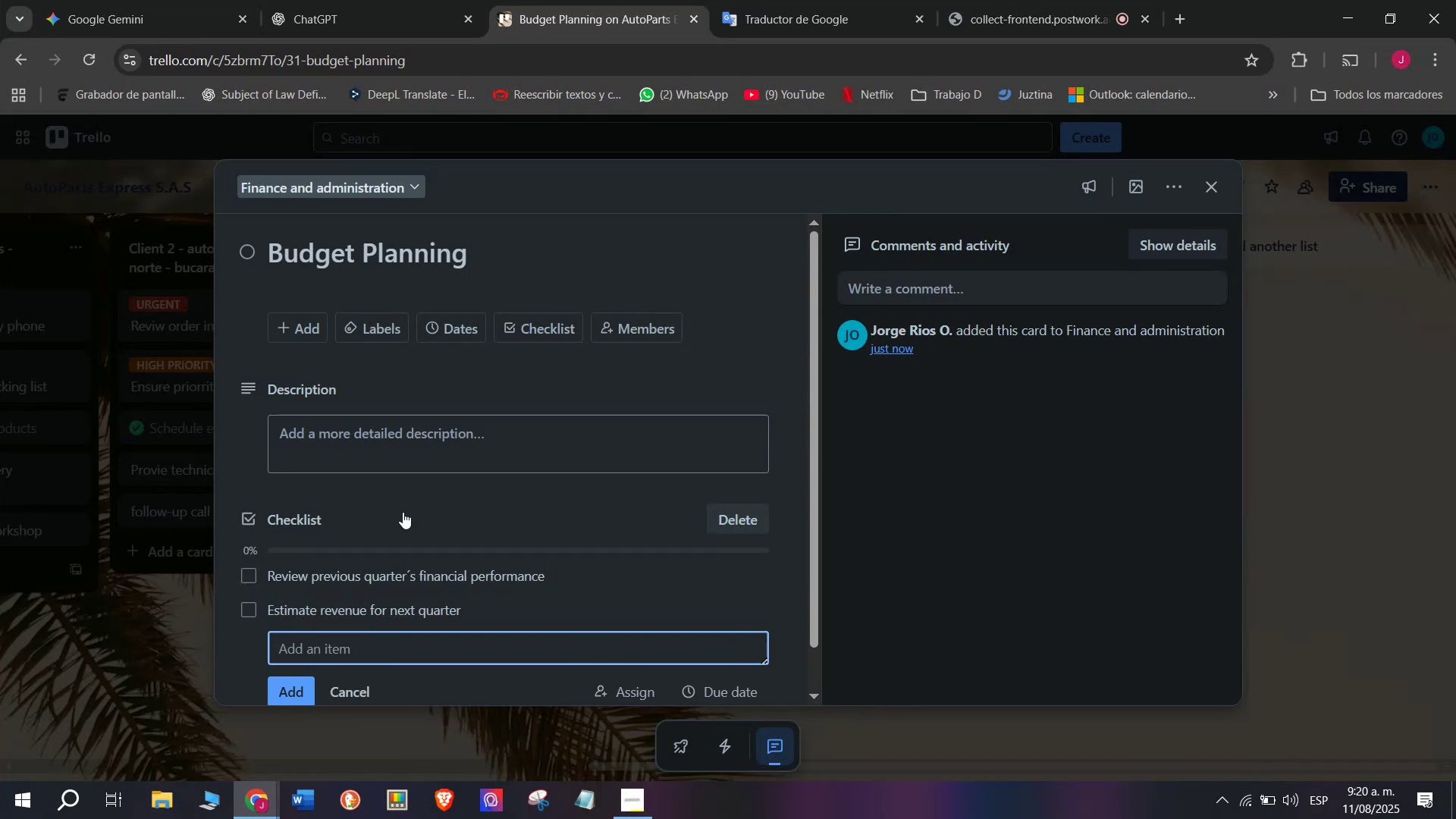 
wait(6.93)
 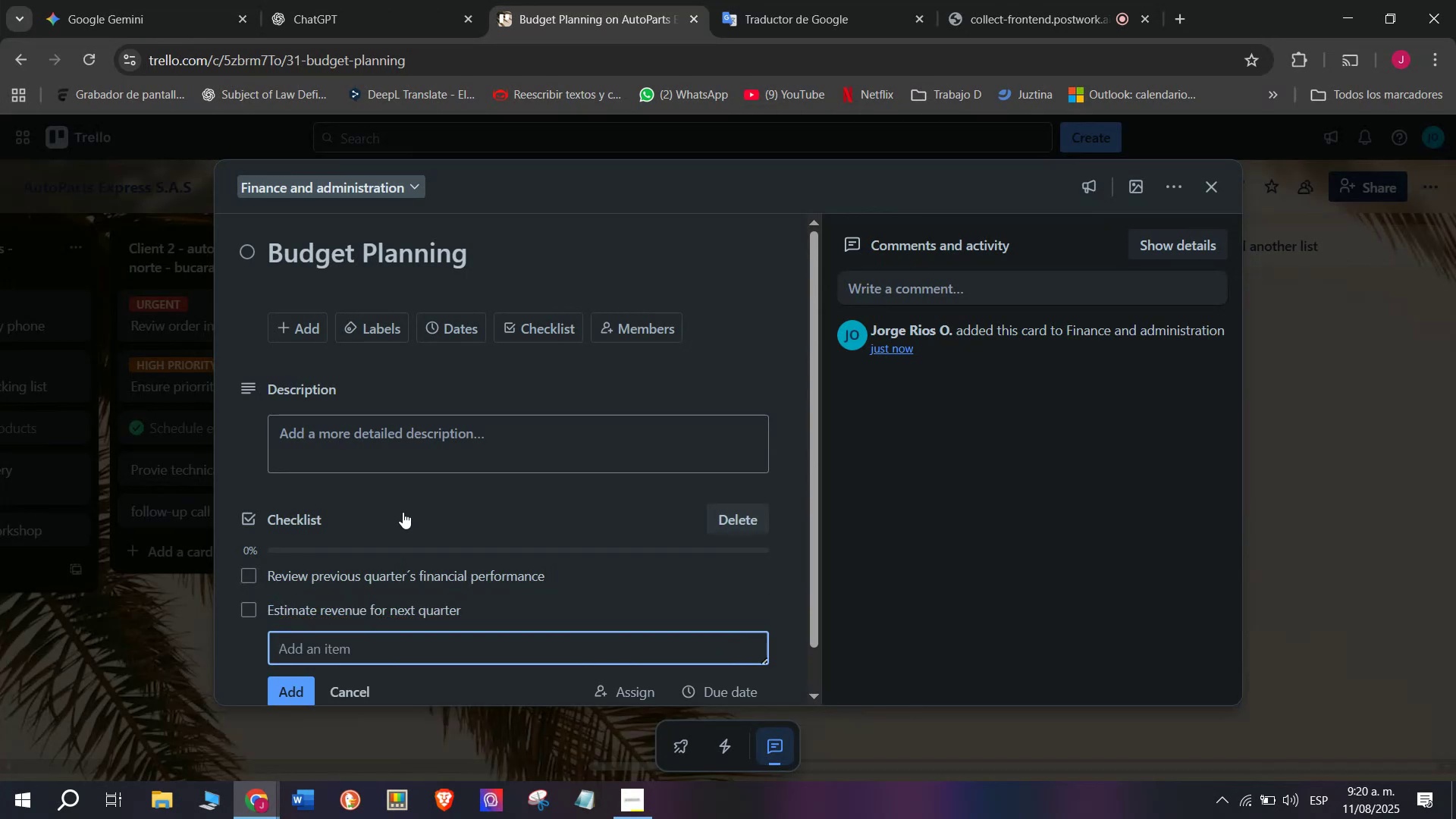 
type(Allocate bug)
key(Backspace)
type(dget to departments)
 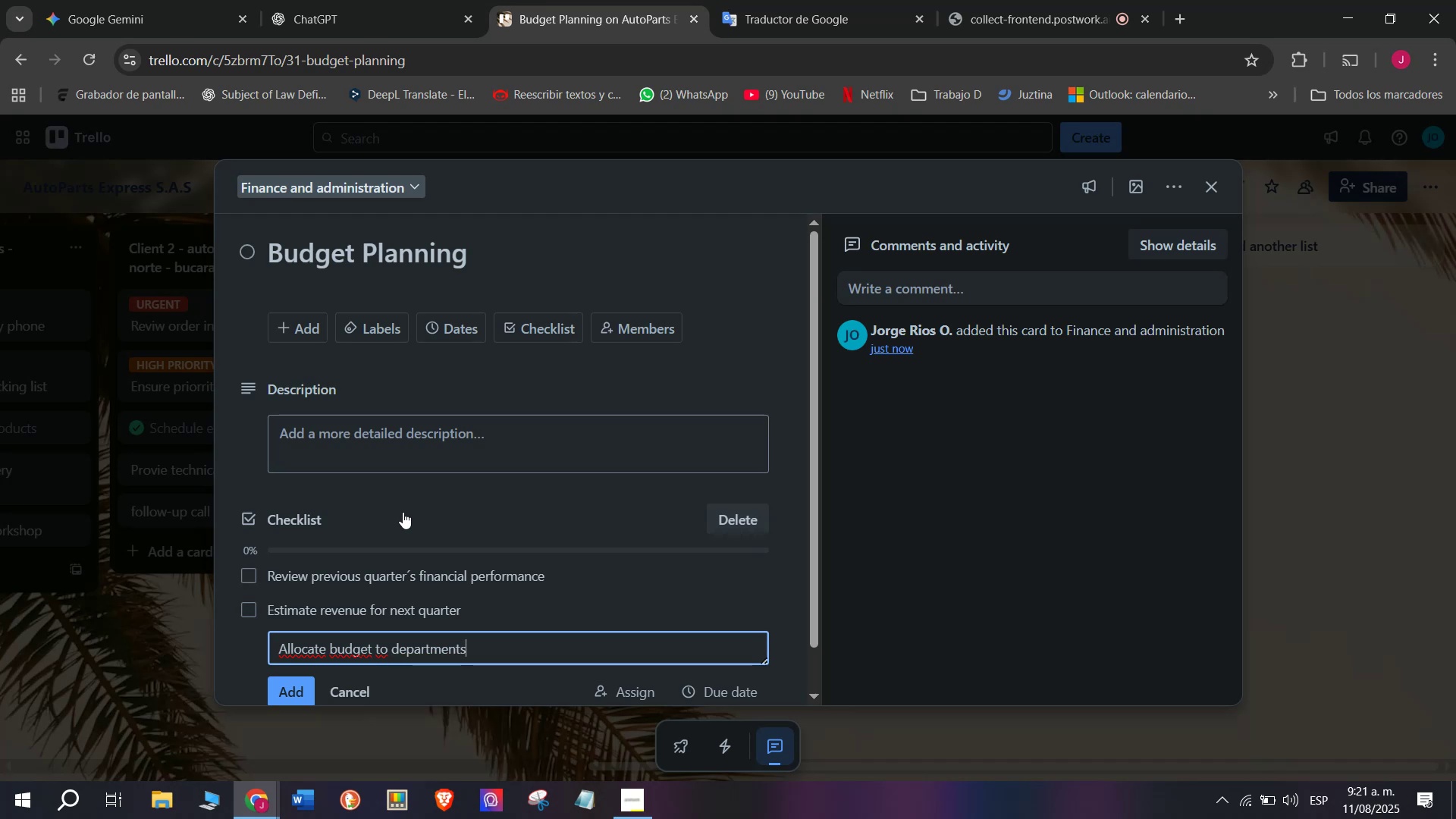 
key(Enter)
 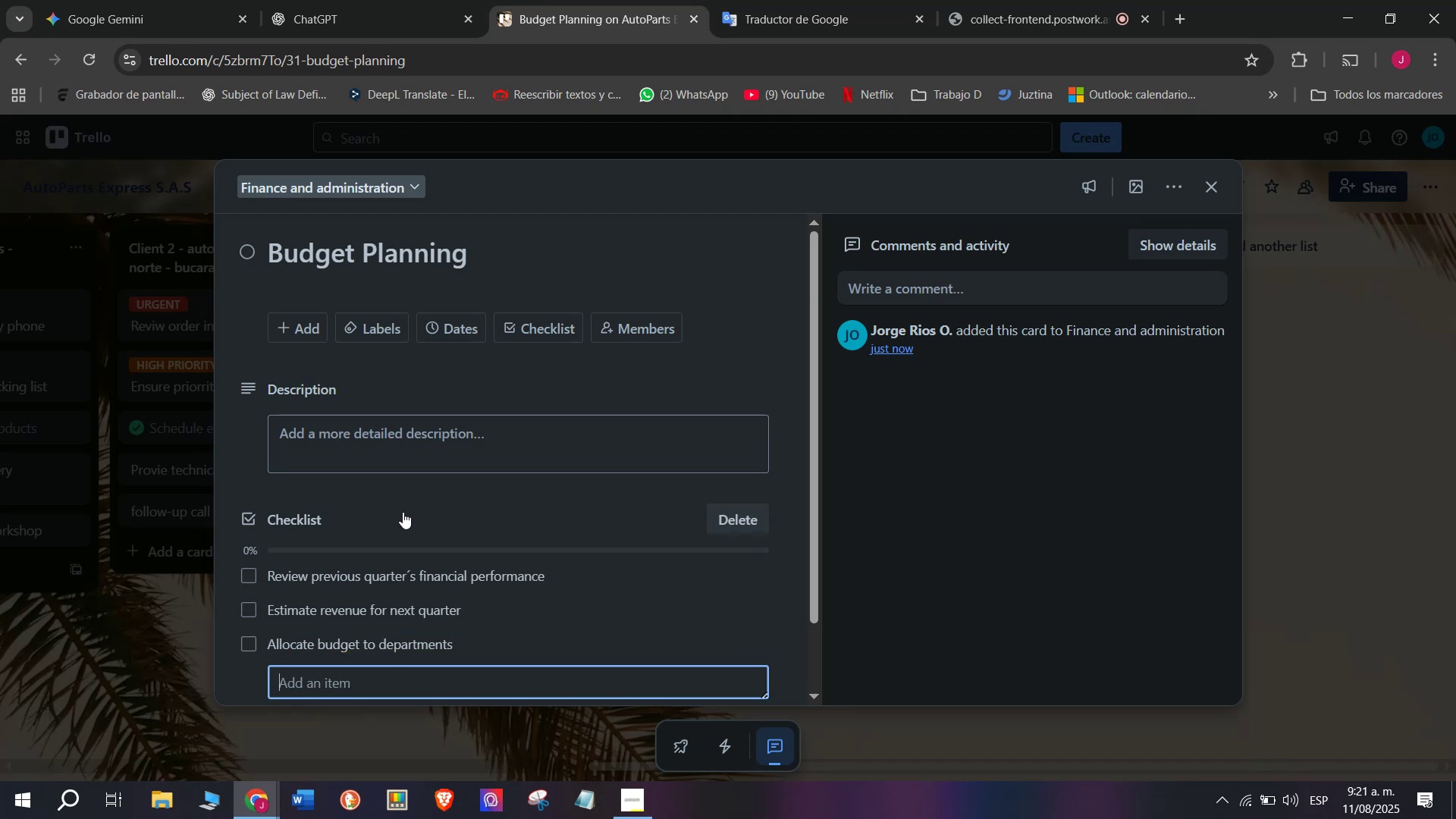 
wait(6.62)
 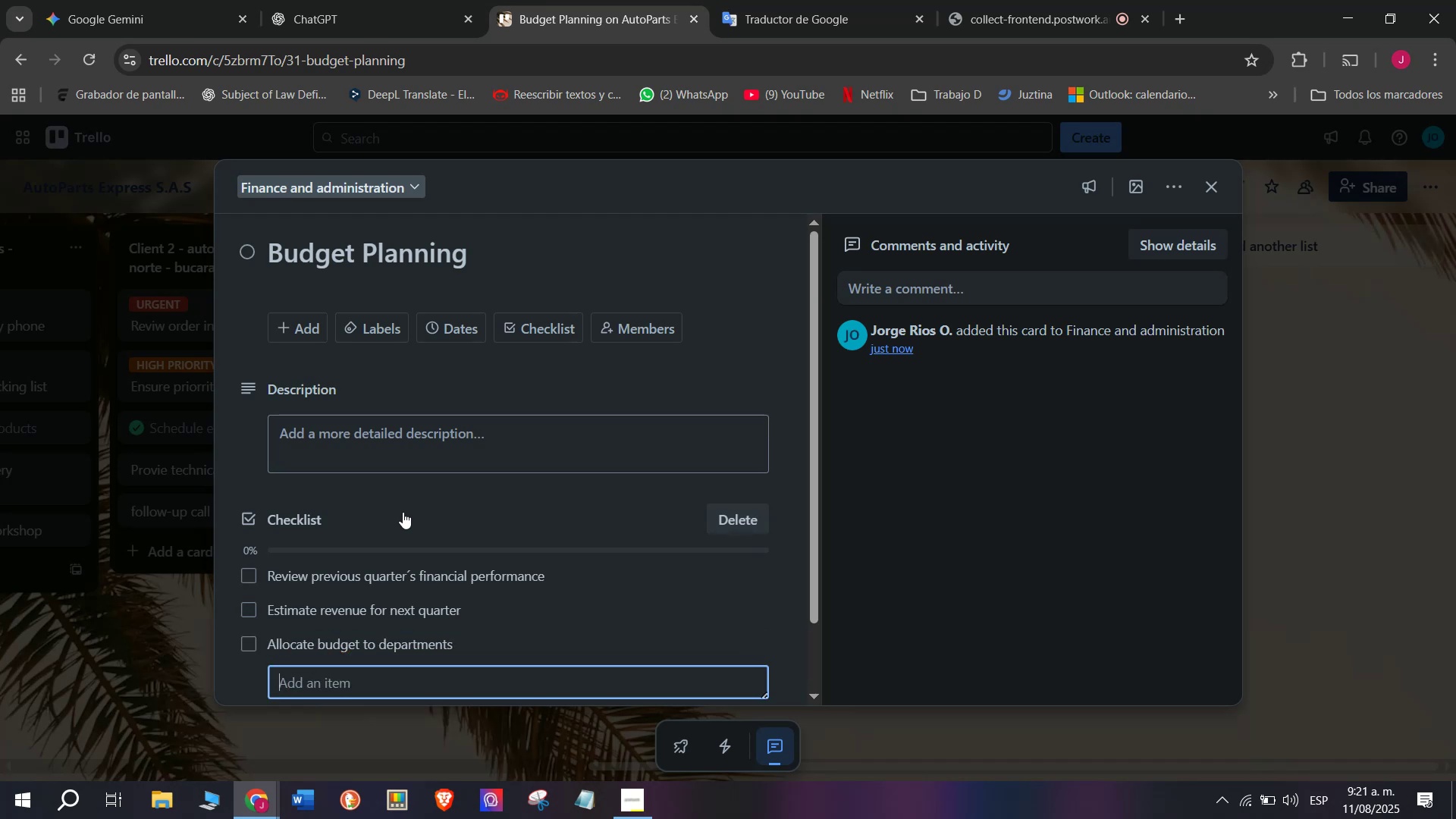 
key(CapsLock)
 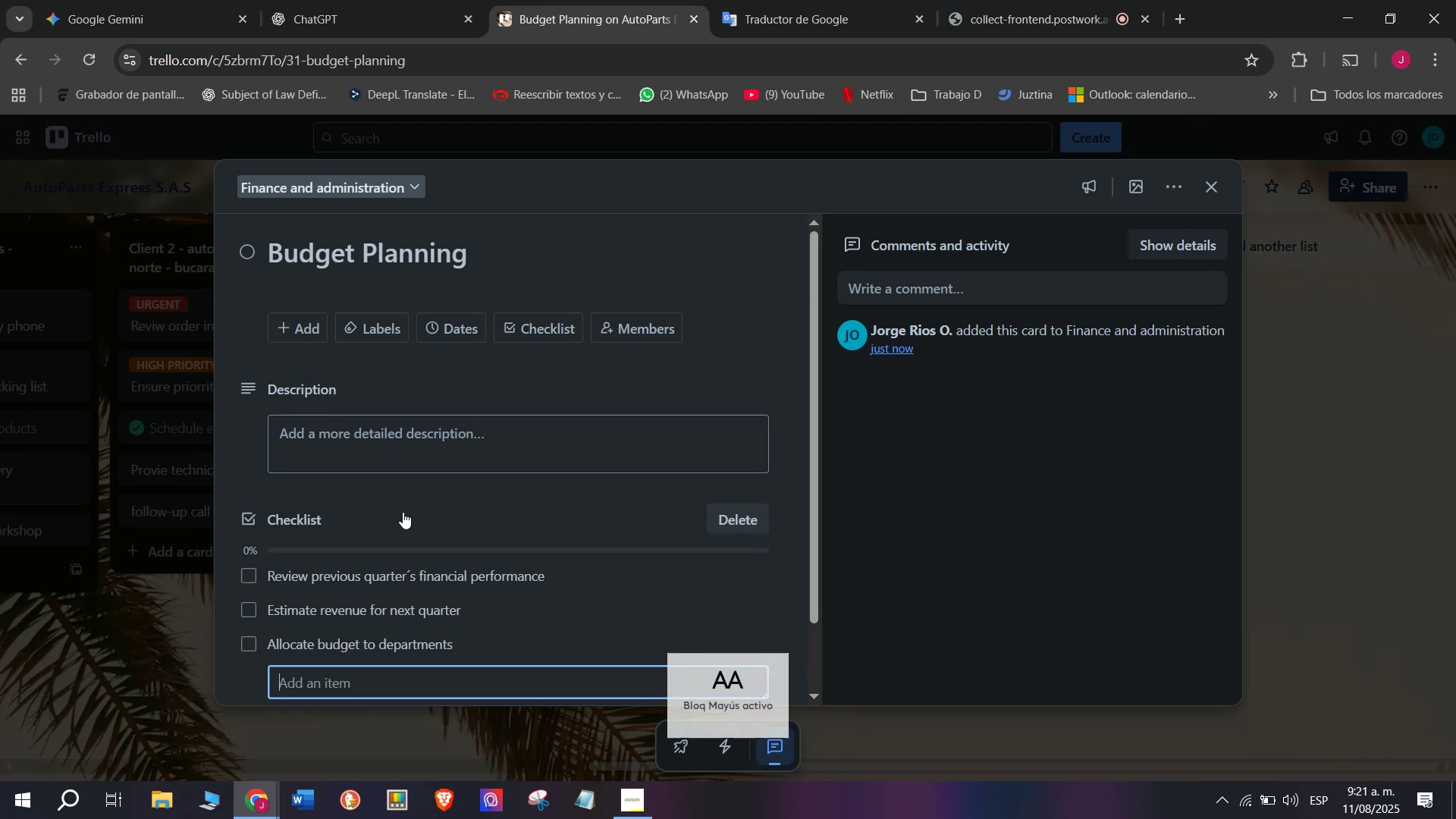 
key(P)
 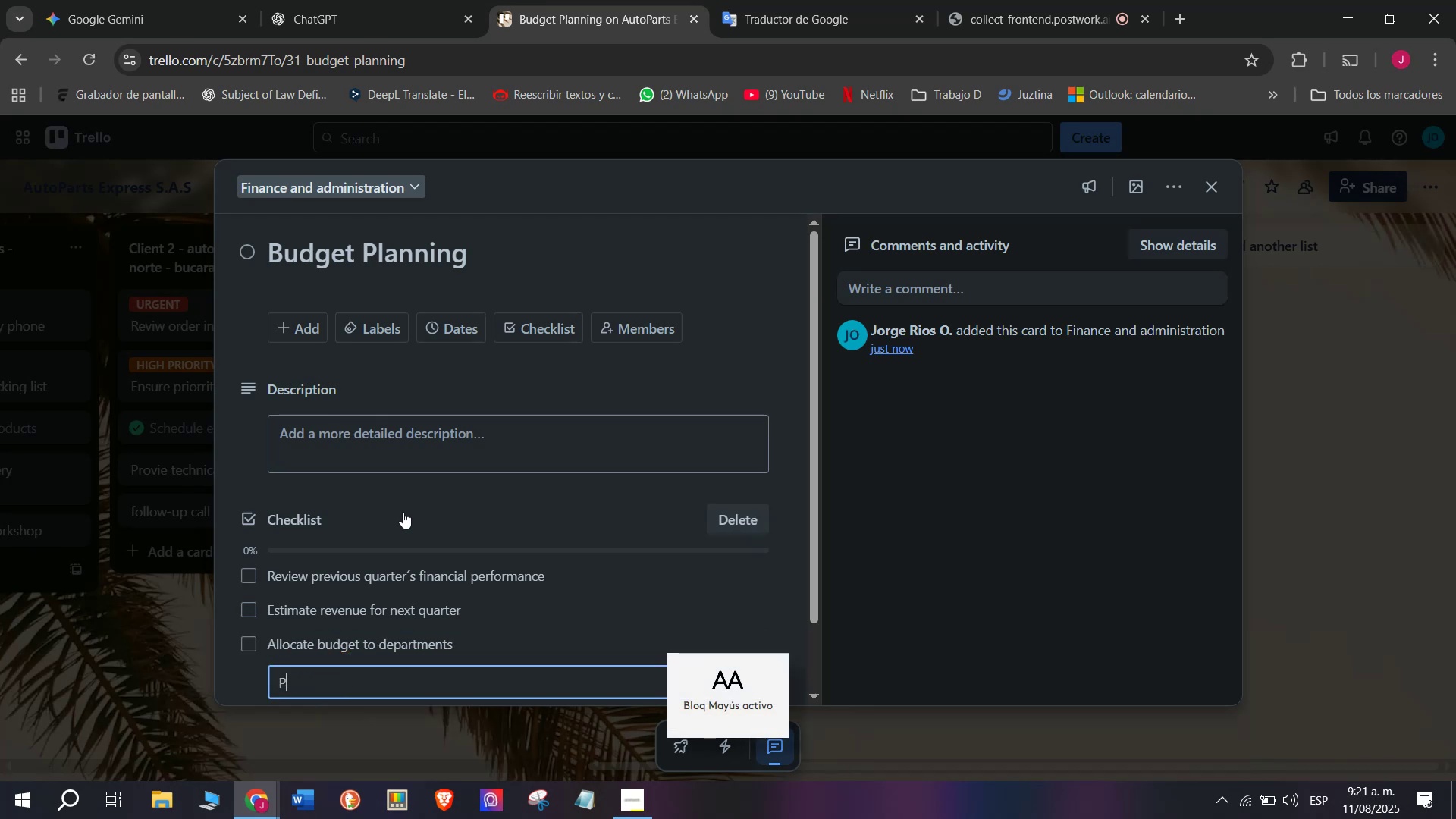 
key(CapsLock)
 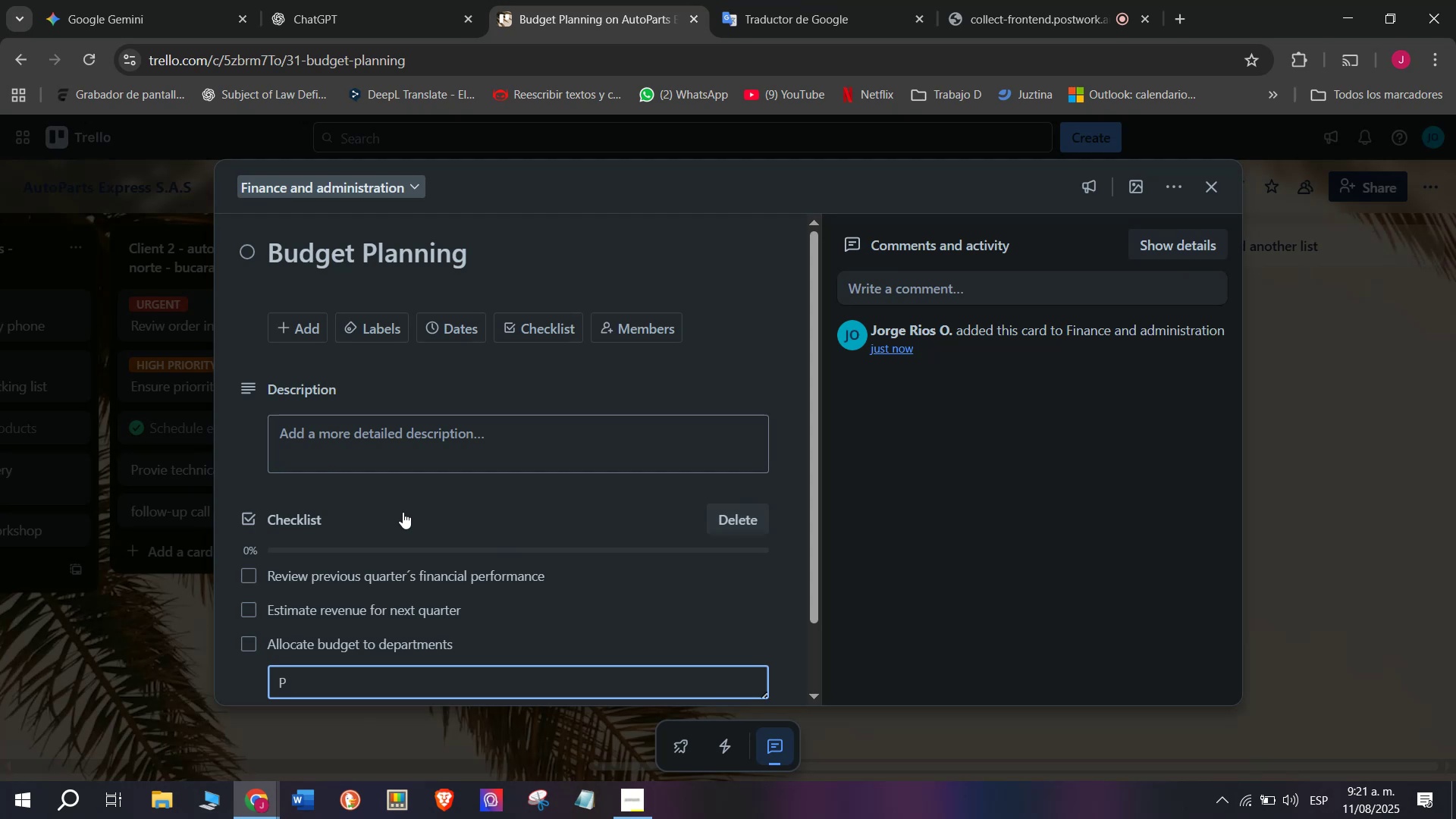 
key(Backspace)
type(Approve final bug)
 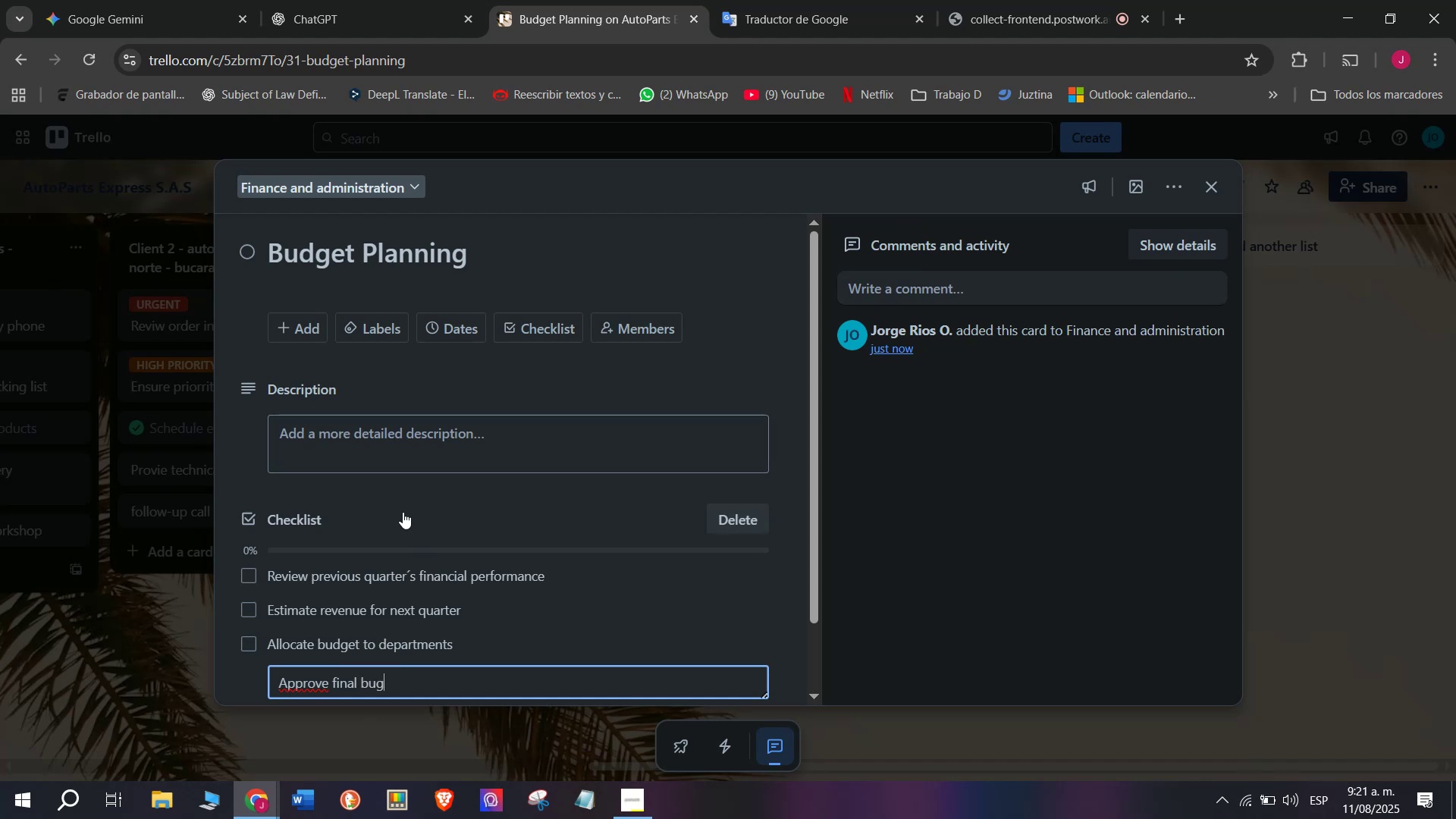 
key(Backspace)
type(dget in management)
 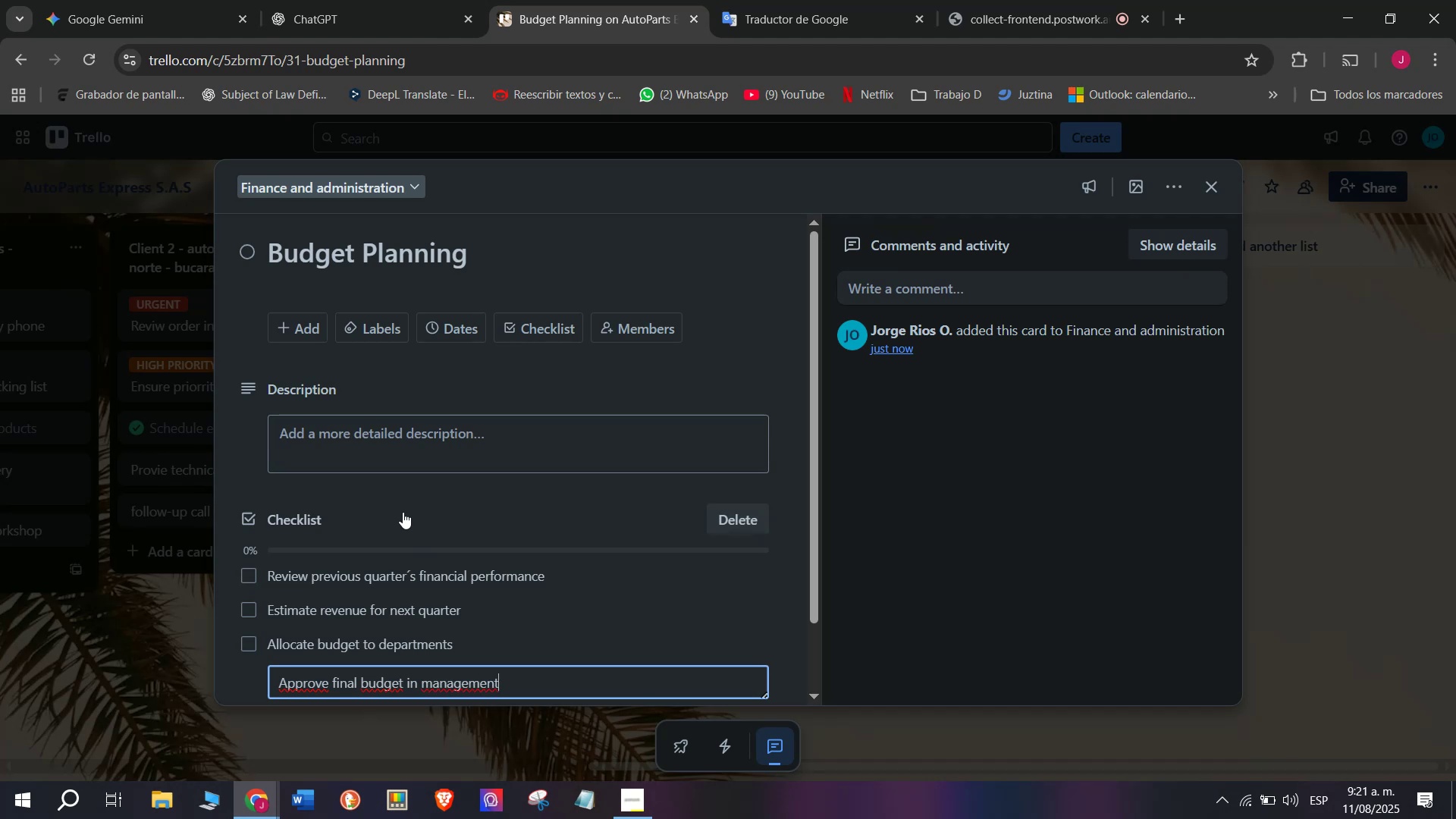 
key(Space)
 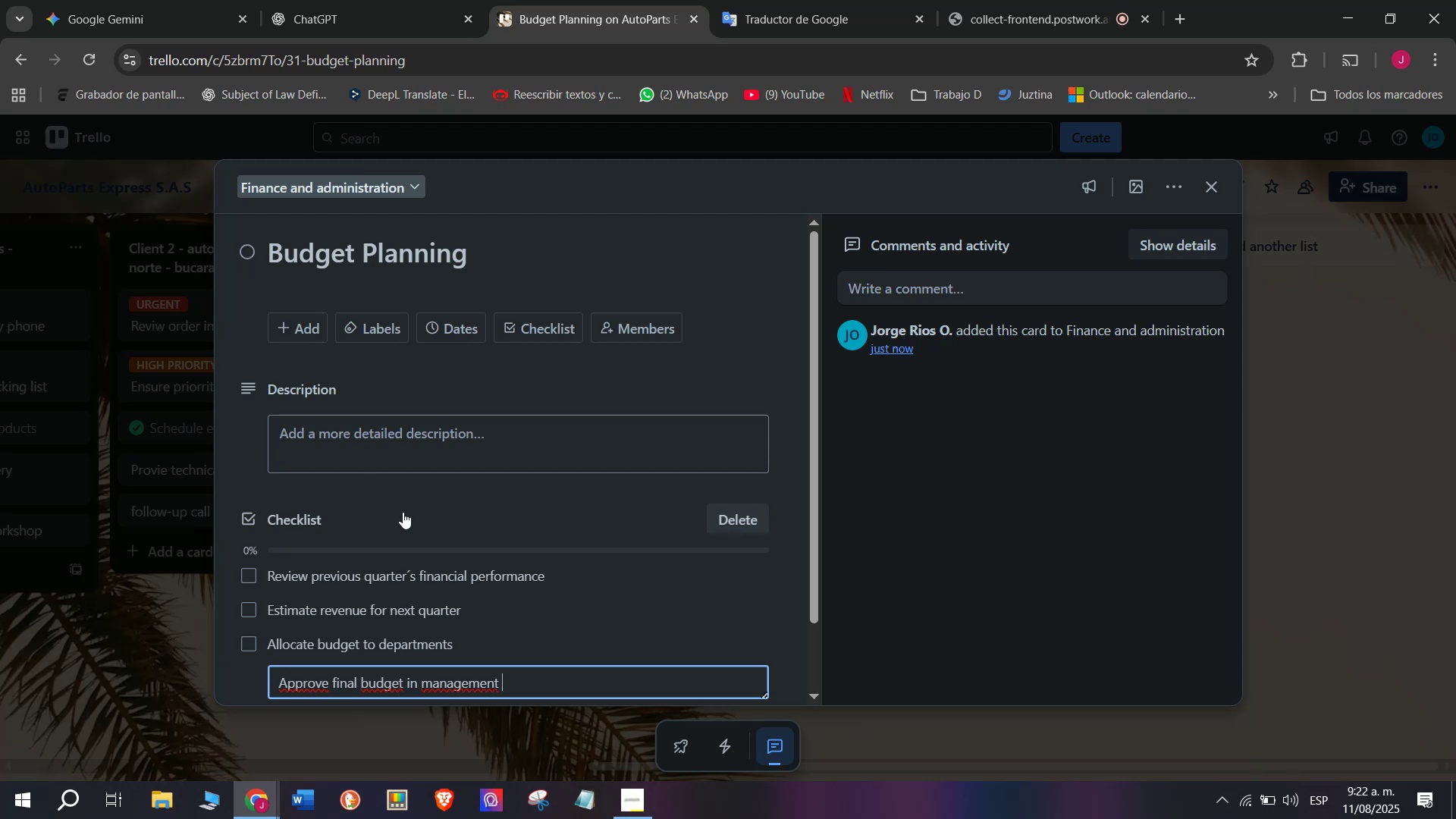 
wait(7.49)
 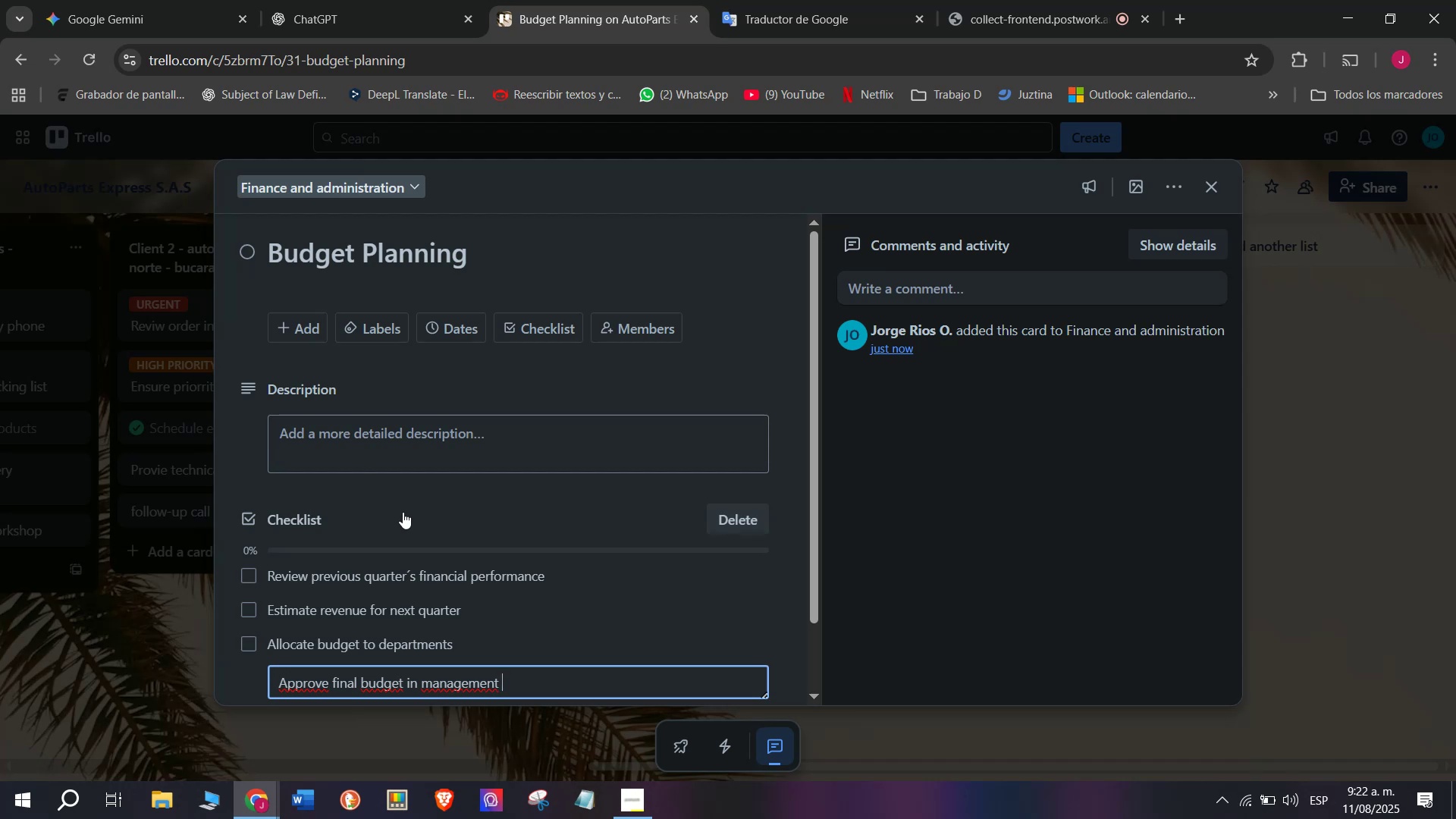 
type(meeting)
 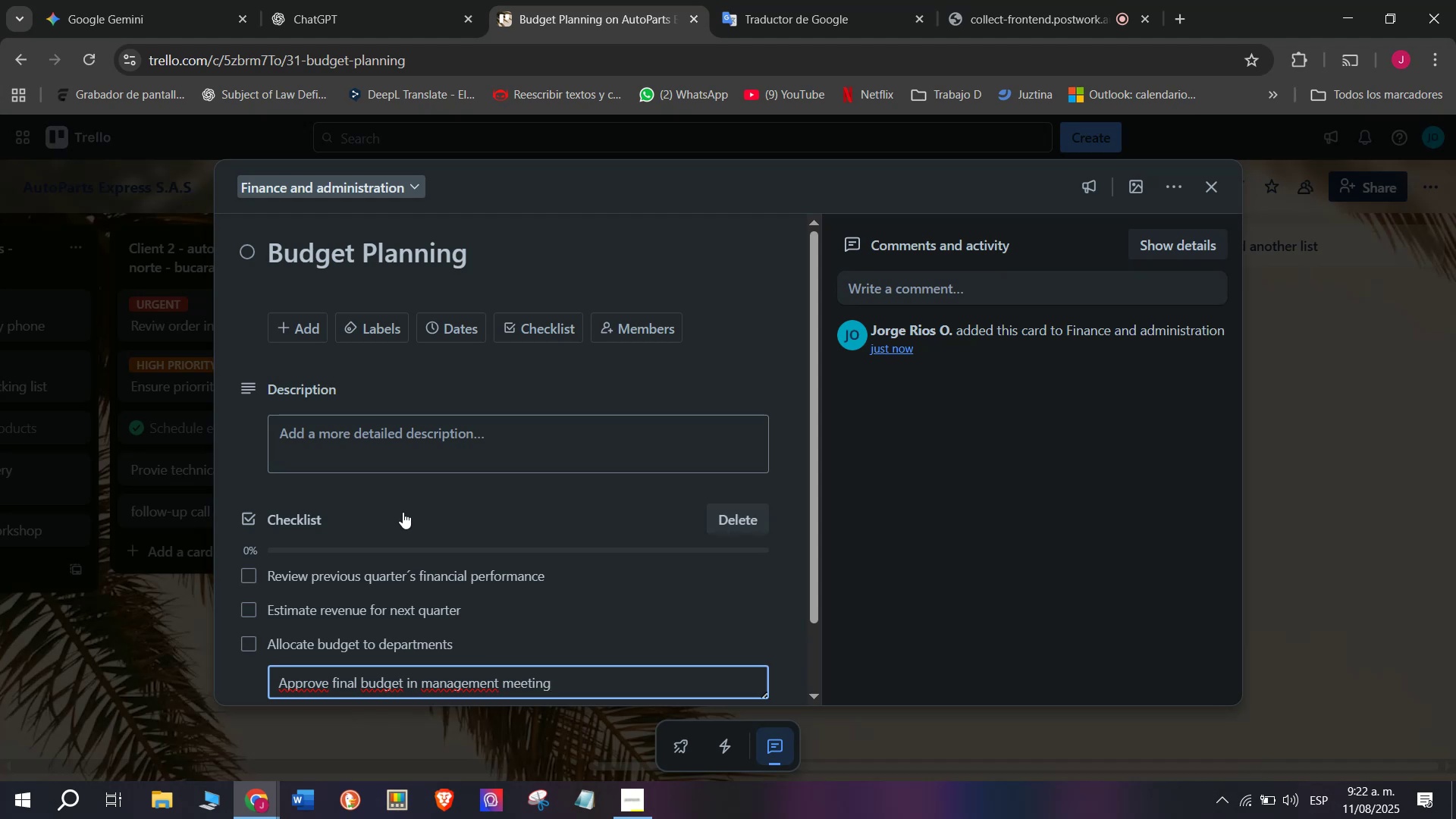 
key(Enter)
 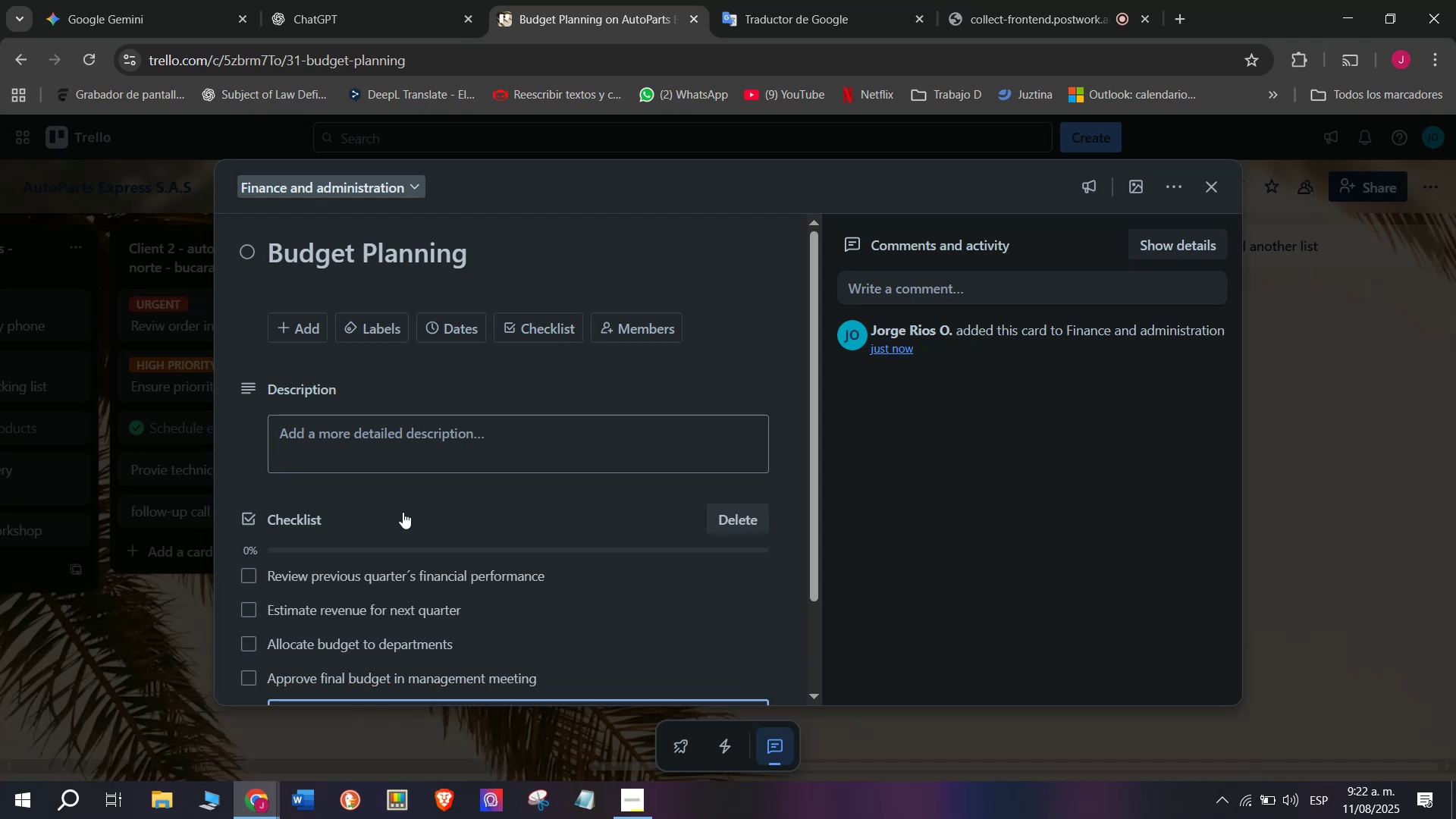 
scroll: coordinate [403, 512], scroll_direction: none, amount: 0.0
 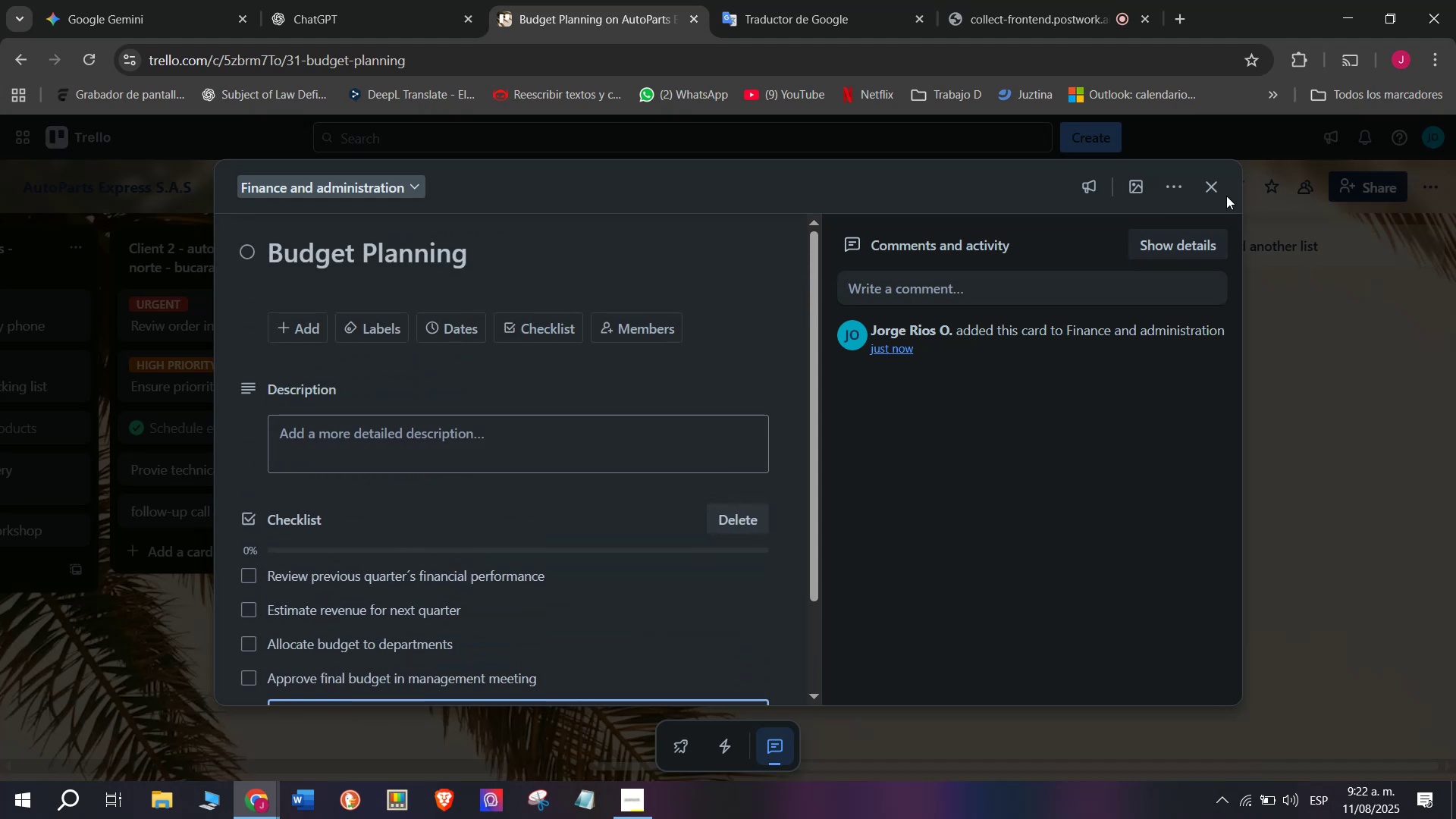 
left_click([1219, 187])
 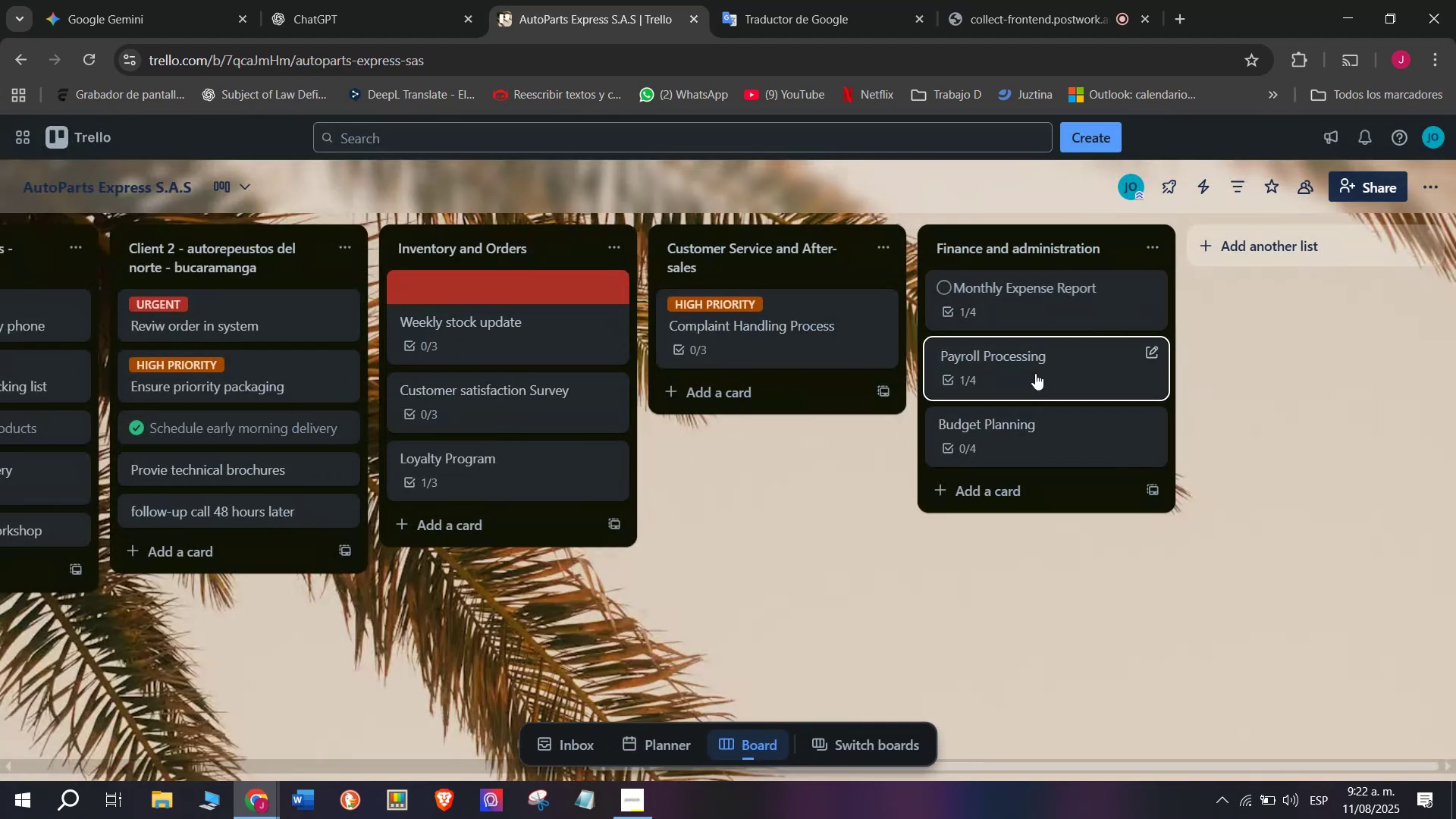 
left_click([1013, 431])
 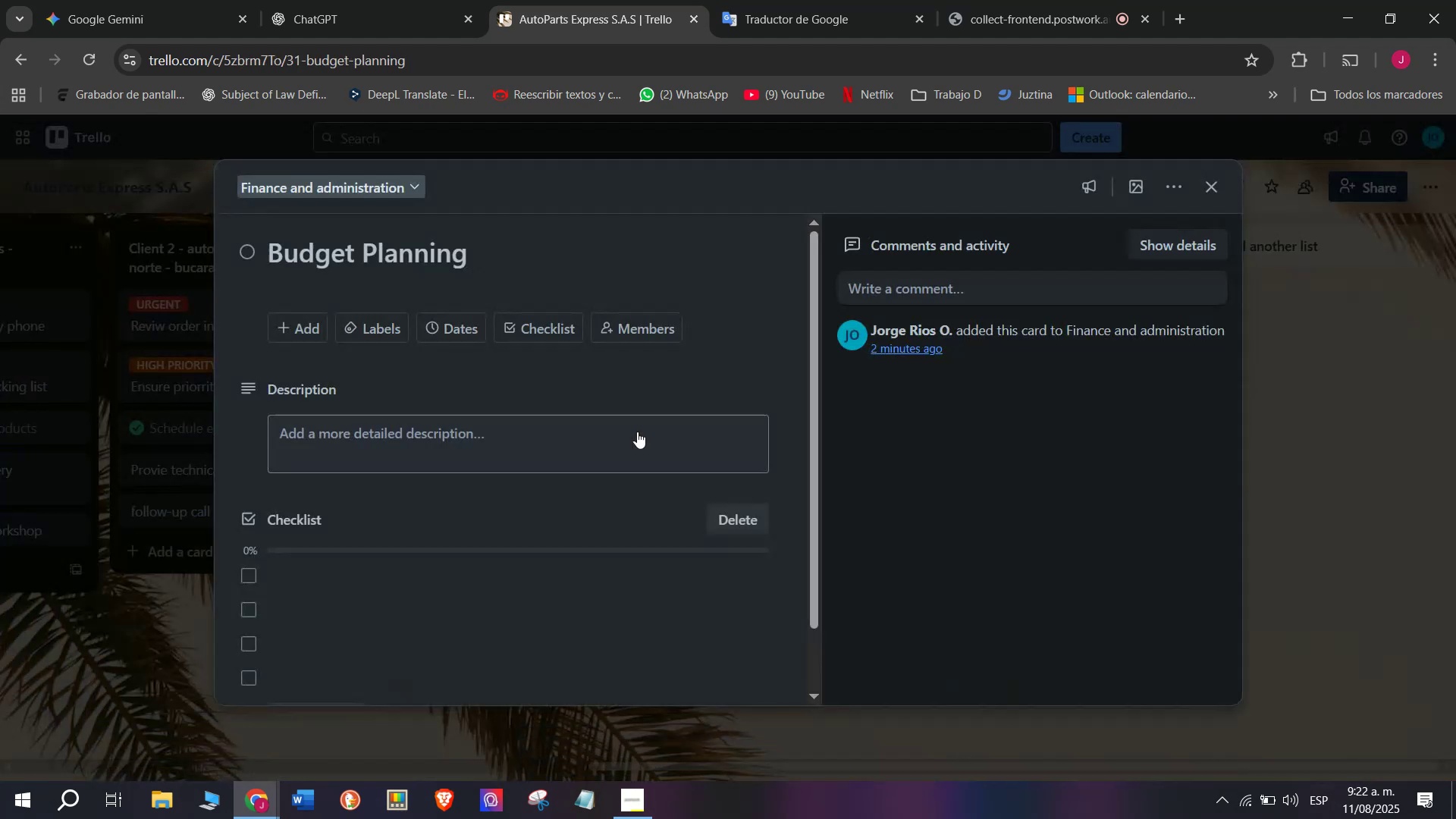 
scroll: coordinate [337, 454], scroll_direction: down, amount: 3.0
 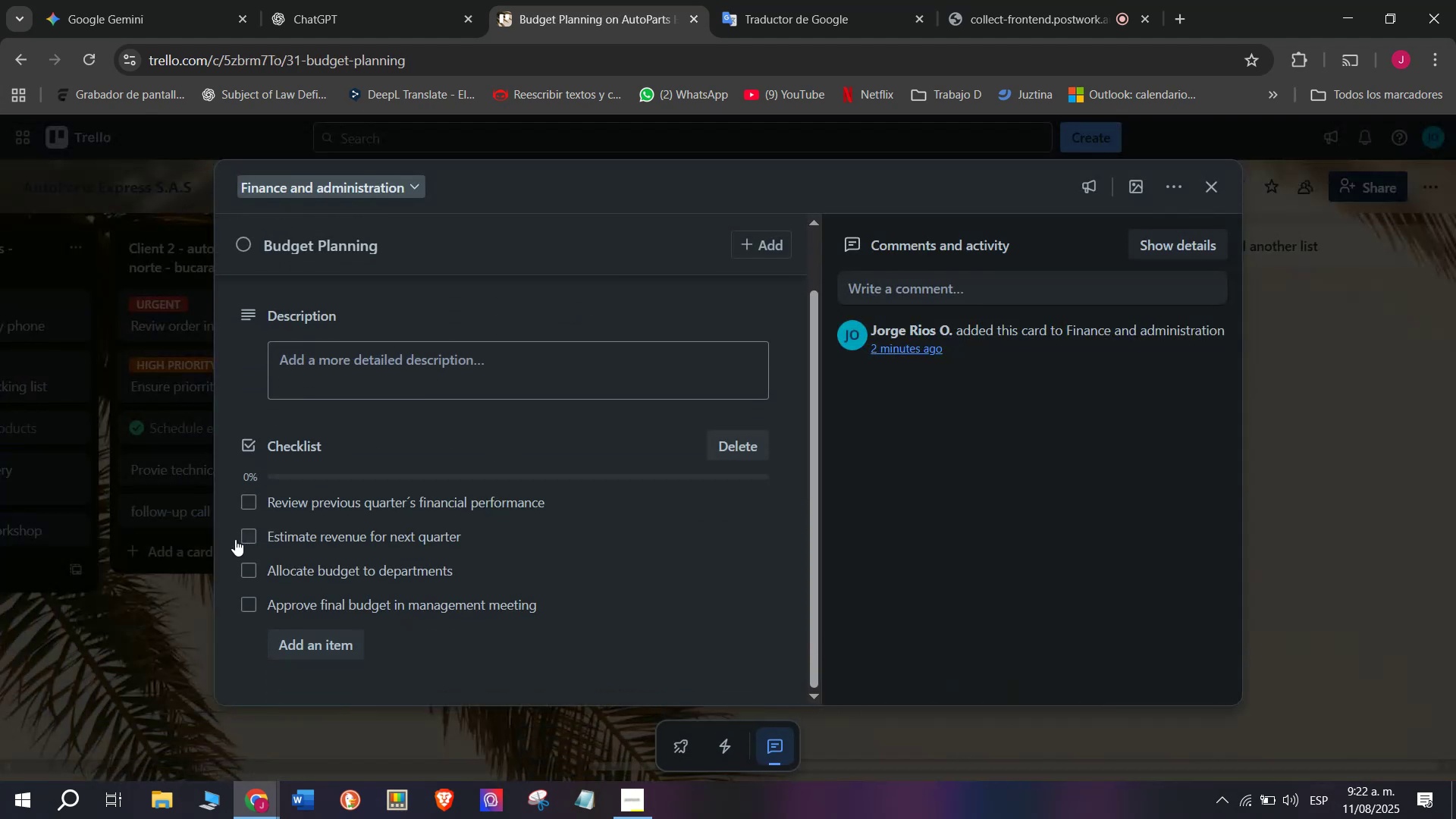 
left_click([235, 539])
 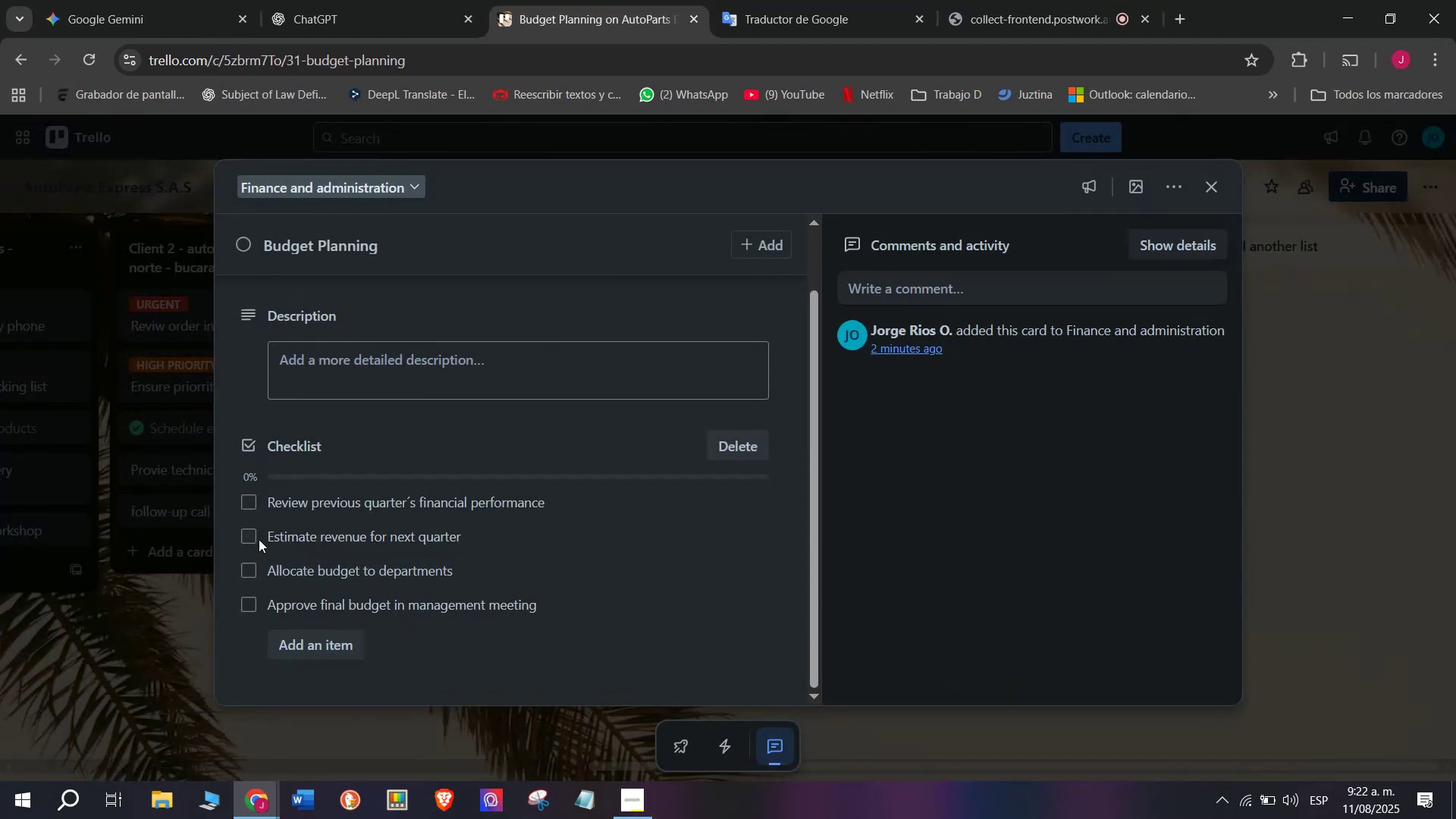 
left_click([259, 539])
 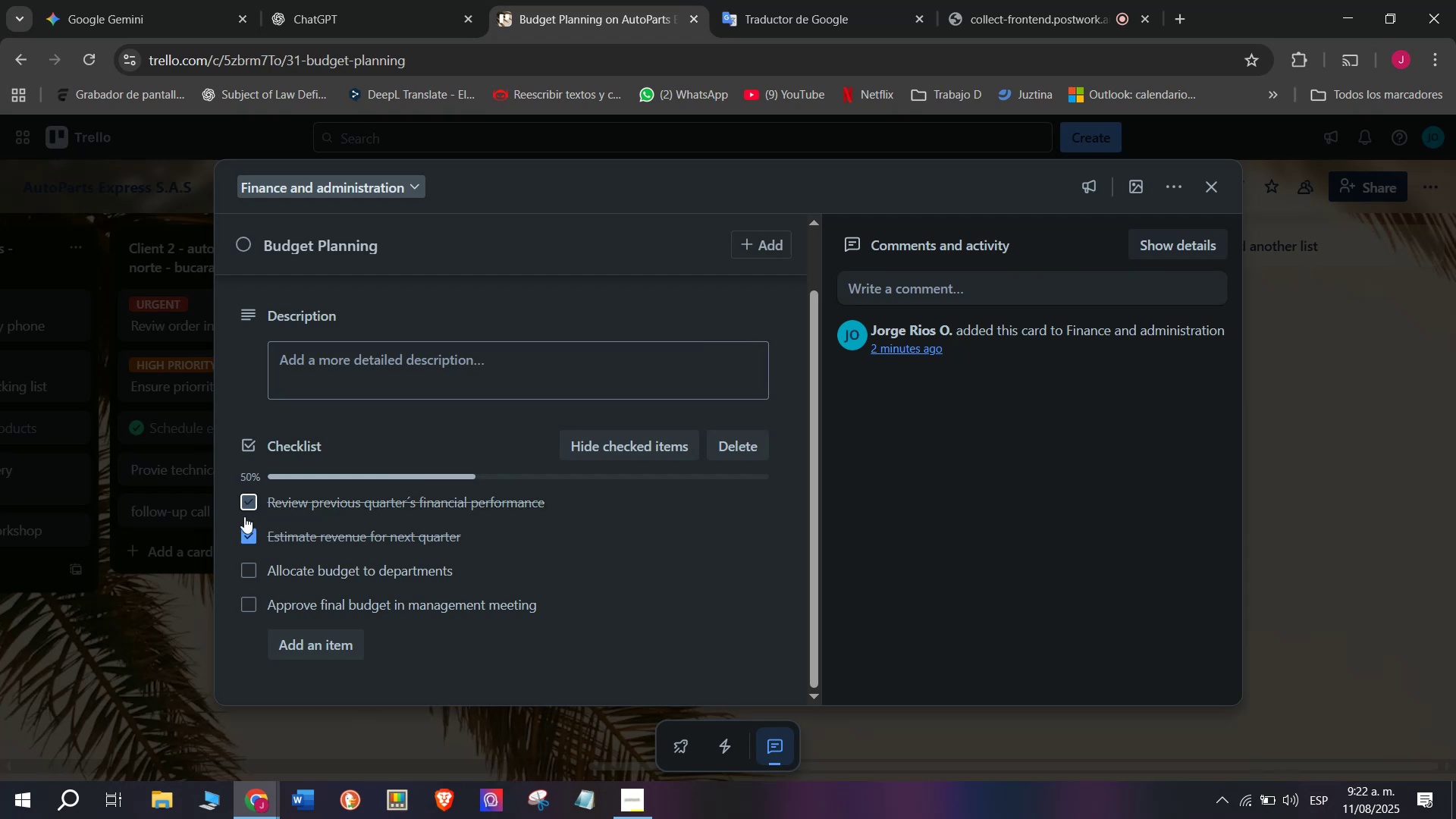 
double_click([124, 645])
 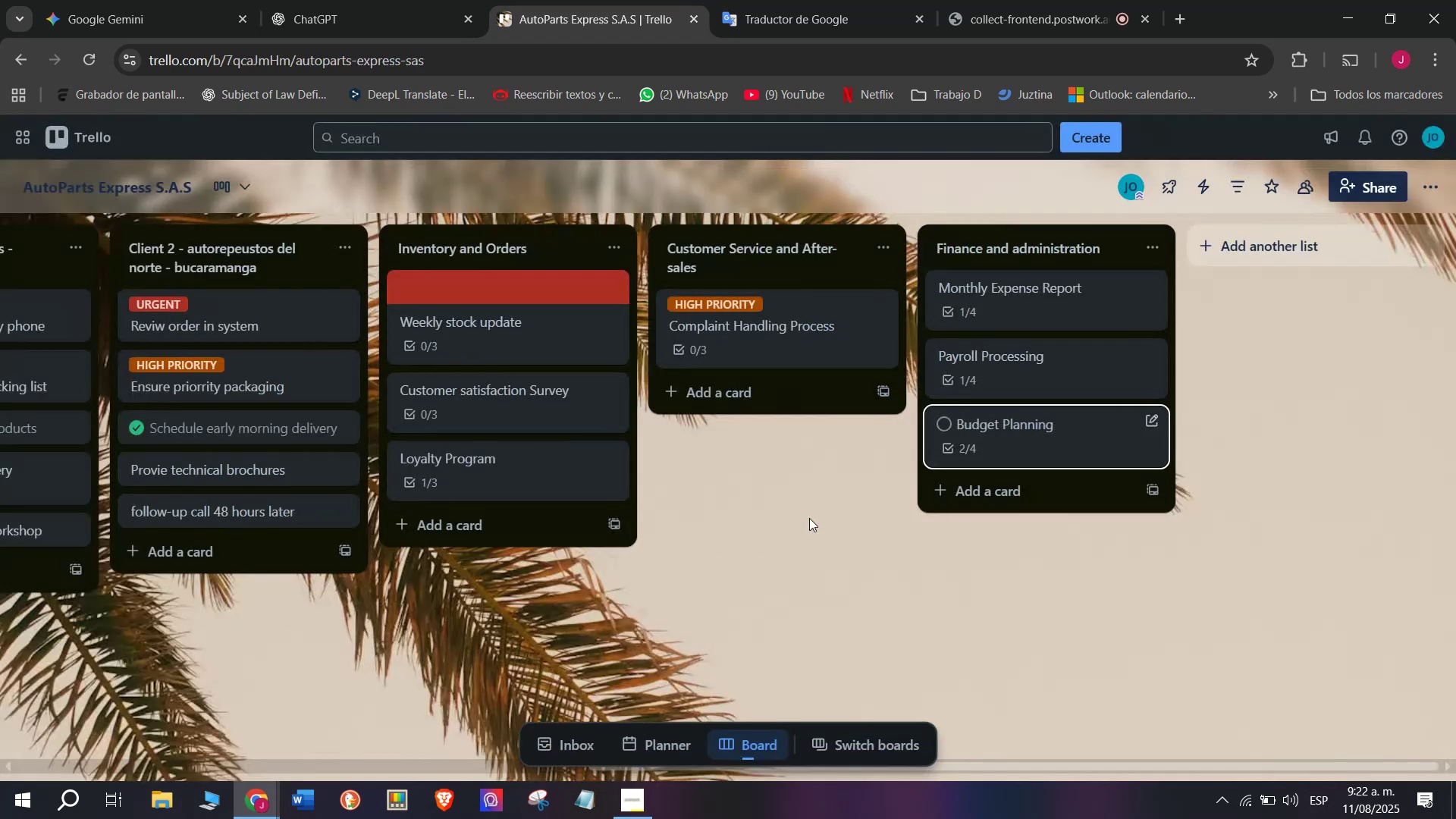 
scroll: coordinate [876, 463], scroll_direction: up, amount: 2.0
 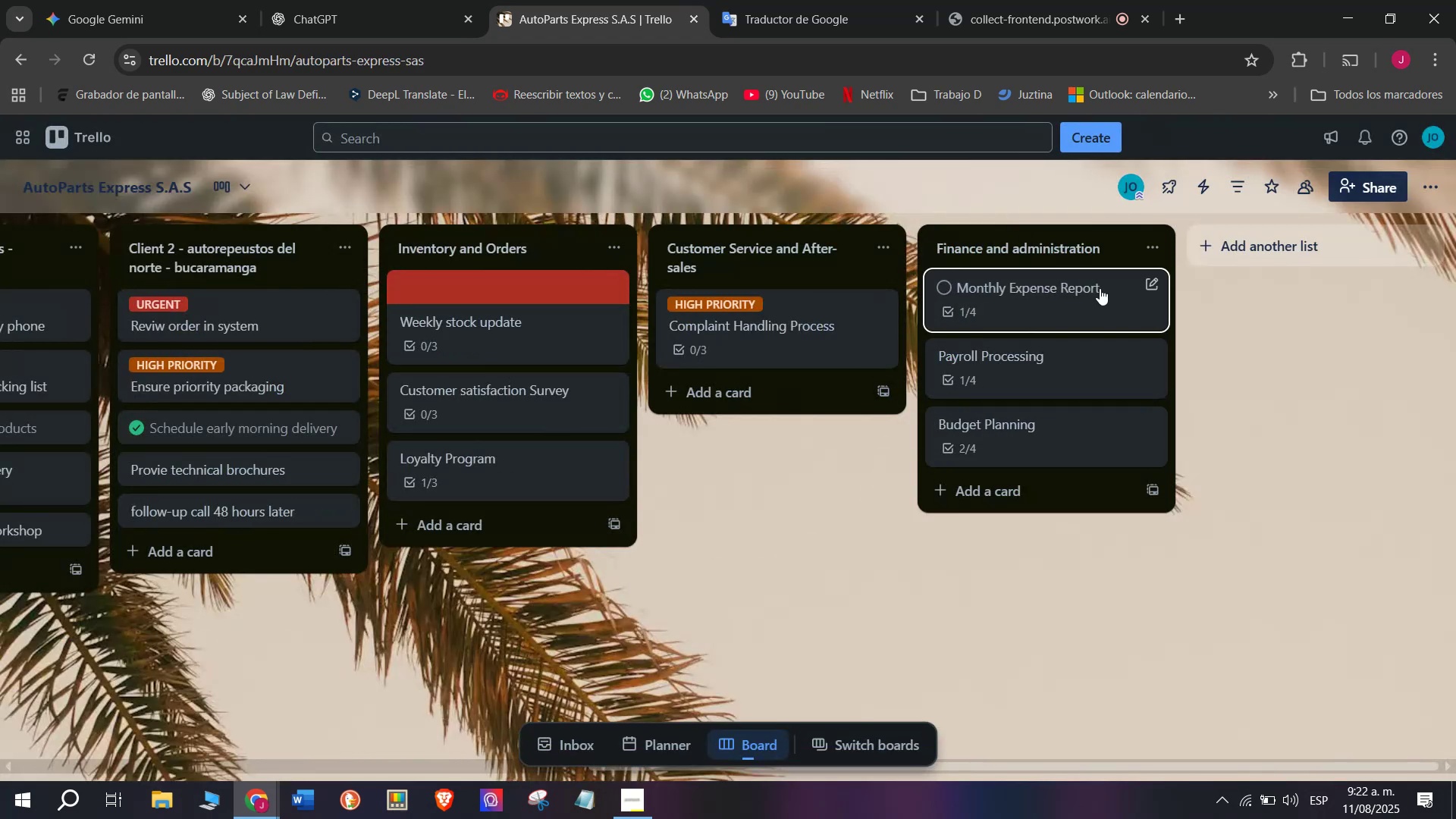 
left_click([1100, 288])
 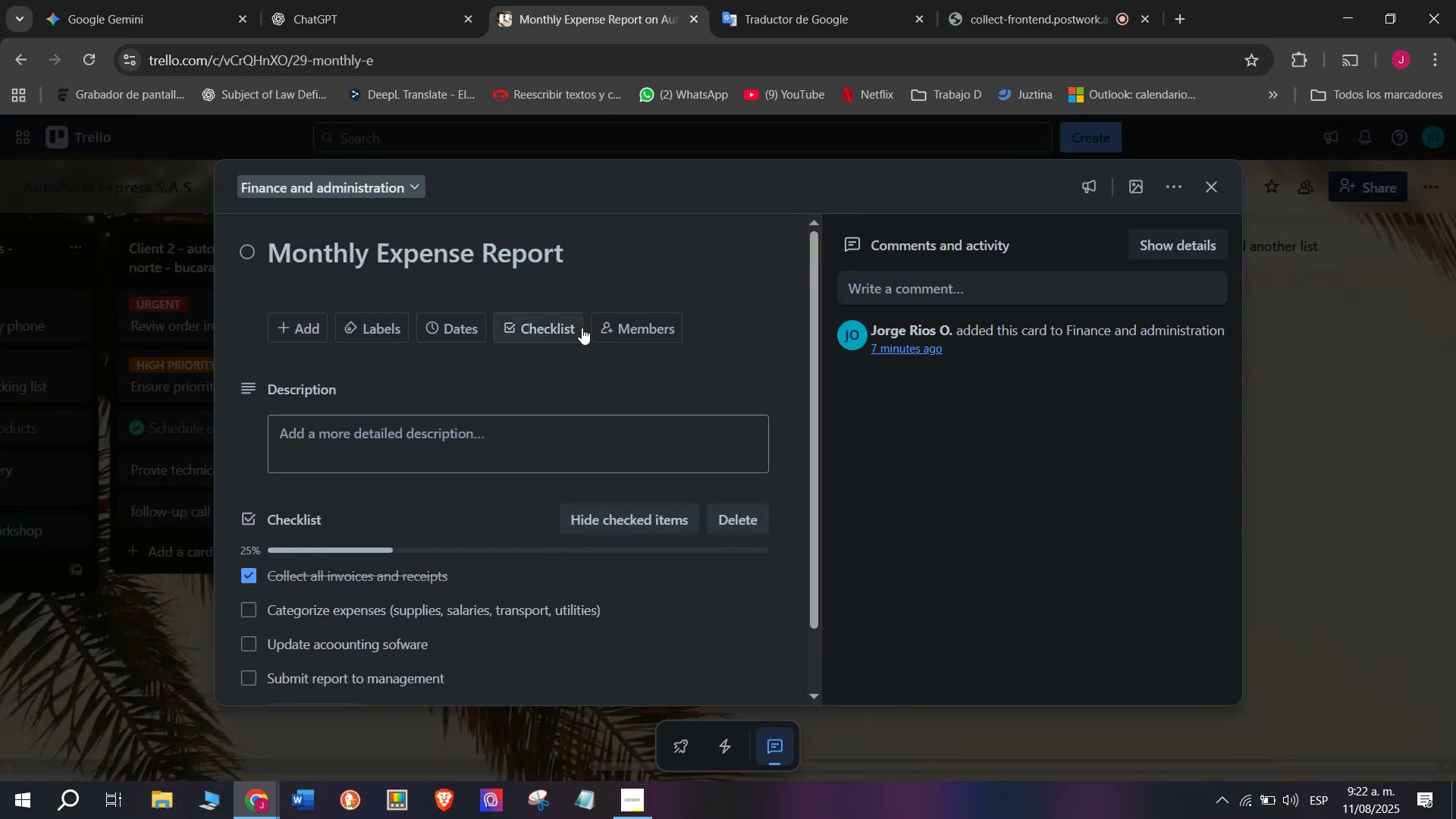 
left_click([374, 328])
 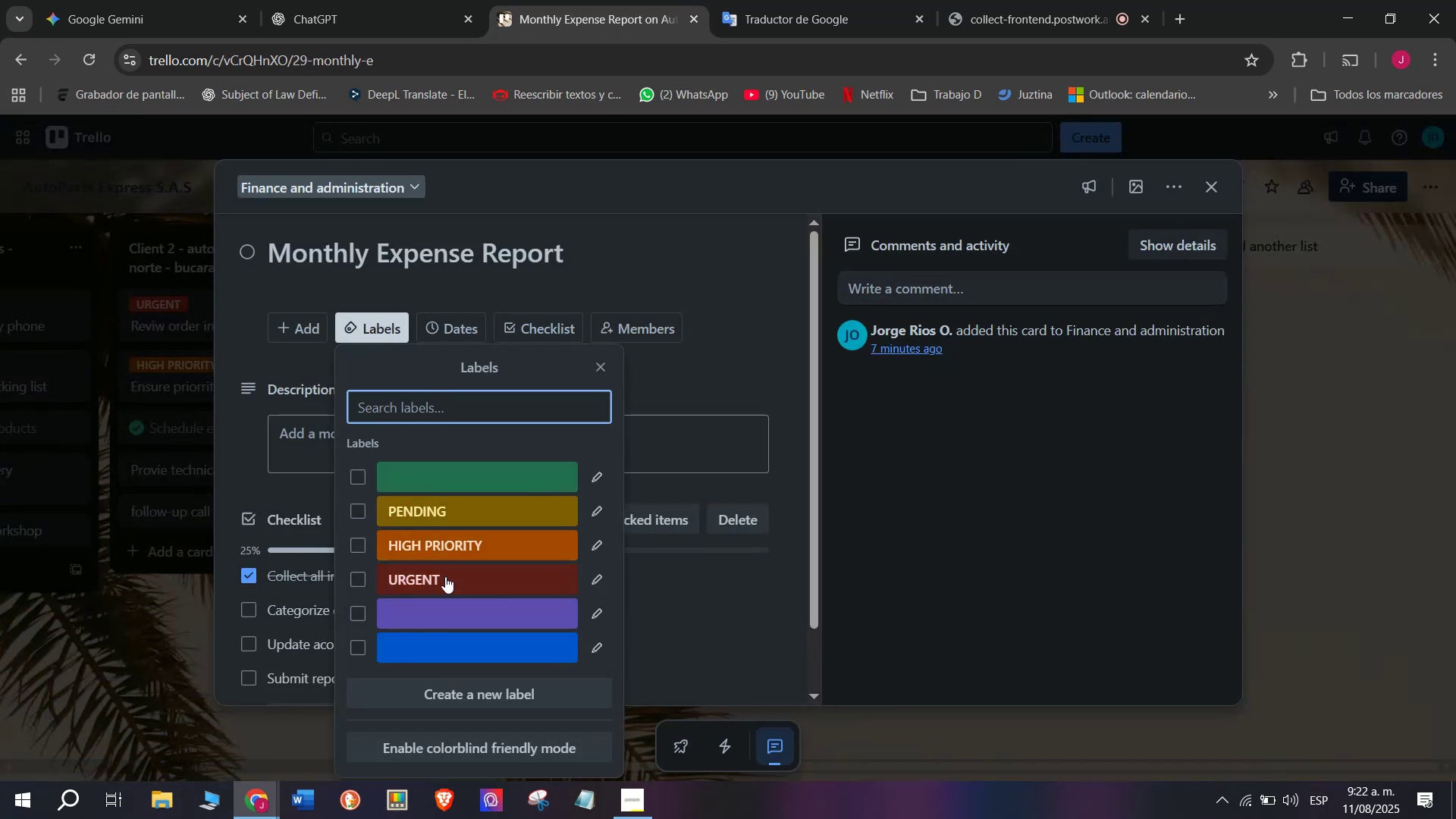 
left_click([445, 576])
 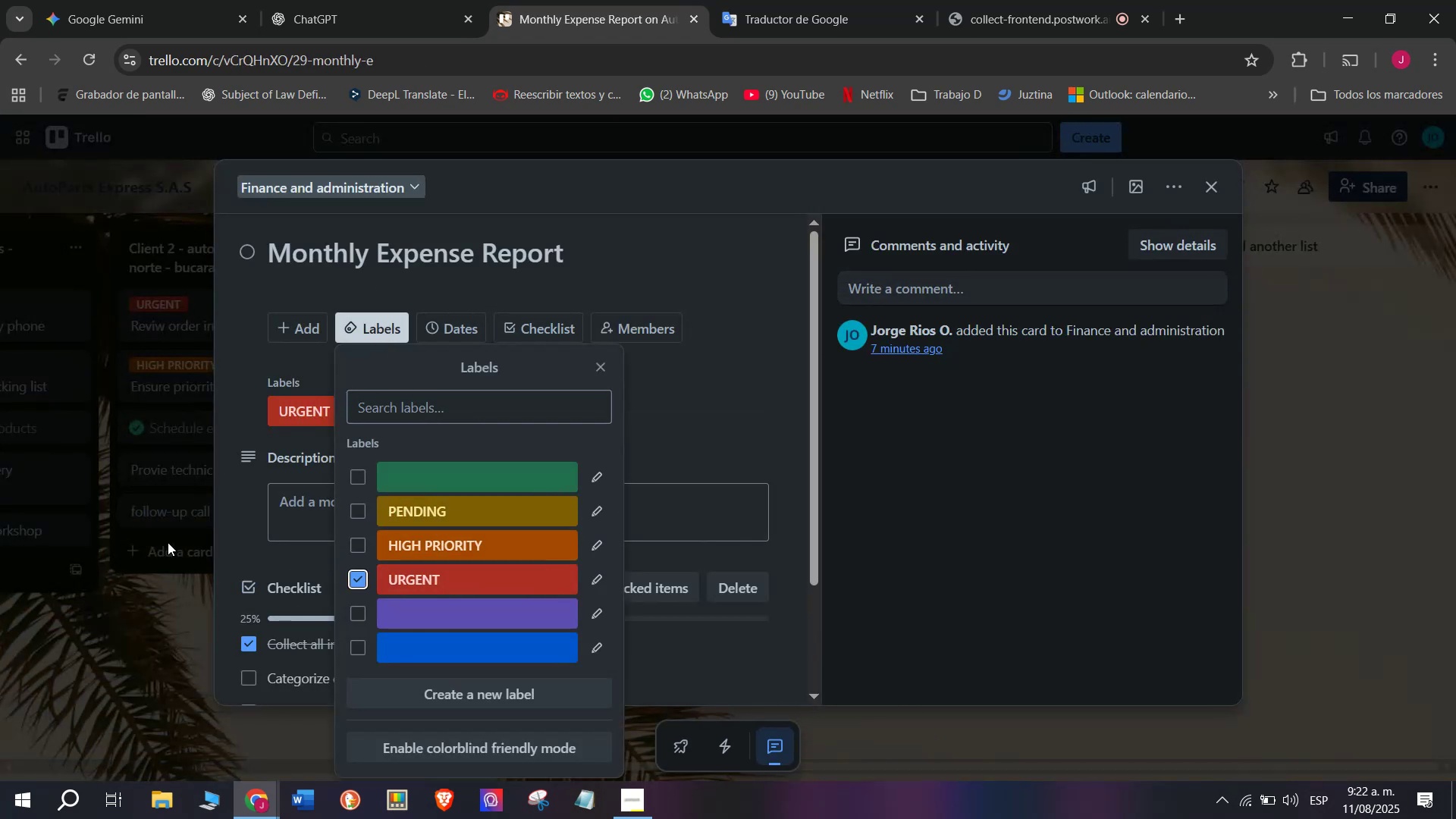 
left_click([158, 555])
 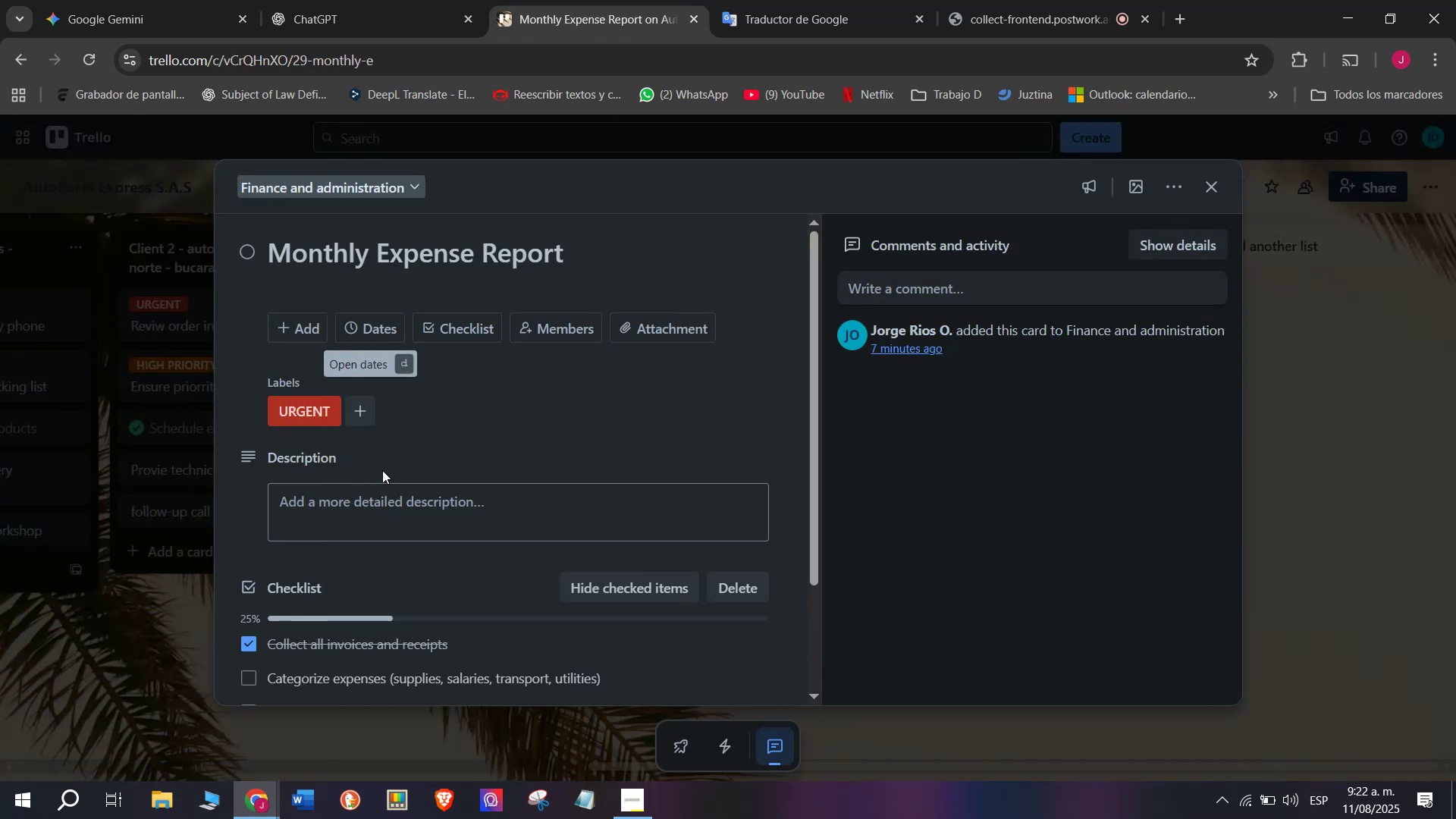 
left_click([129, 502])
 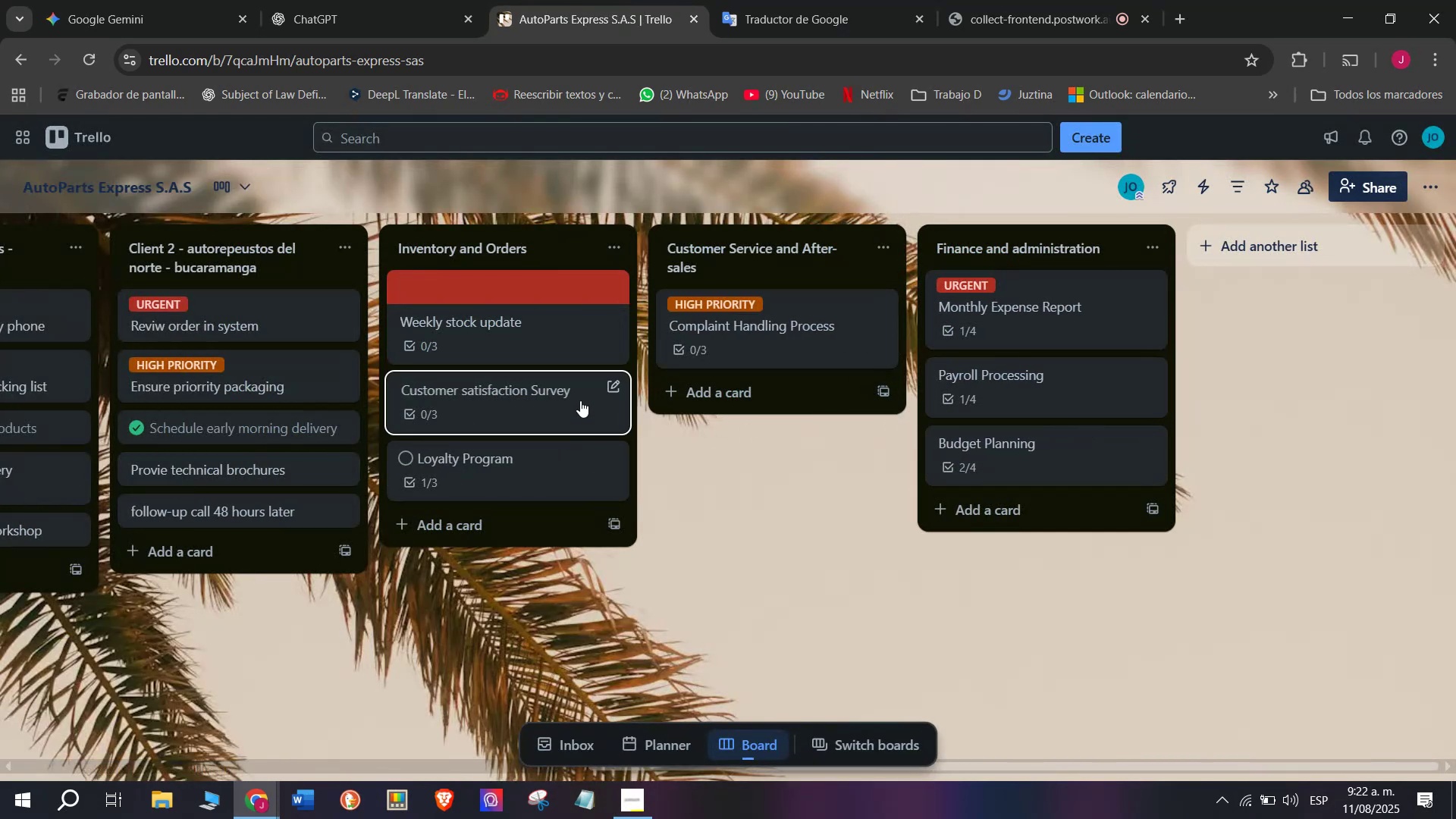 
left_click([539, 414])
 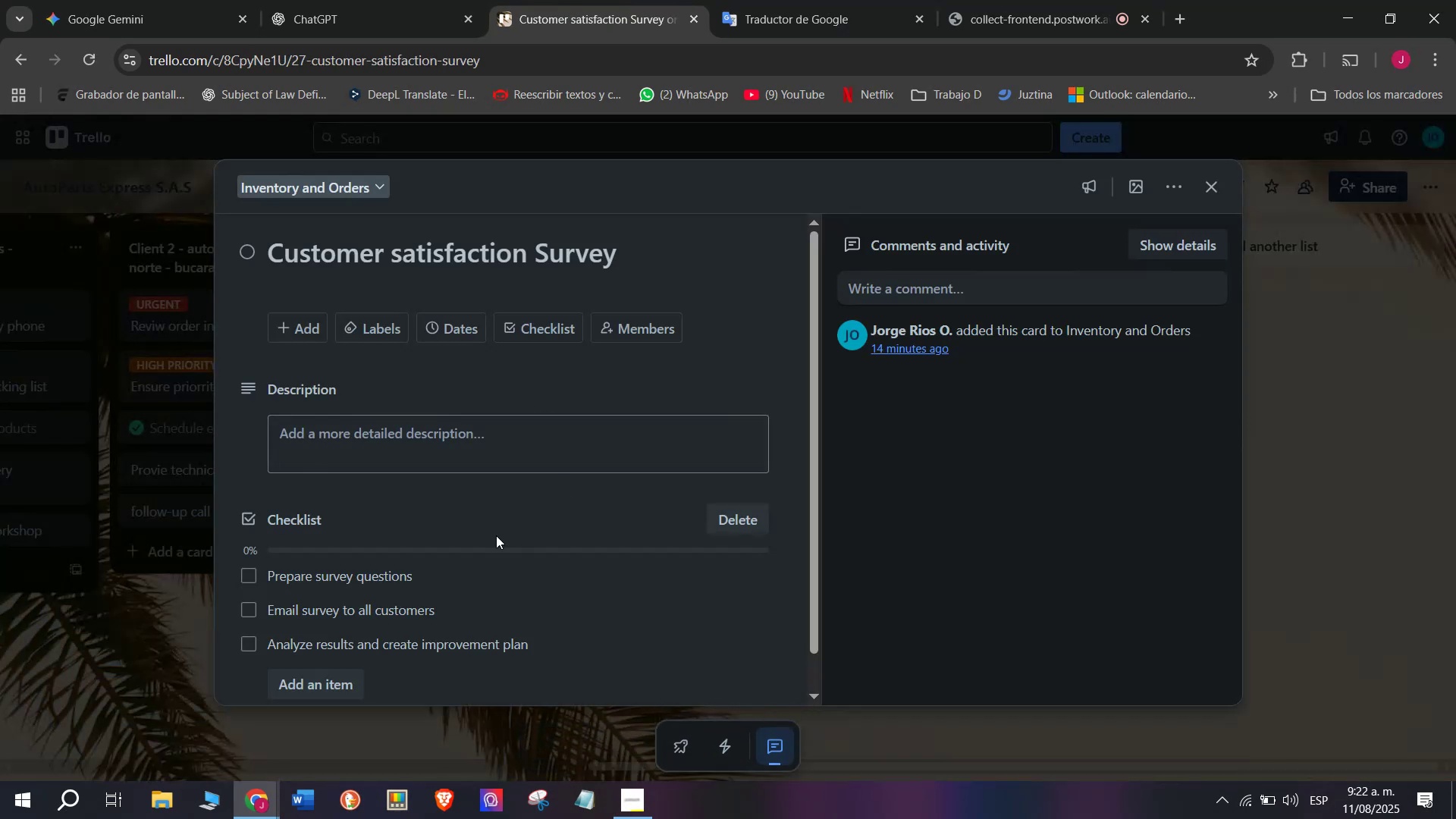 
scroll: coordinate [451, 544], scroll_direction: down, amount: 1.0
 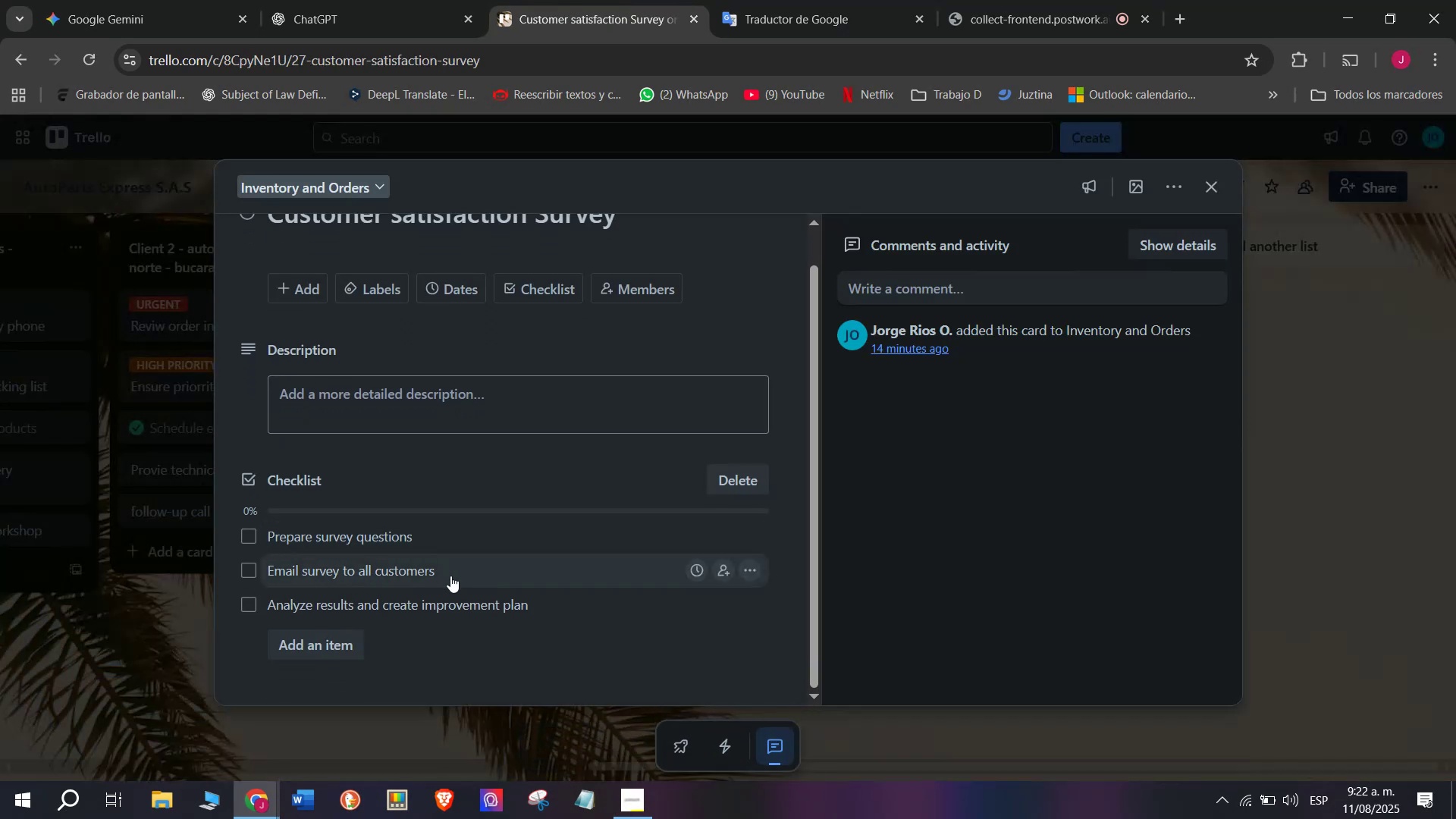 
left_click([450, 574])
 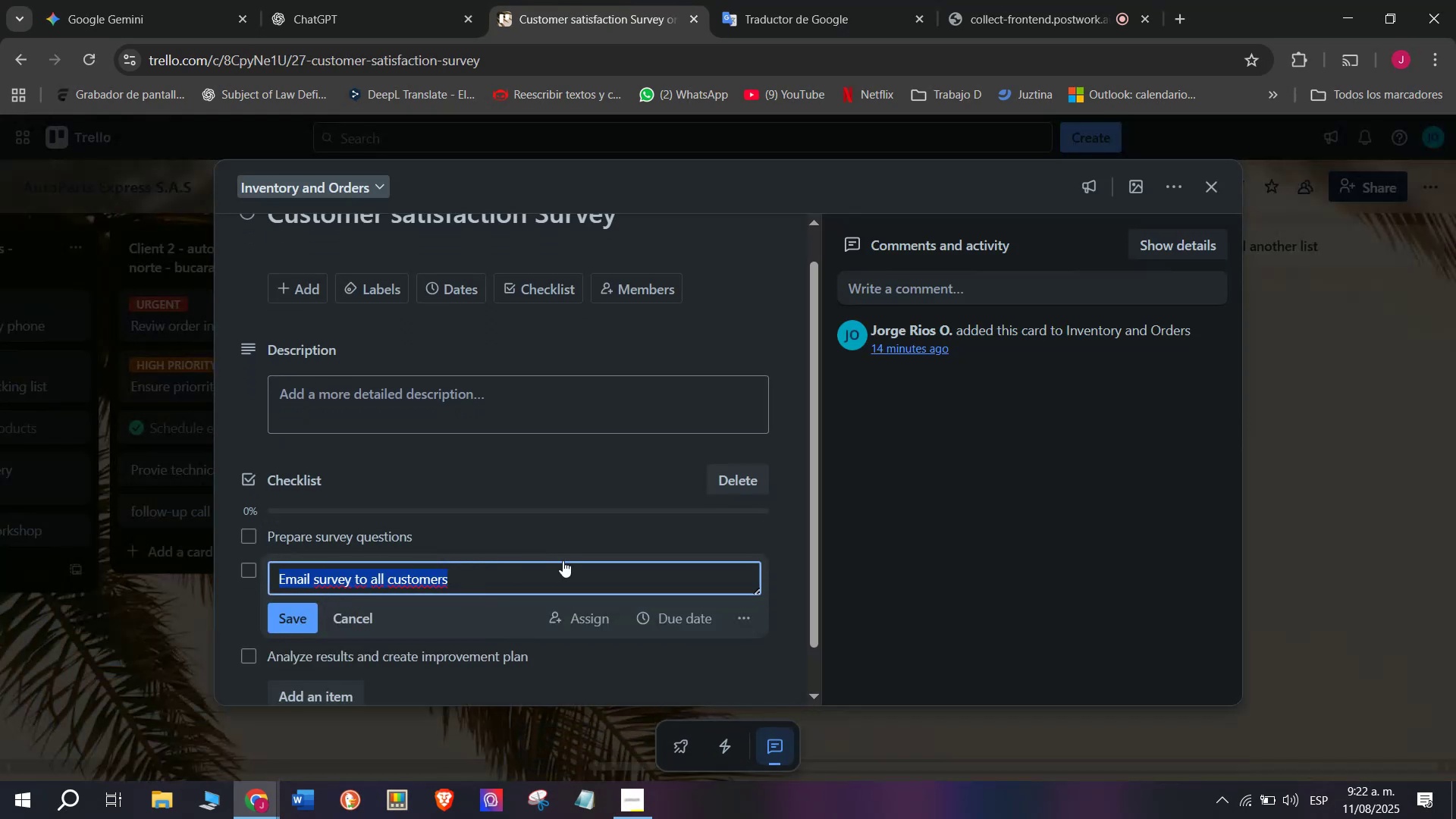 
left_click([563, 541])
 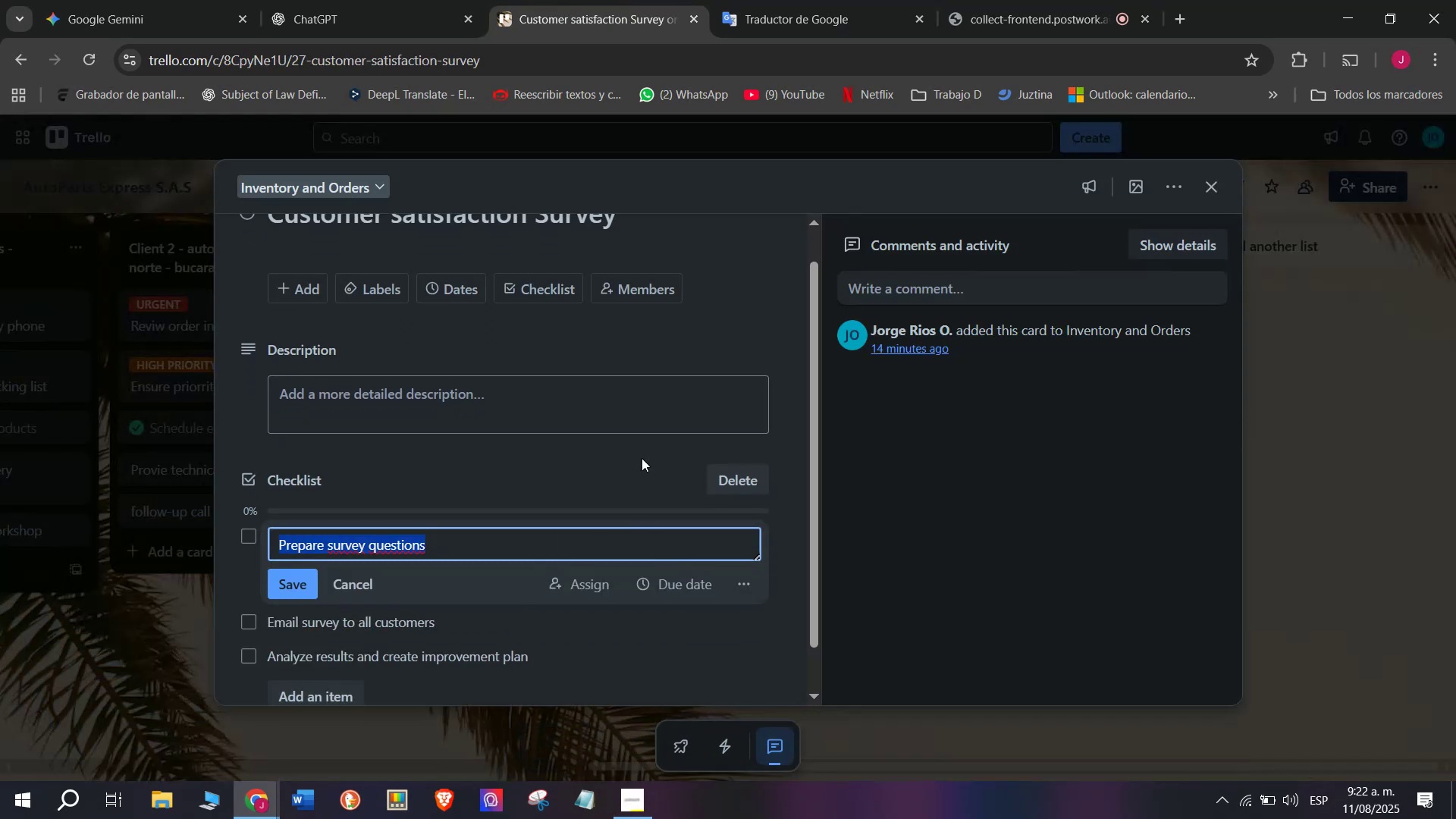 
left_click([633, 476])
 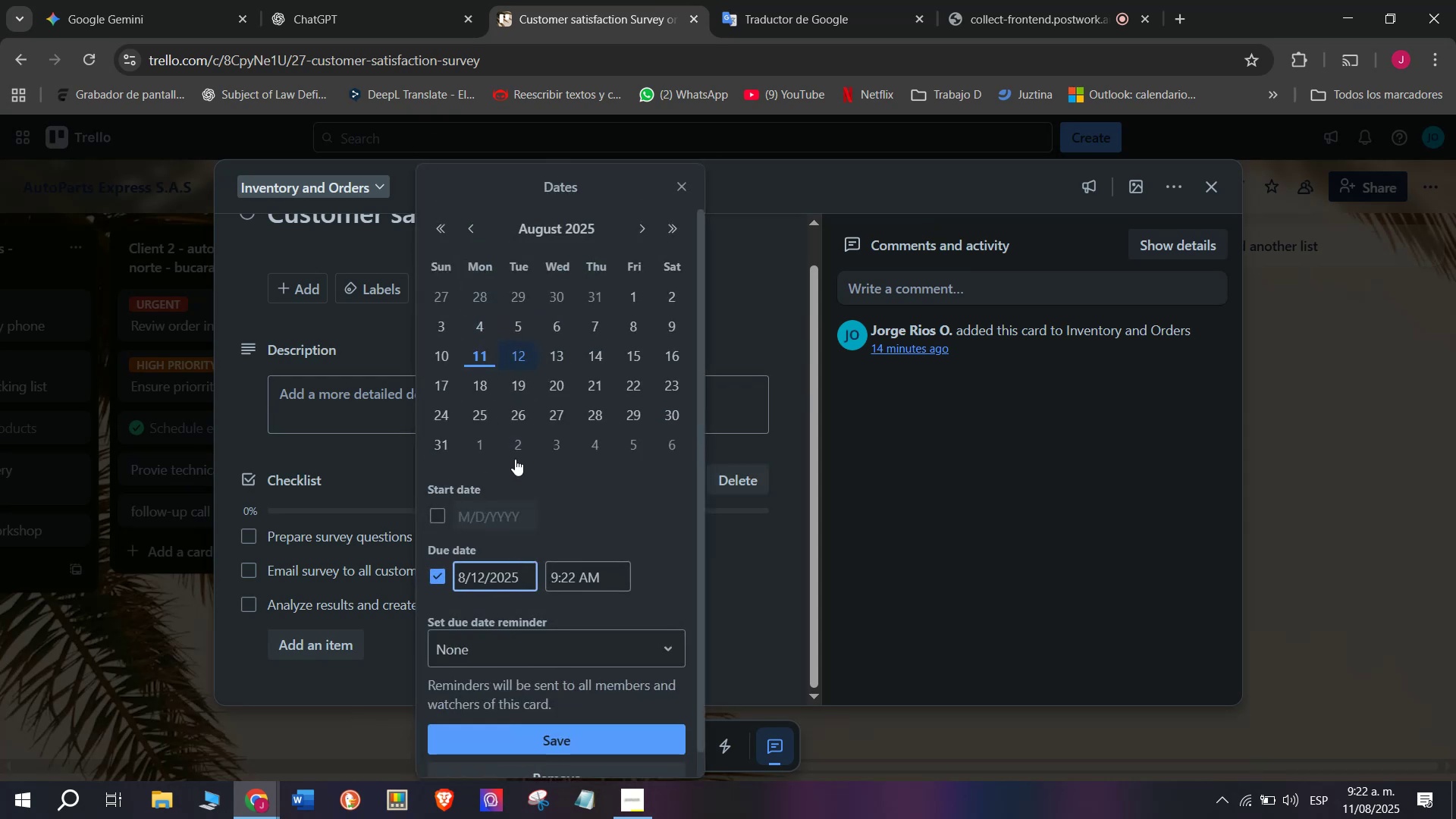 
left_click([554, 366])
 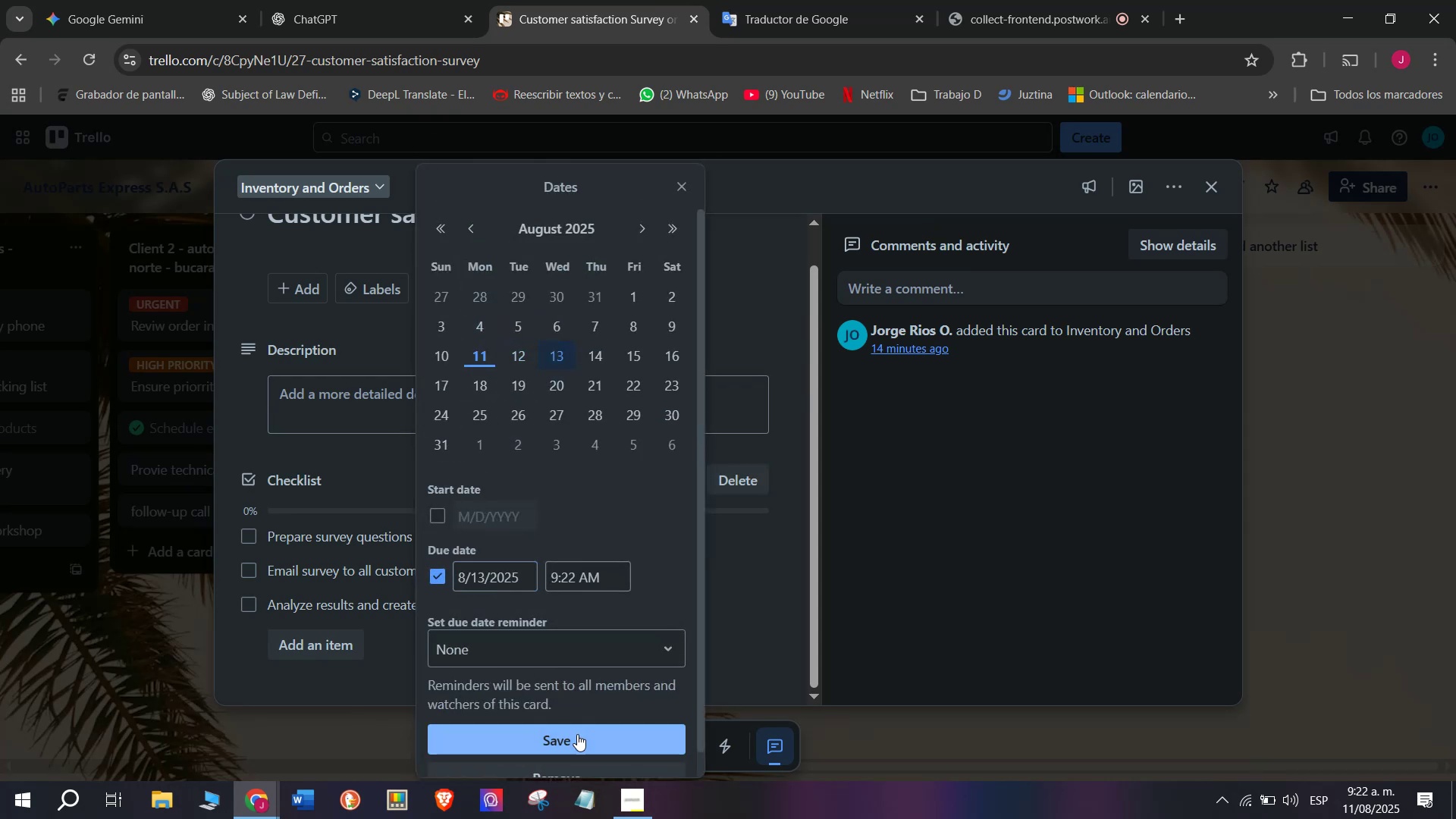 
left_click([577, 734])
 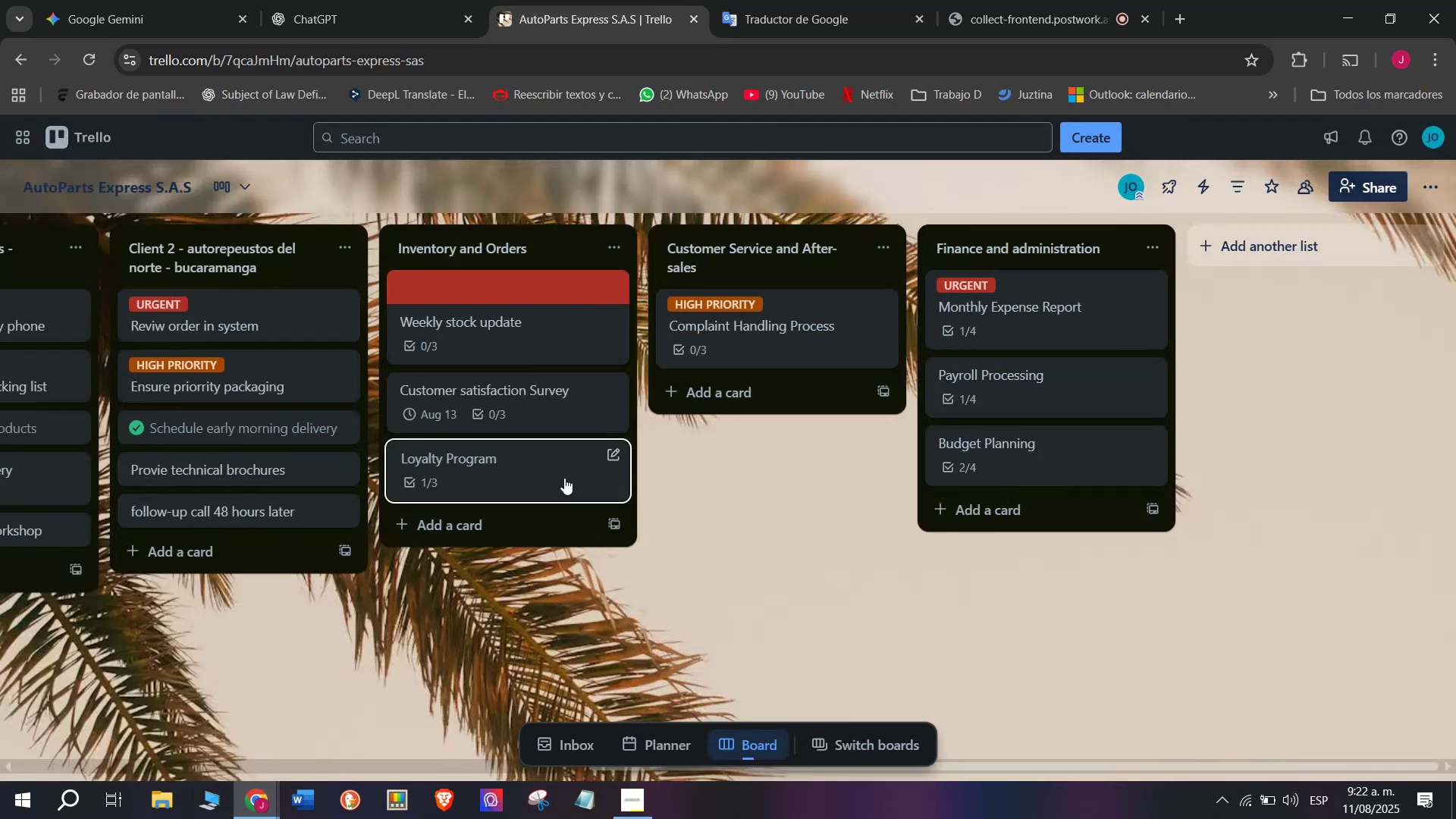 
scroll: coordinate [854, 435], scroll_direction: up, amount: 3.0
 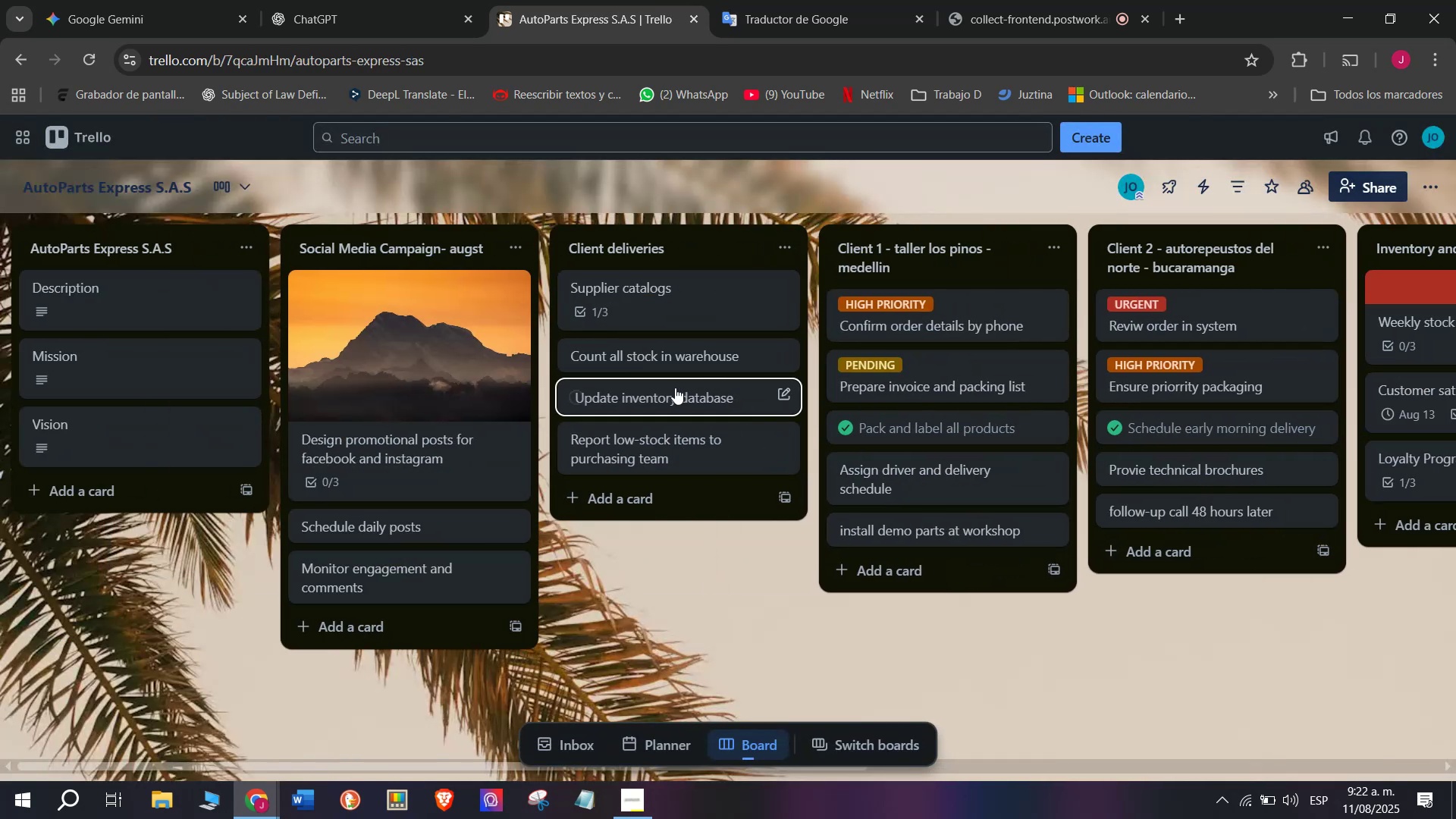 
left_click([675, 388])
 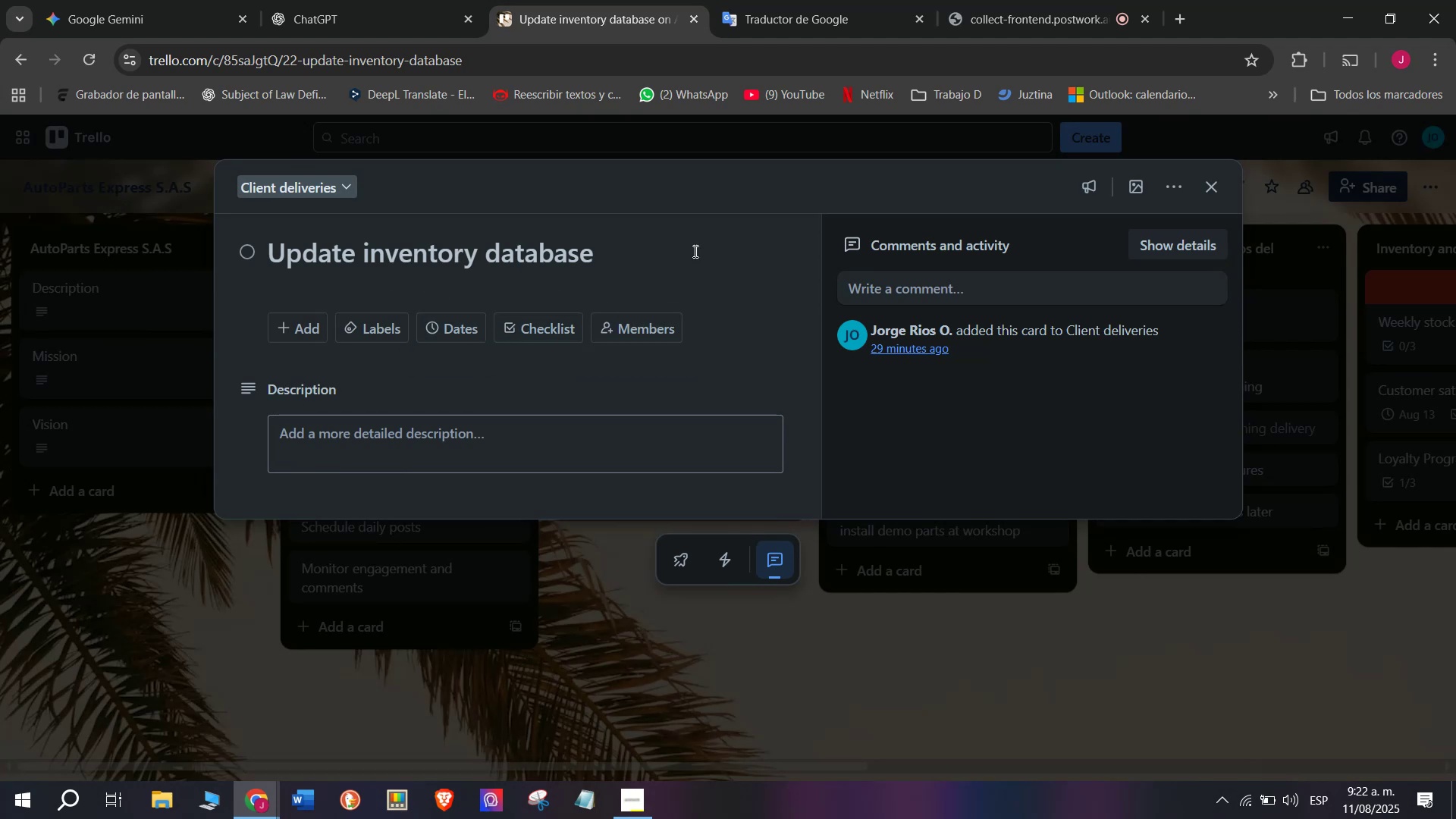 
left_click([542, 320])
 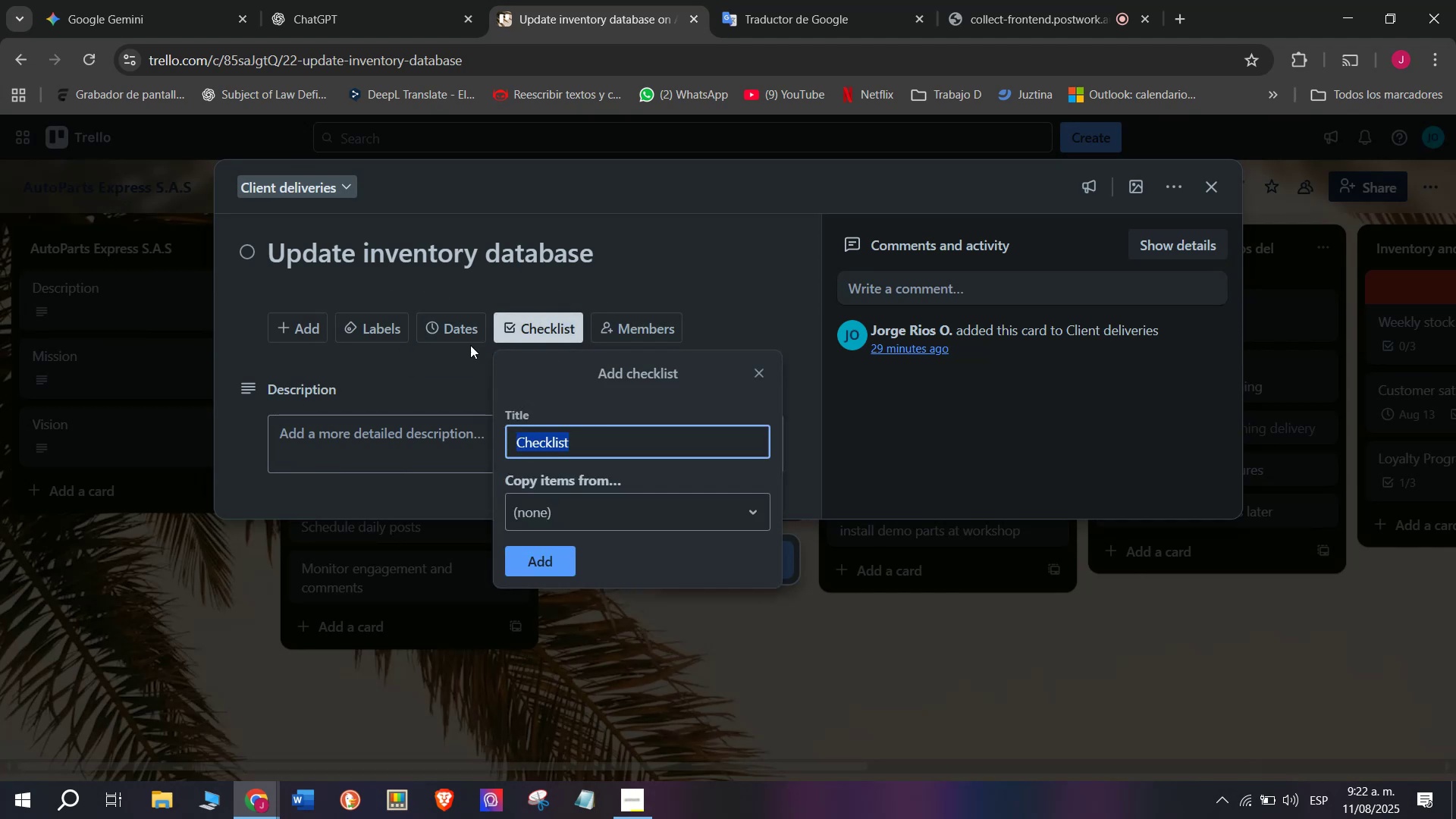 
left_click([446, 343])
 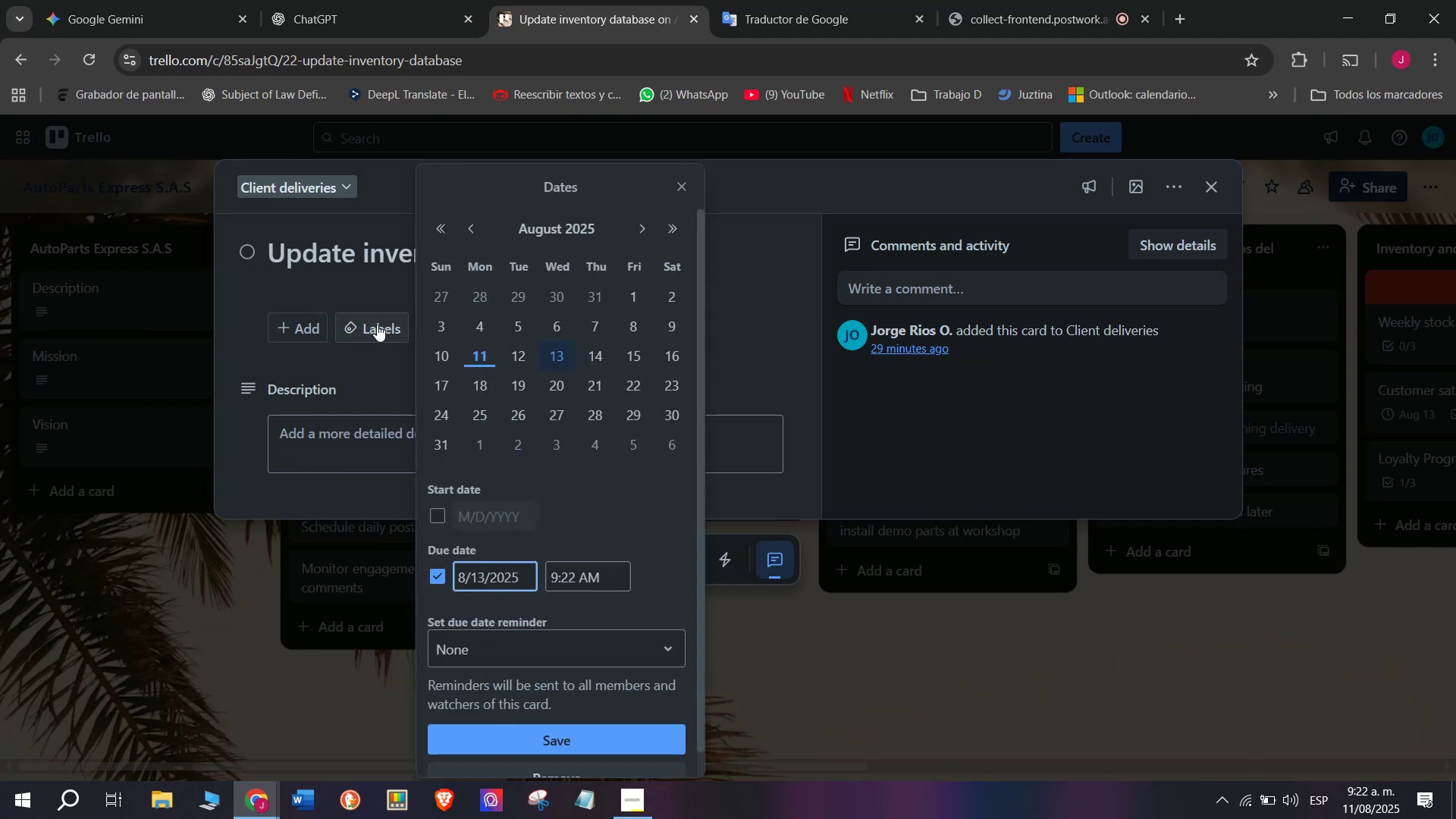 
left_click([377, 324])
 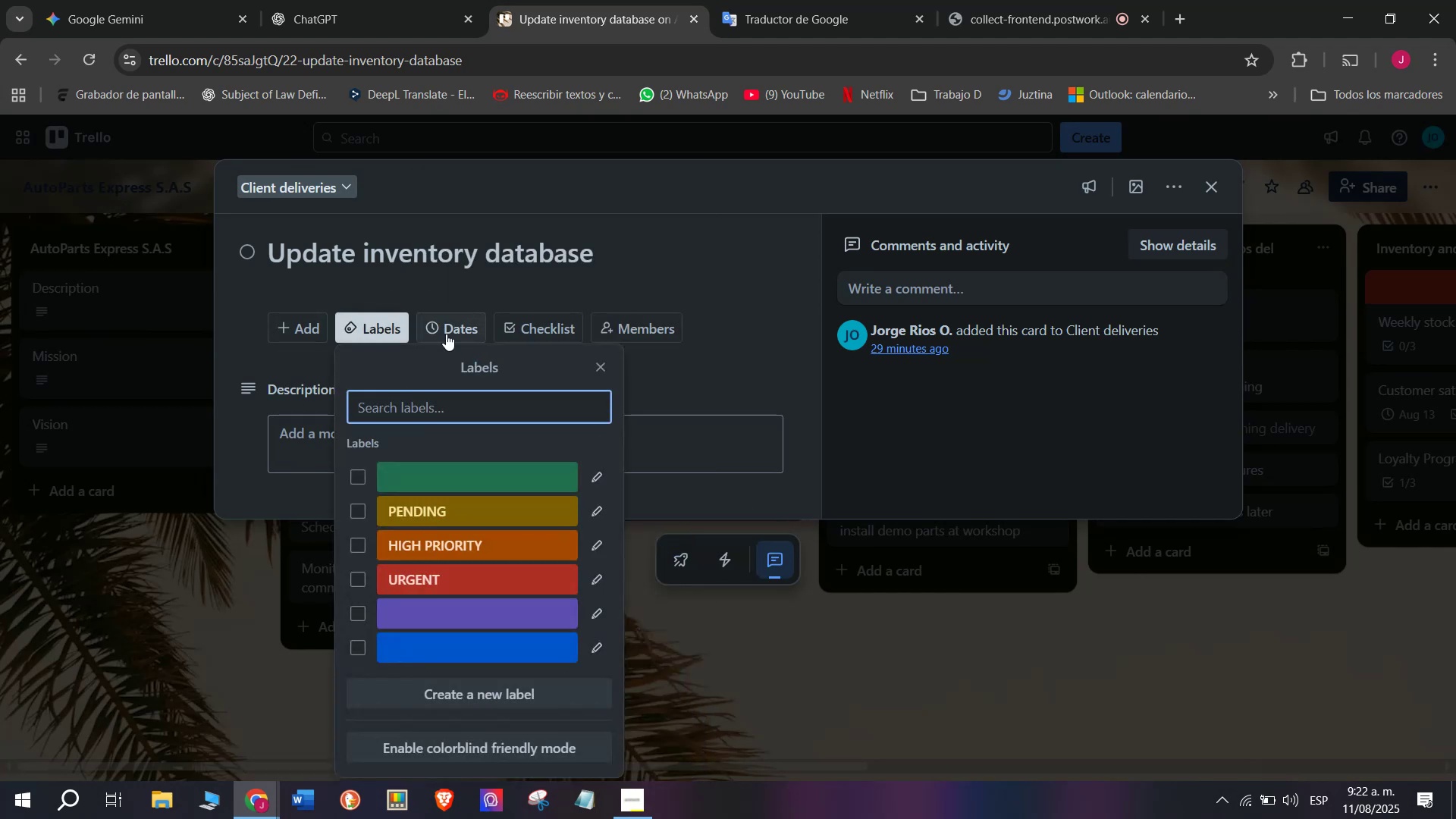 
left_click([457, 325])
 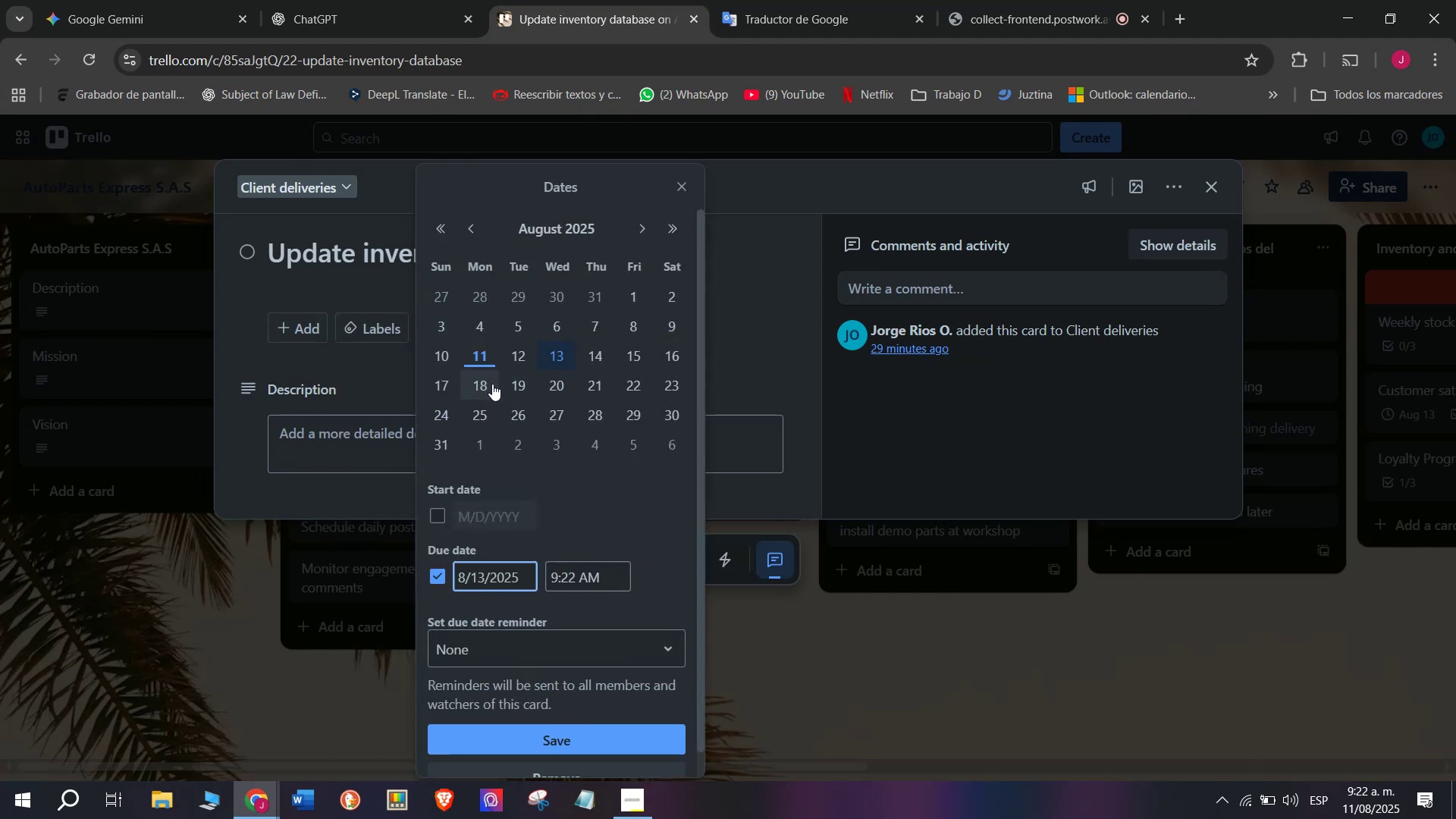 
left_click([516, 381])
 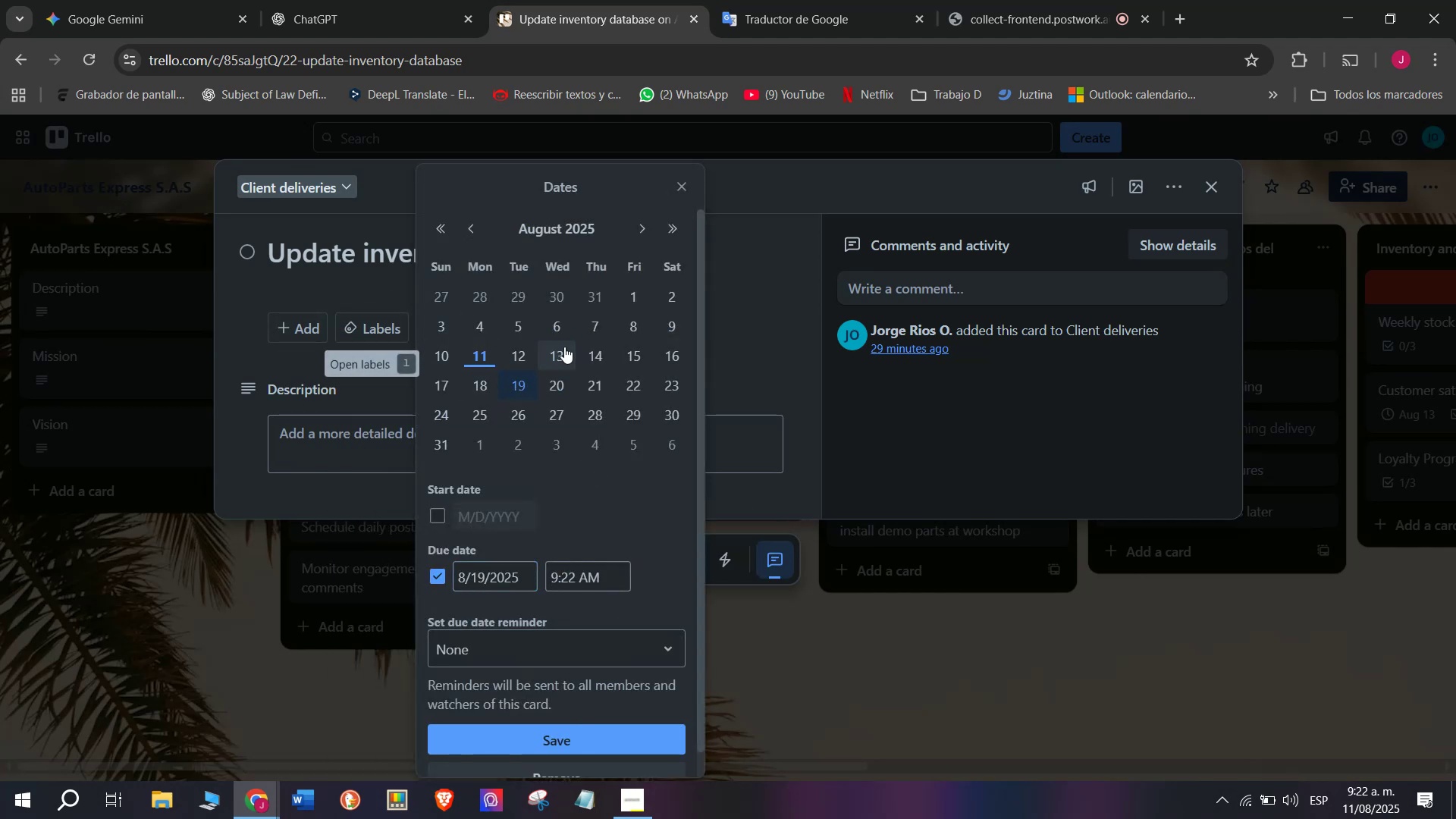 
left_click([343, 362])
 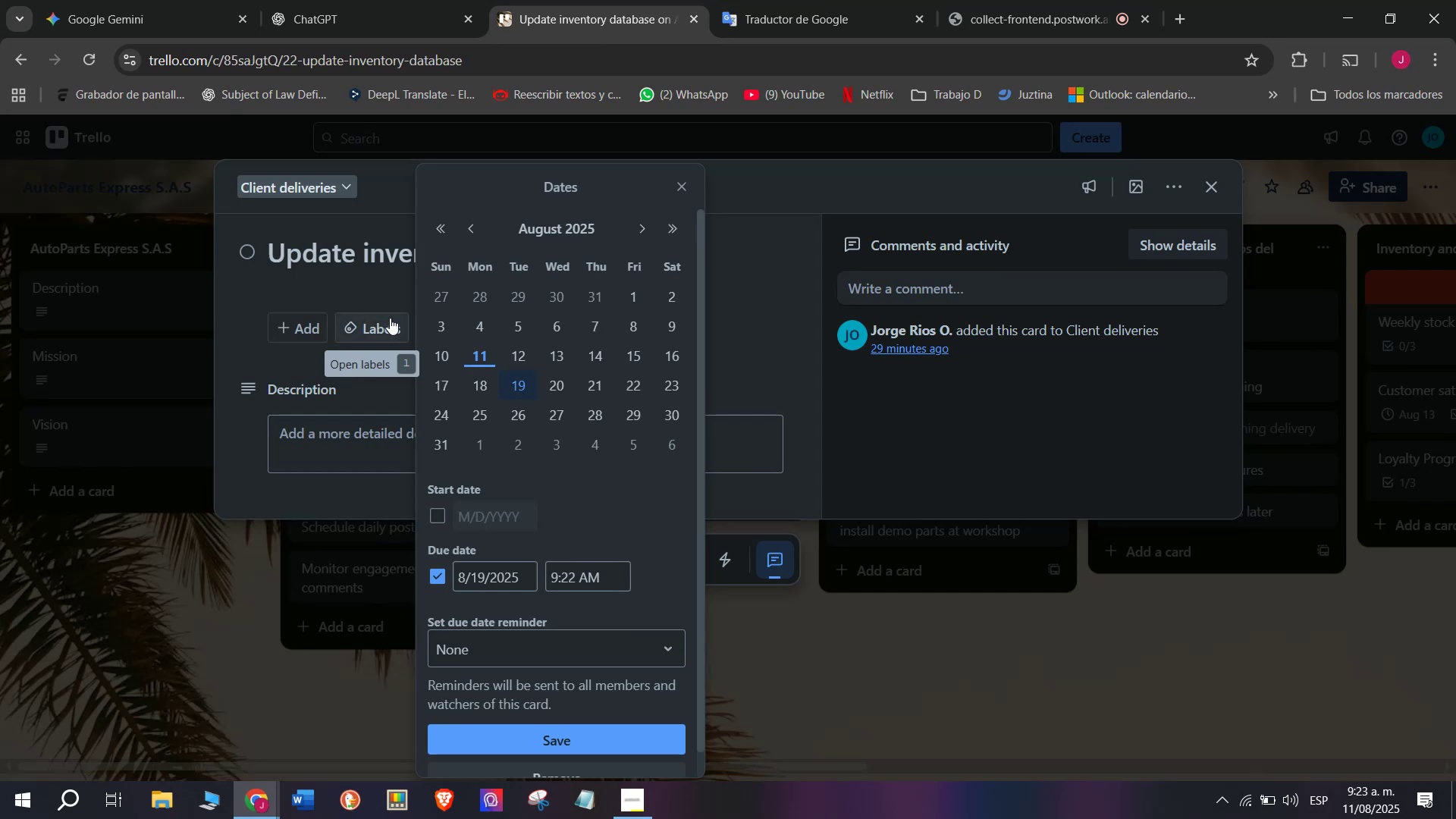 
left_click([387, 322])
 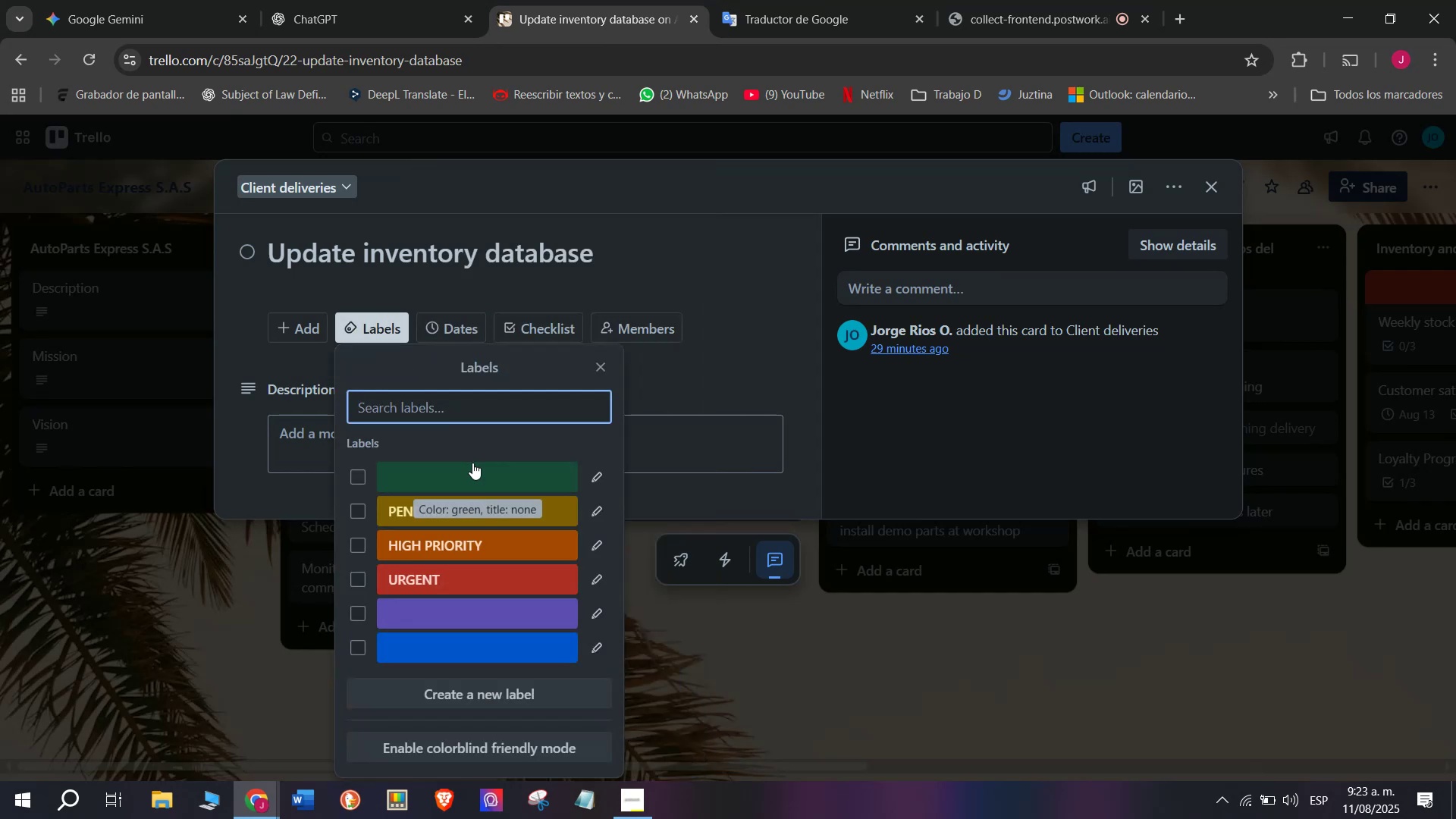 
left_click([472, 463])
 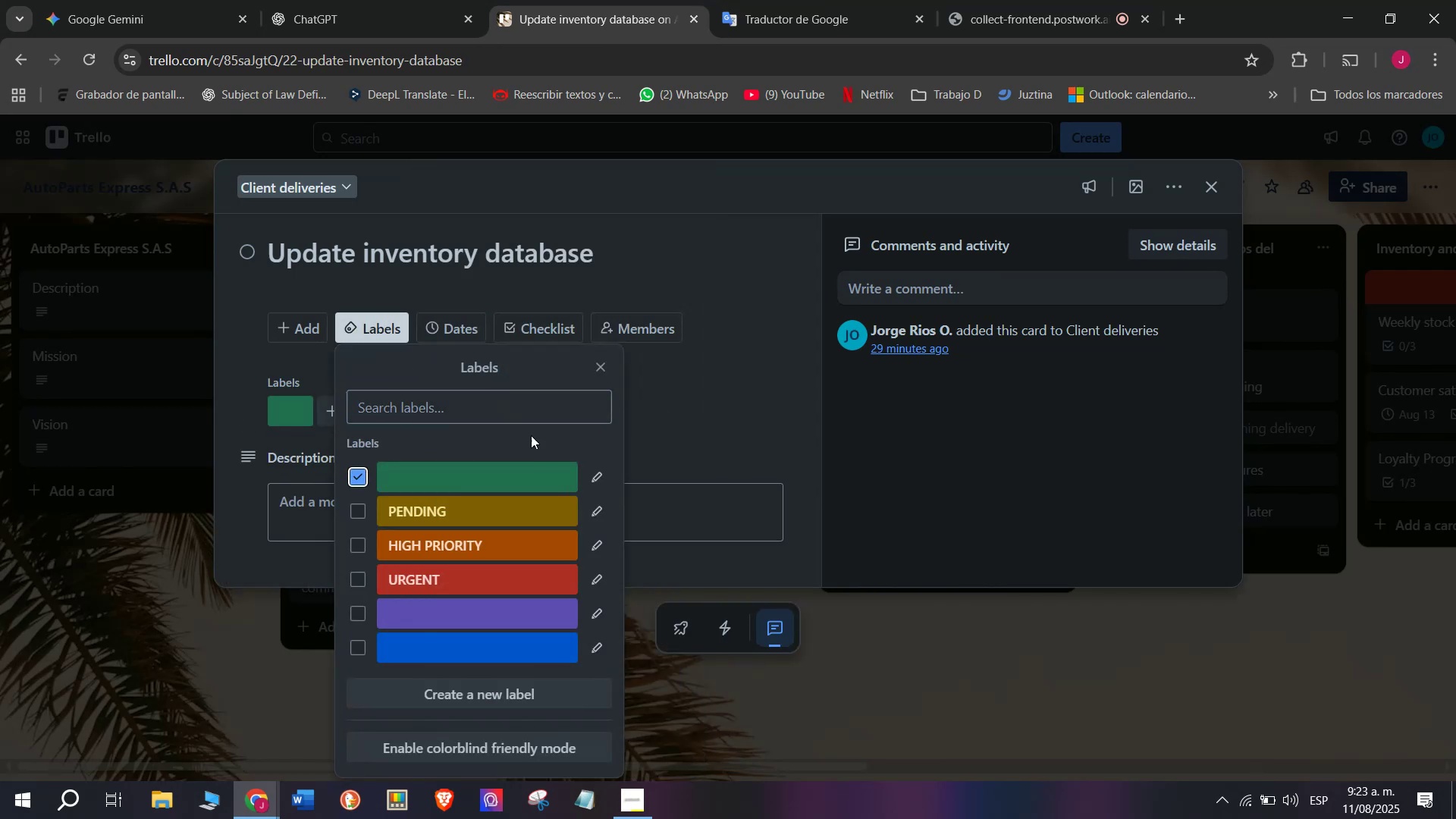 
left_click([601, 465])
 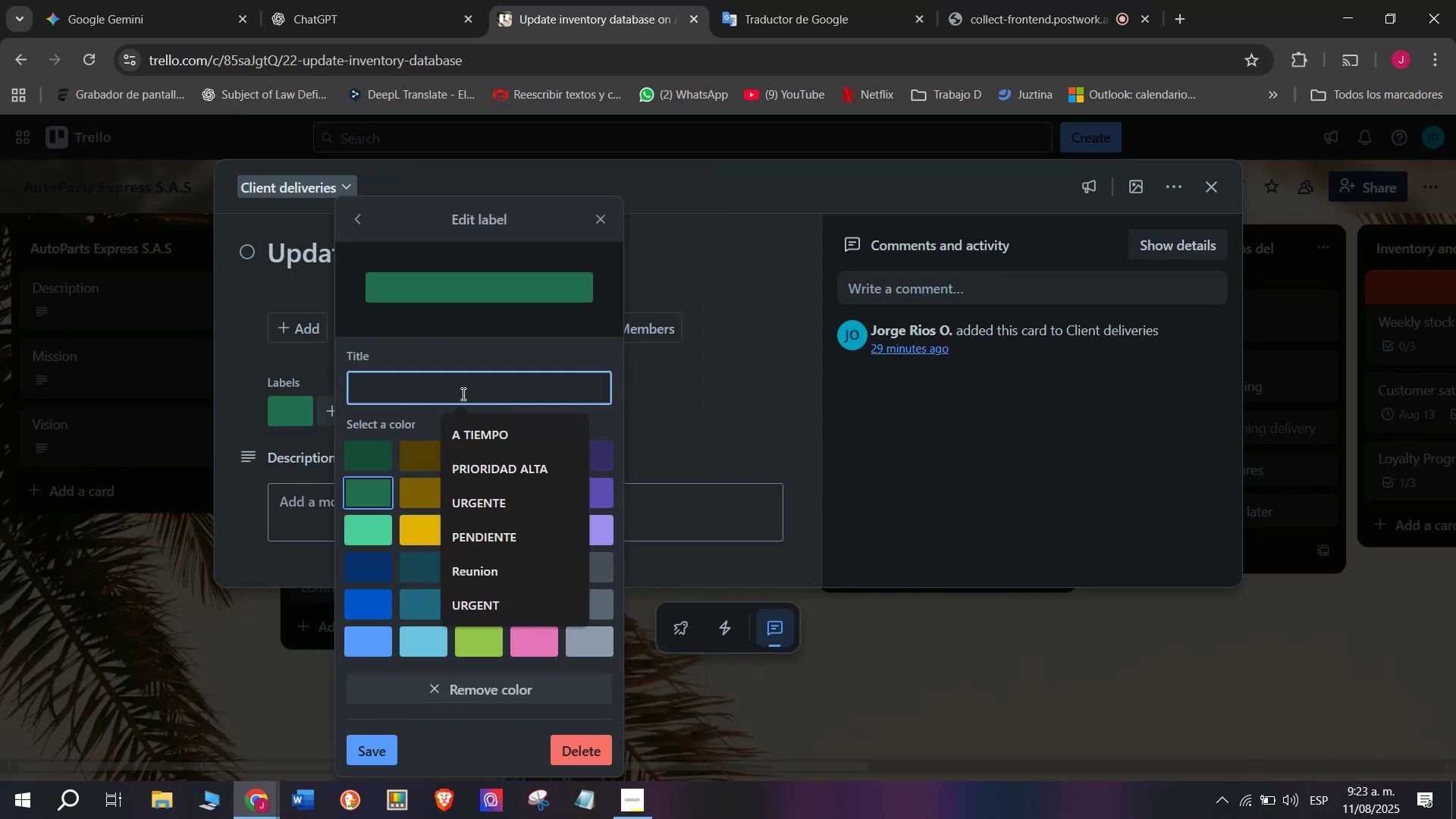 
type(o)
key(Backspace)
type(ON time)
key(Backspace)
key(Backspace)
key(Backspace)
key(Backspace)
key(Backspace)
key(Backspace)
type(n time)
 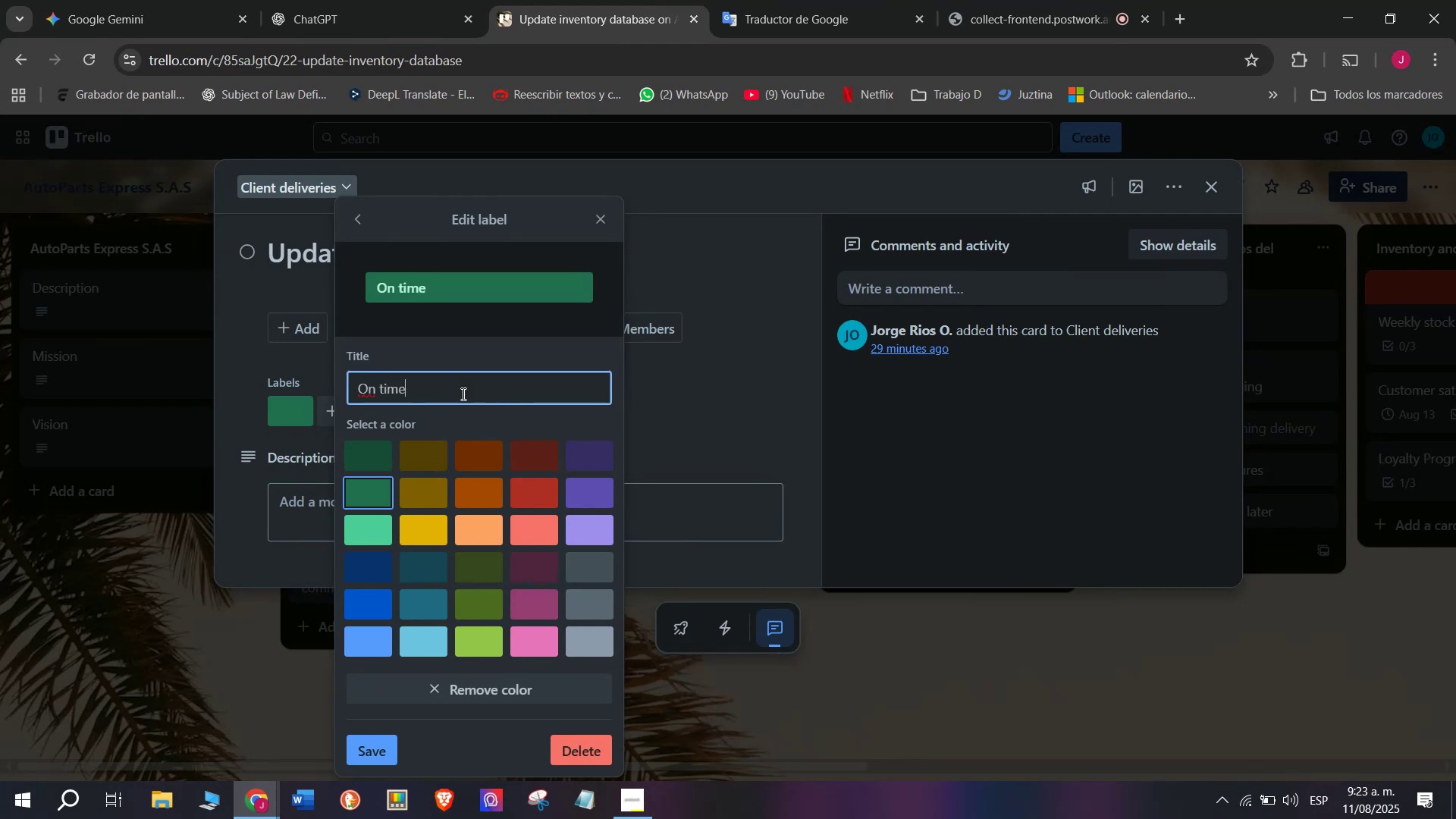 
key(Enter)
 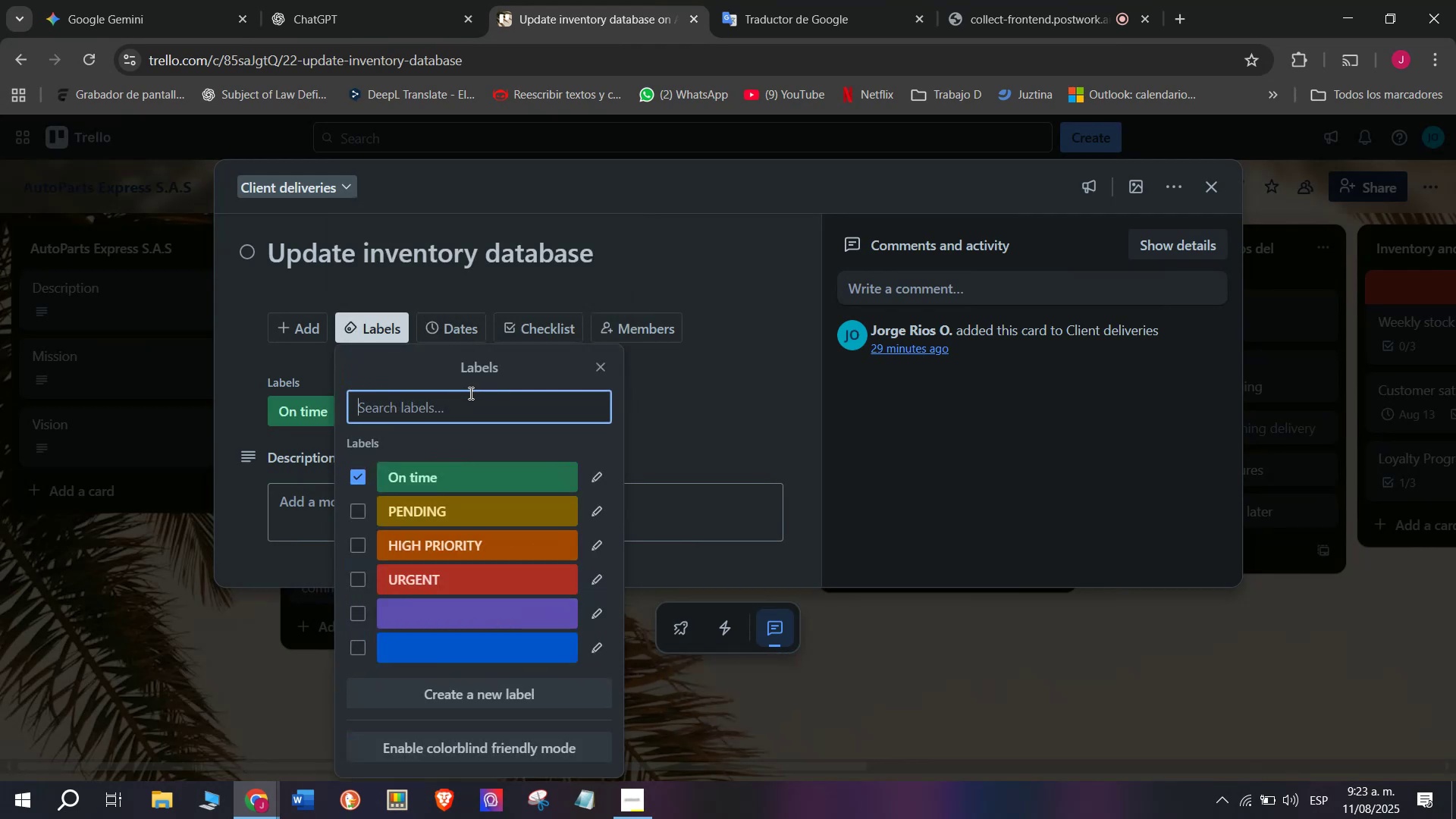 
left_click([708, 406])
 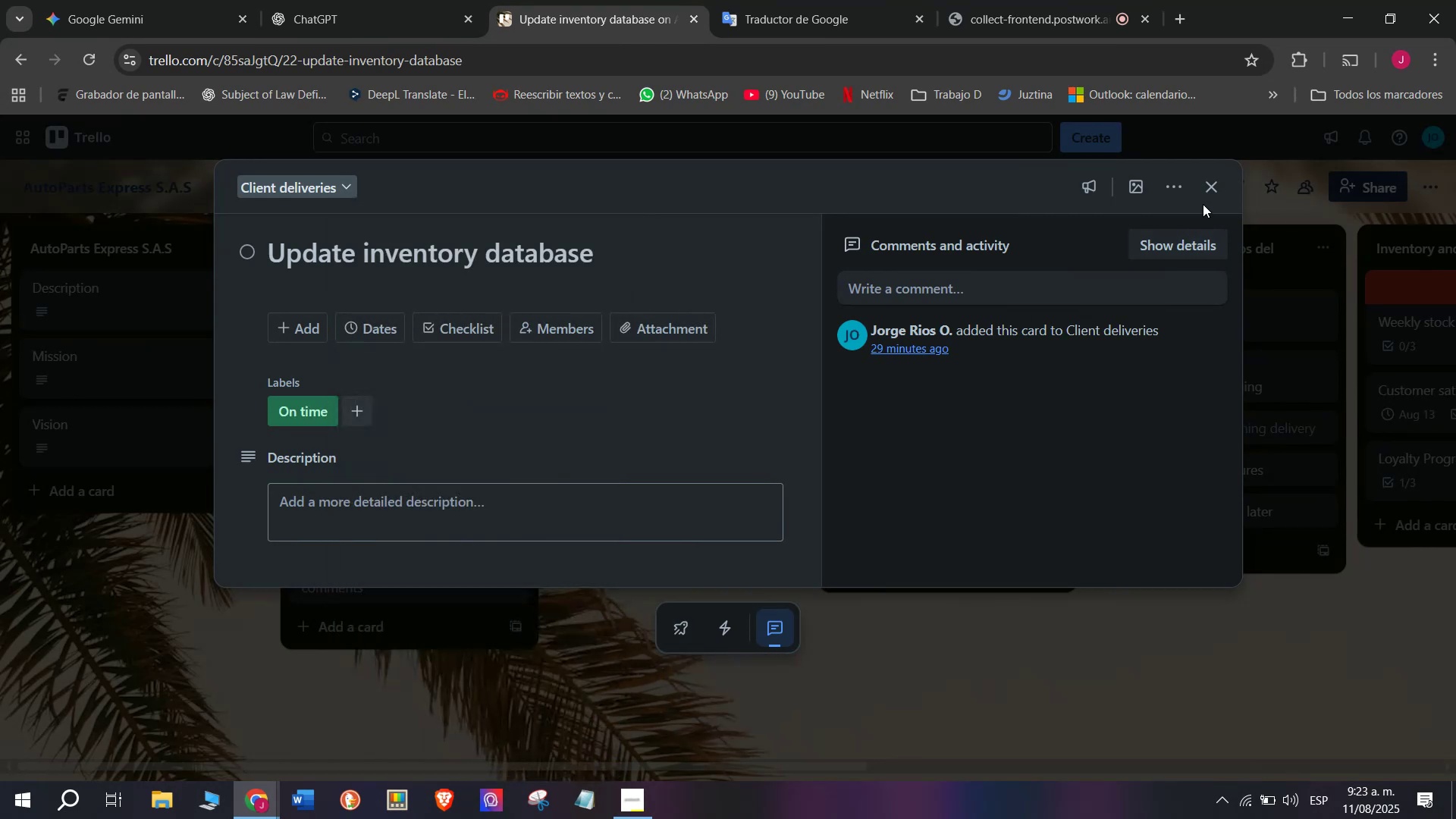 
left_click([1213, 197])
 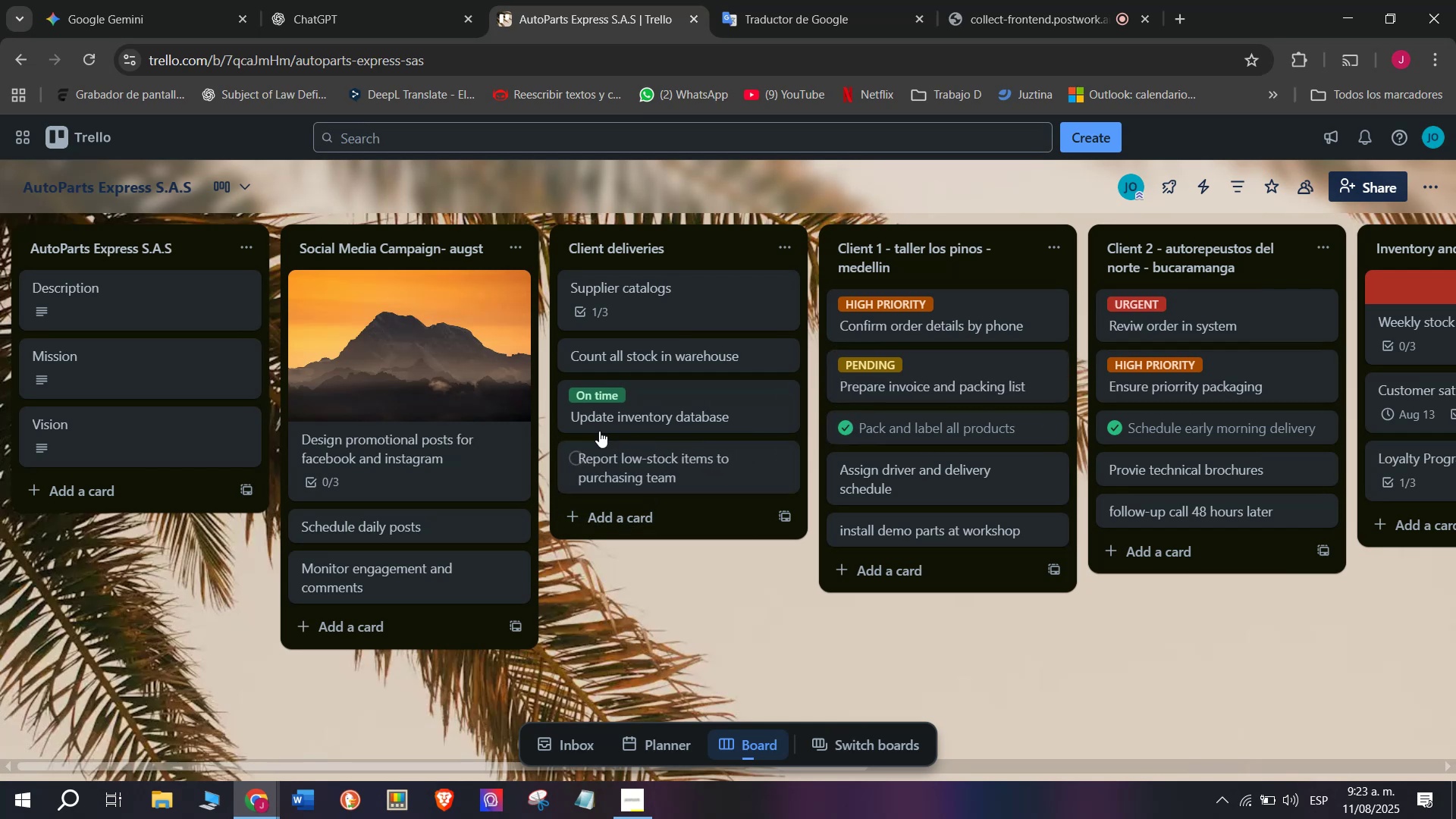 
scroll: coordinate [574, 503], scroll_direction: up, amount: 4.0
 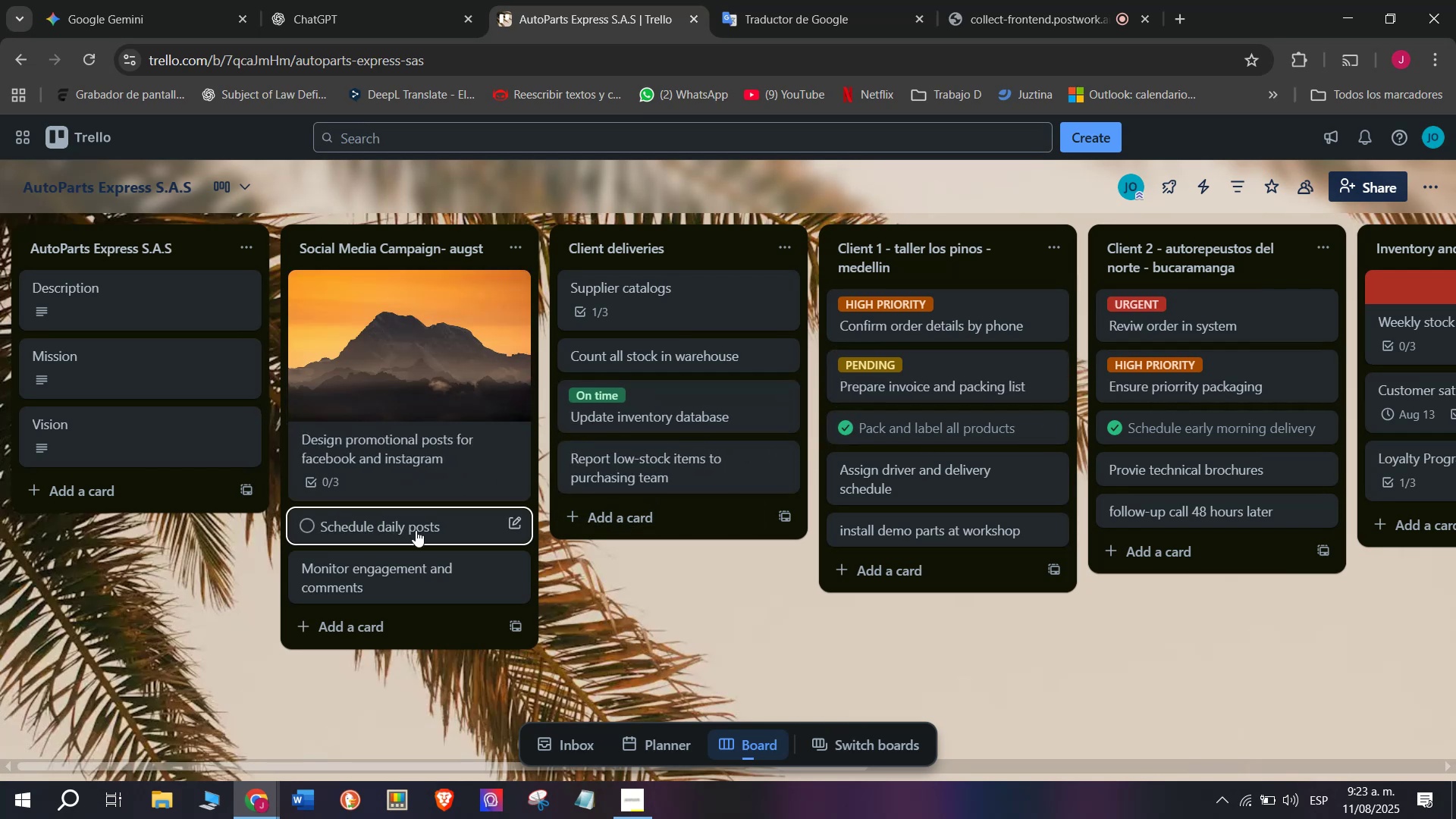 
scroll: coordinate [454, 463], scroll_direction: down, amount: 3.0
 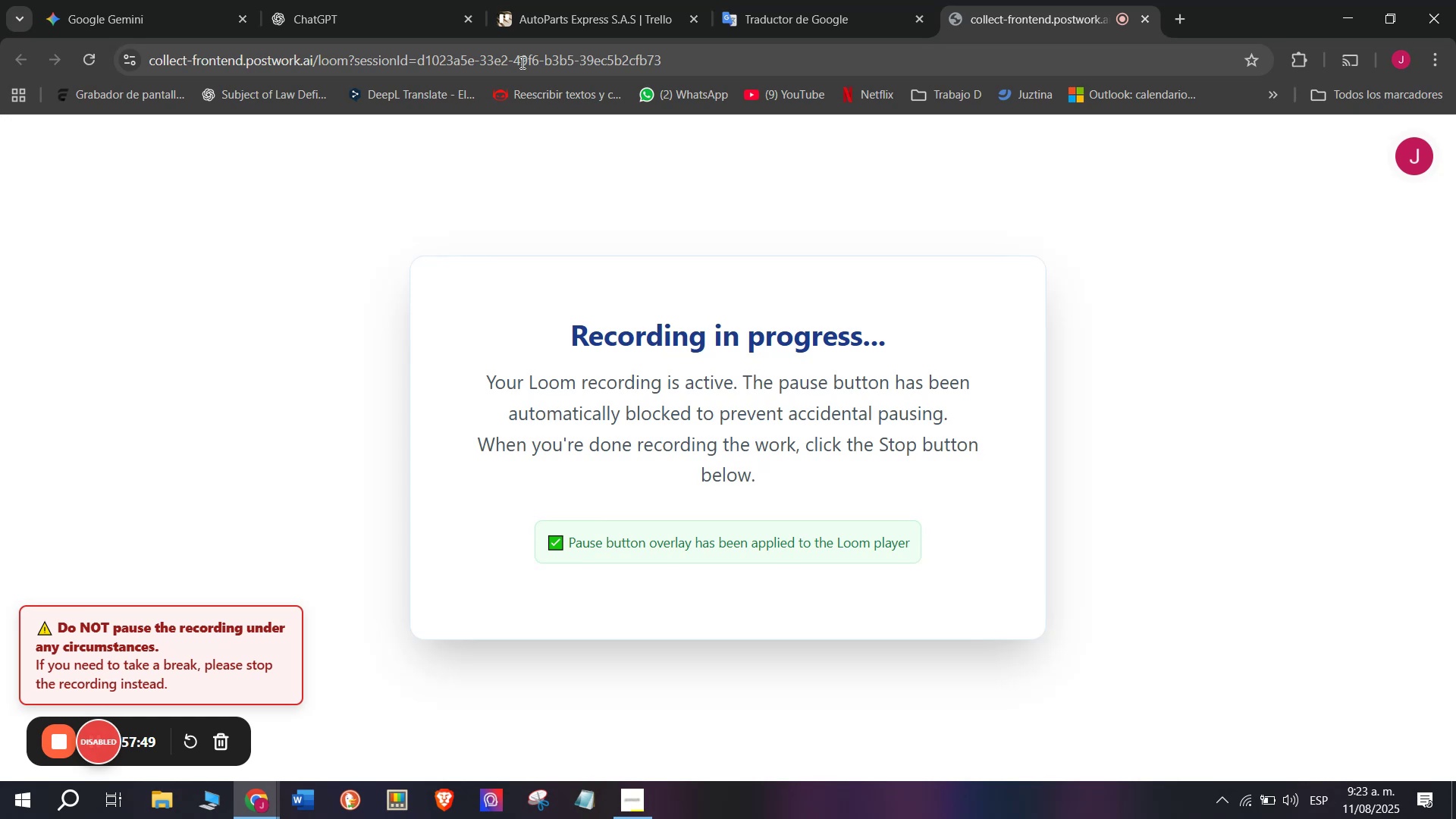 
wait(5.04)
 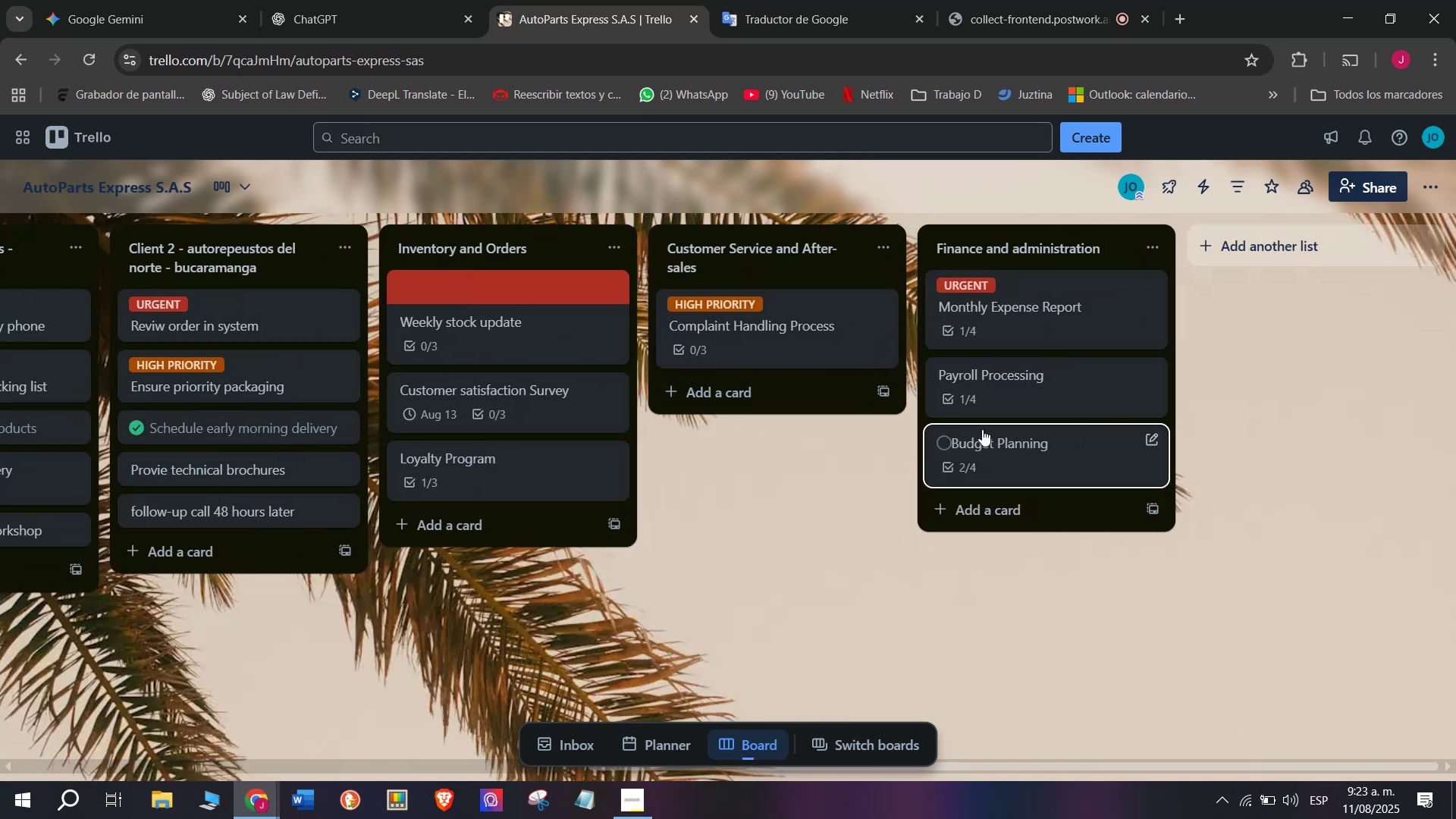 
left_click([611, 0])
 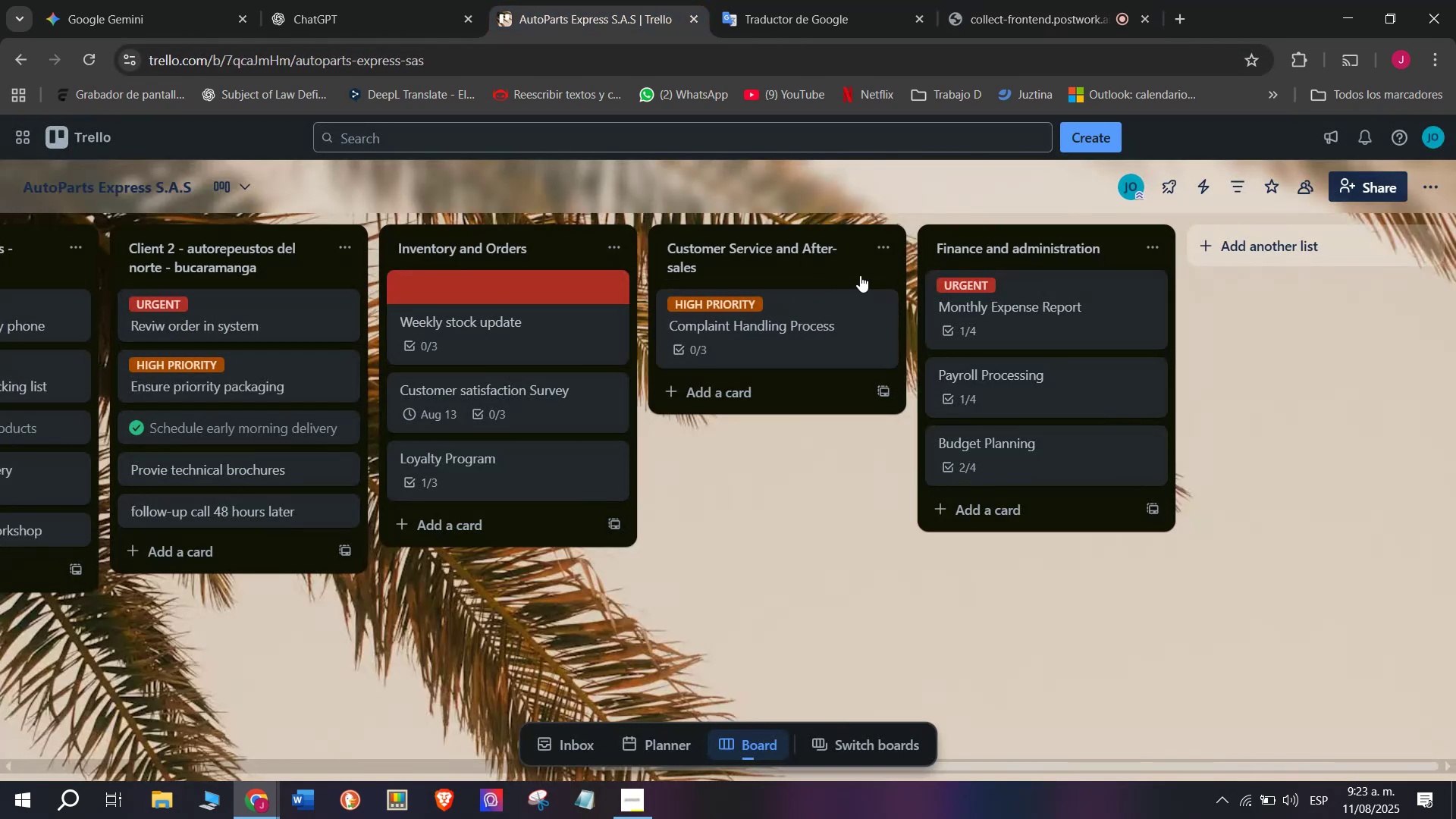 
scroll: coordinate [566, 257], scroll_direction: up, amount: 7.0
 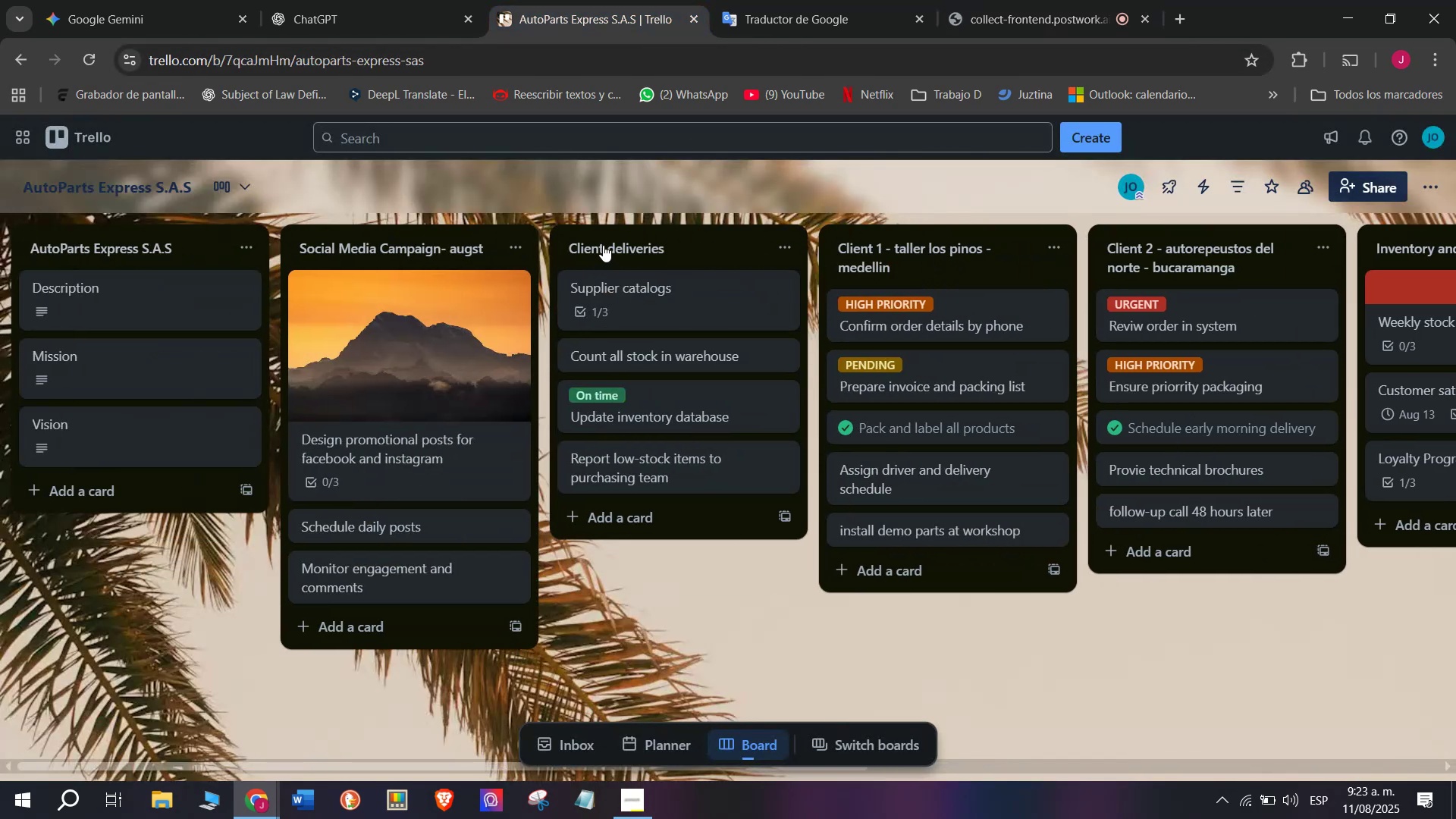 
left_click_drag(start_coordinate=[604, 245], to_coordinate=[601, 239])
 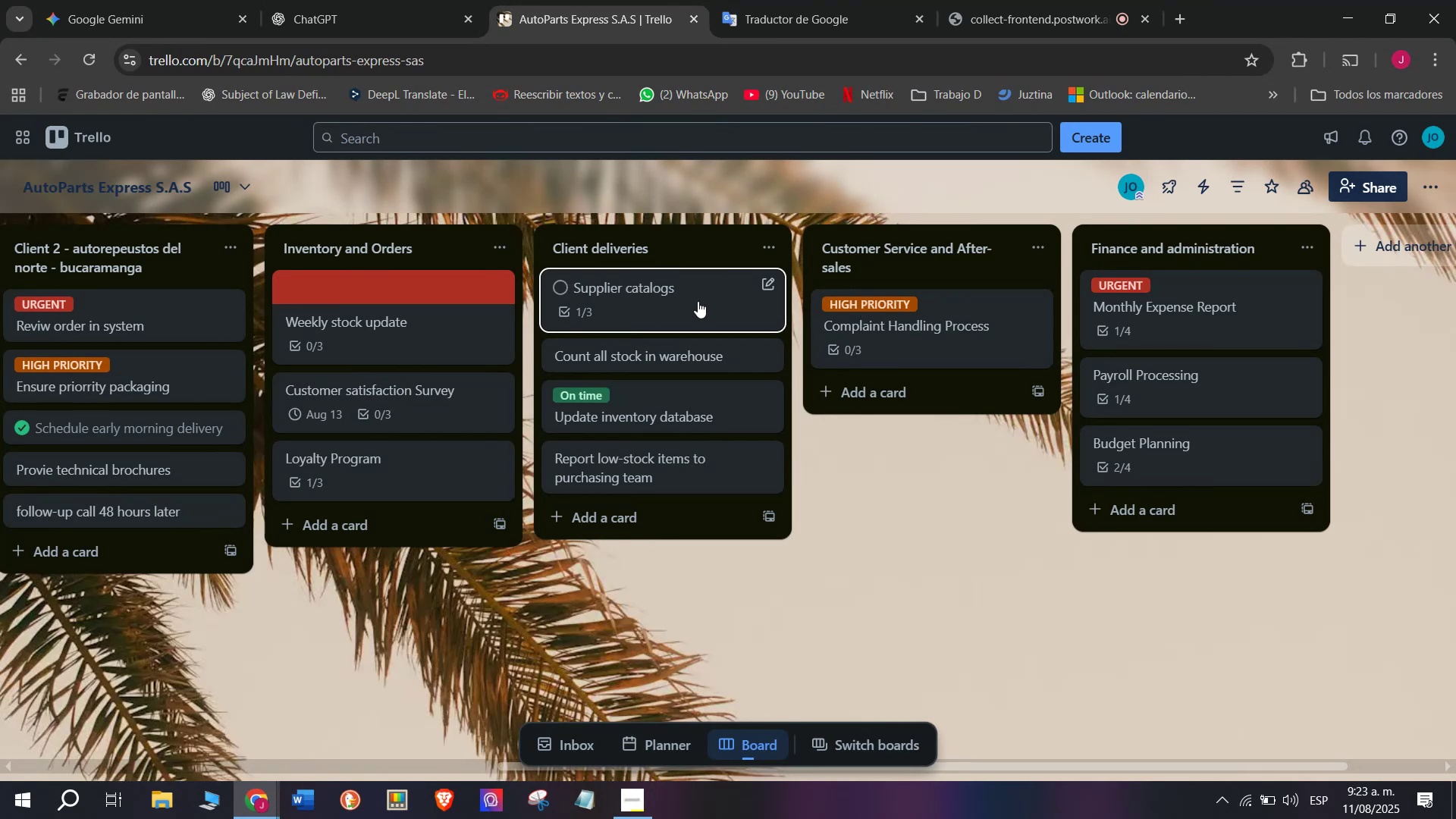 
left_click([698, 301])
 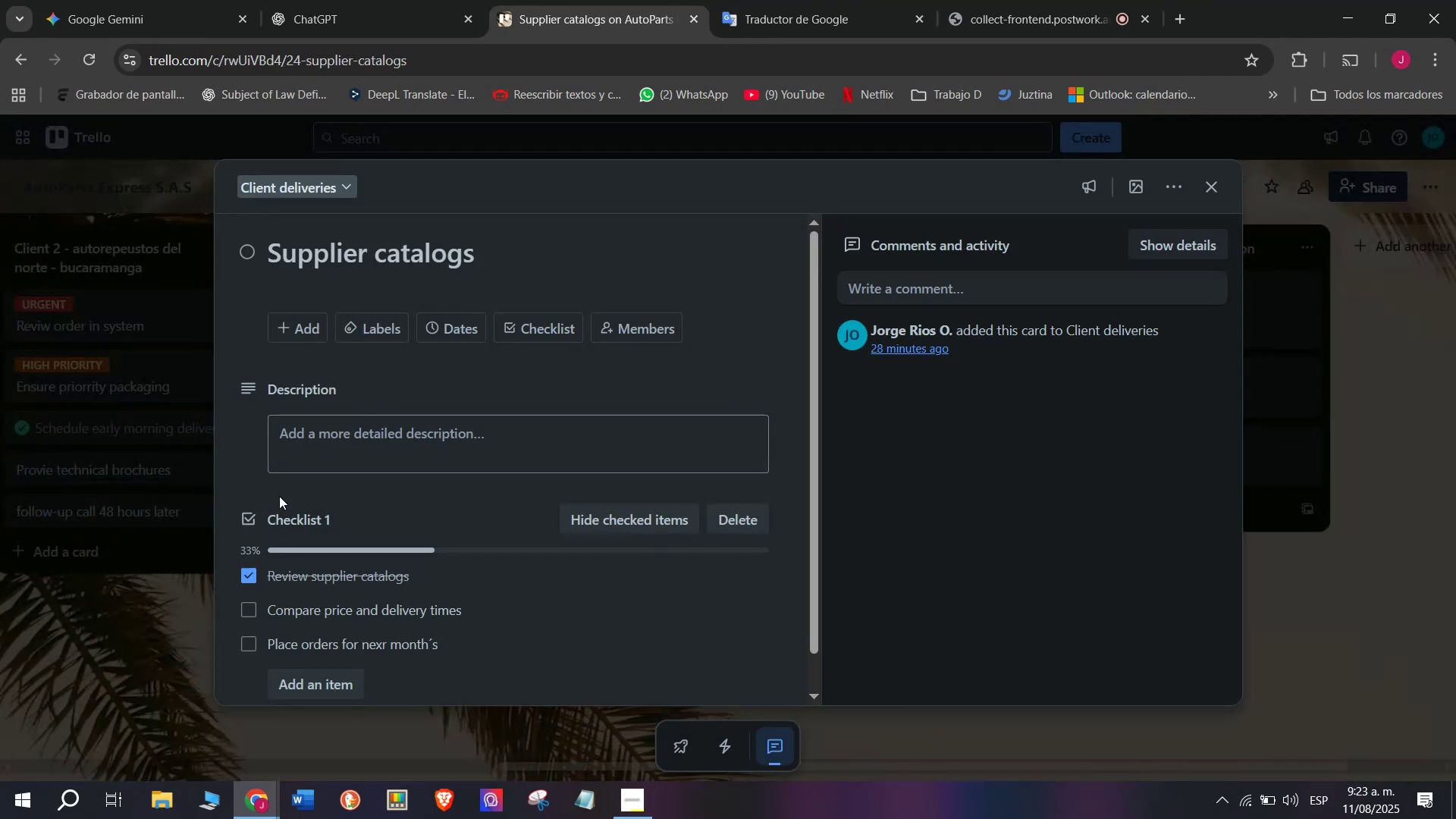 
scroll: coordinate [301, 549], scroll_direction: down, amount: 1.0
 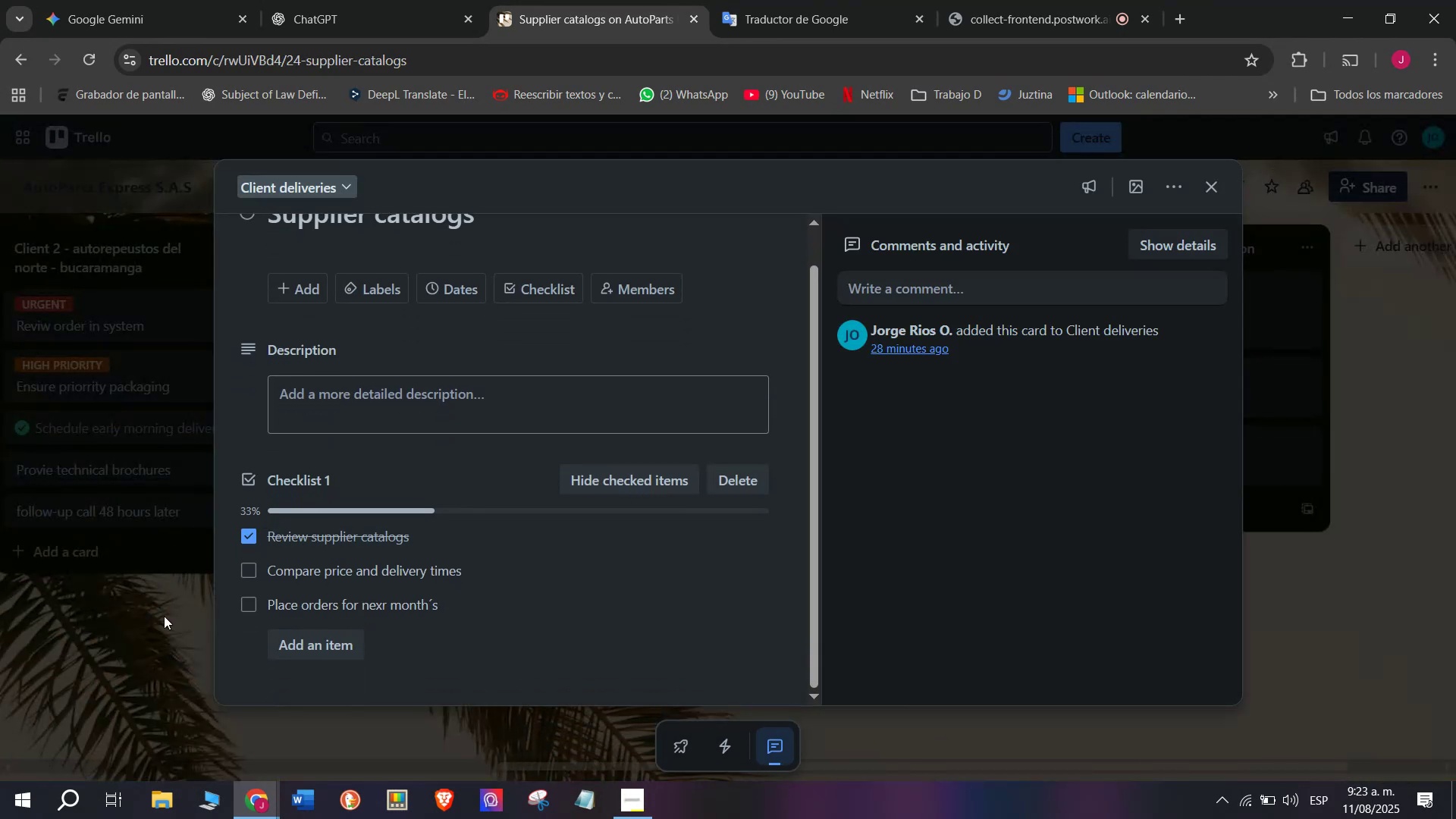 
left_click([164, 644])
 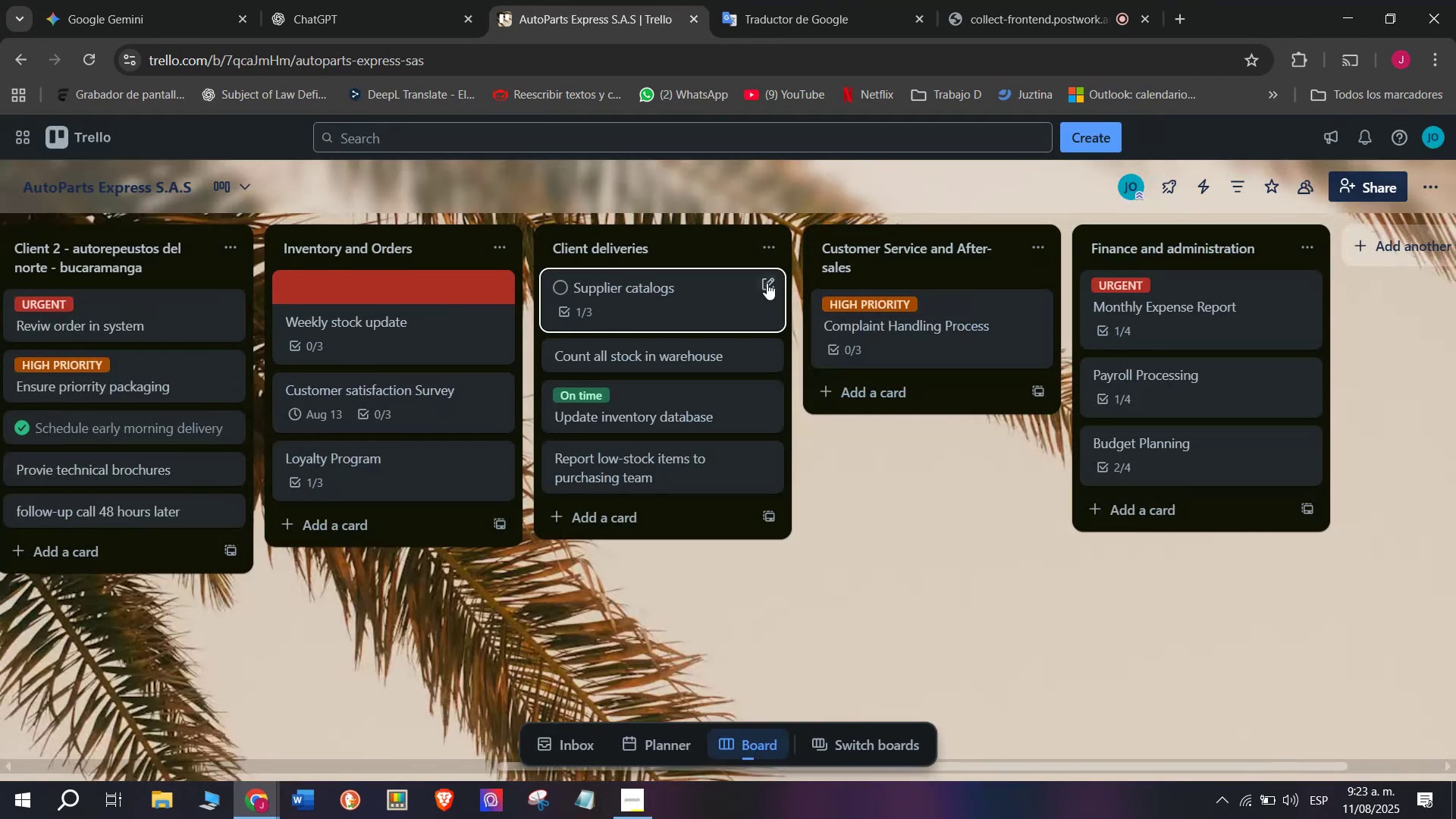 
left_click([651, 298])
 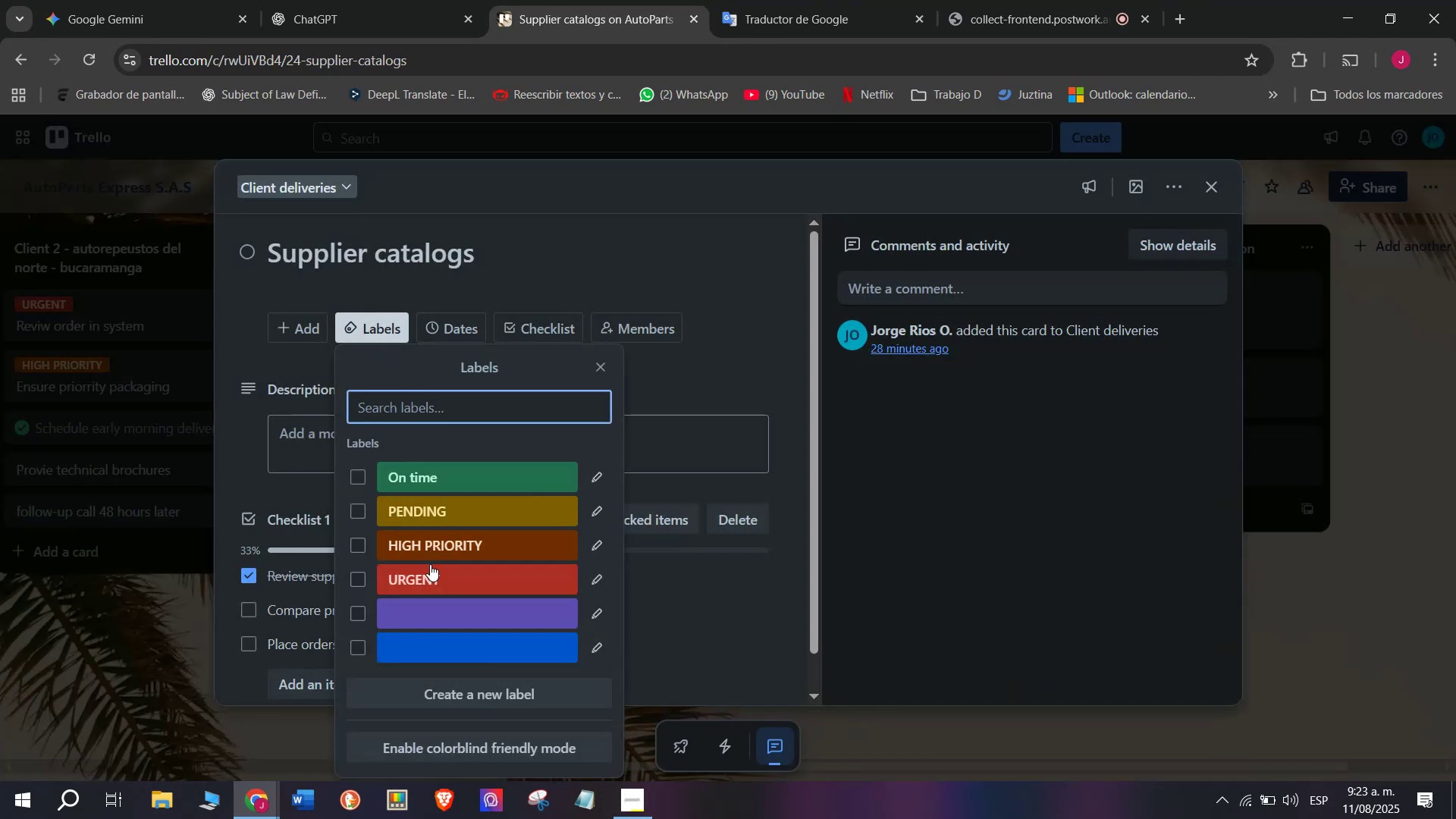 
left_click([506, 516])
 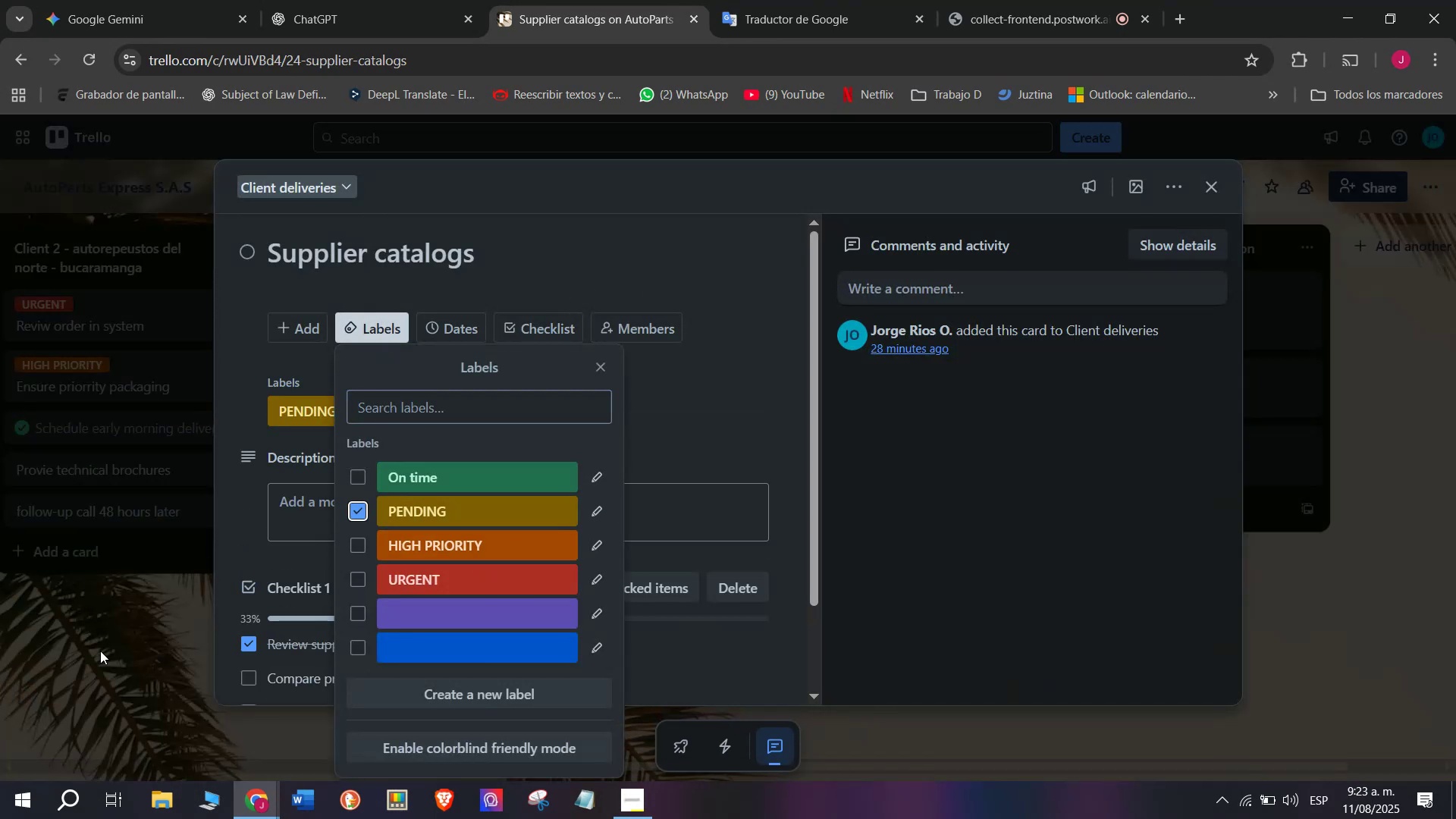 
left_click([99, 651])
 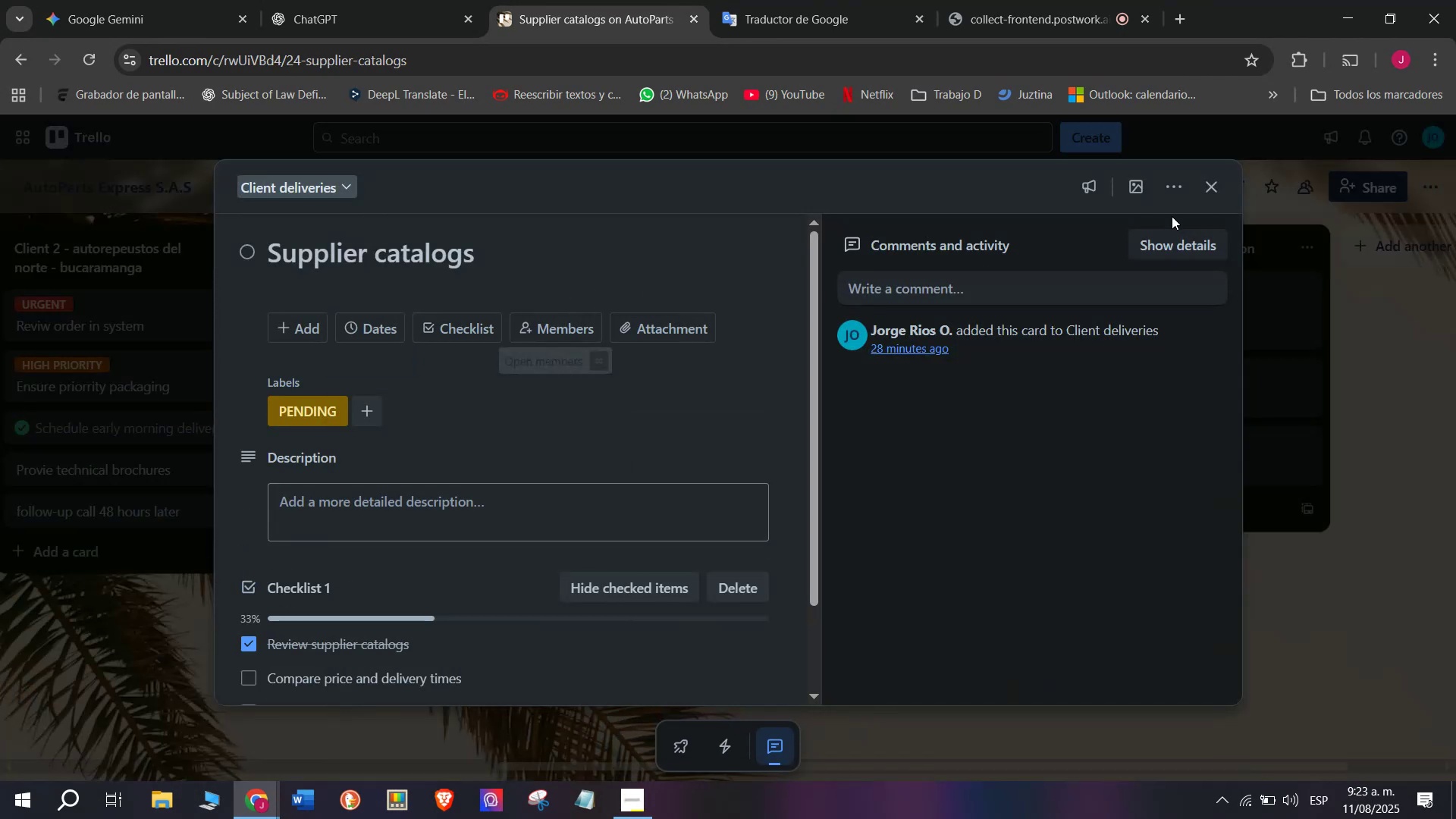 
scroll: coordinate [601, 588], scroll_direction: down, amount: 17.0
 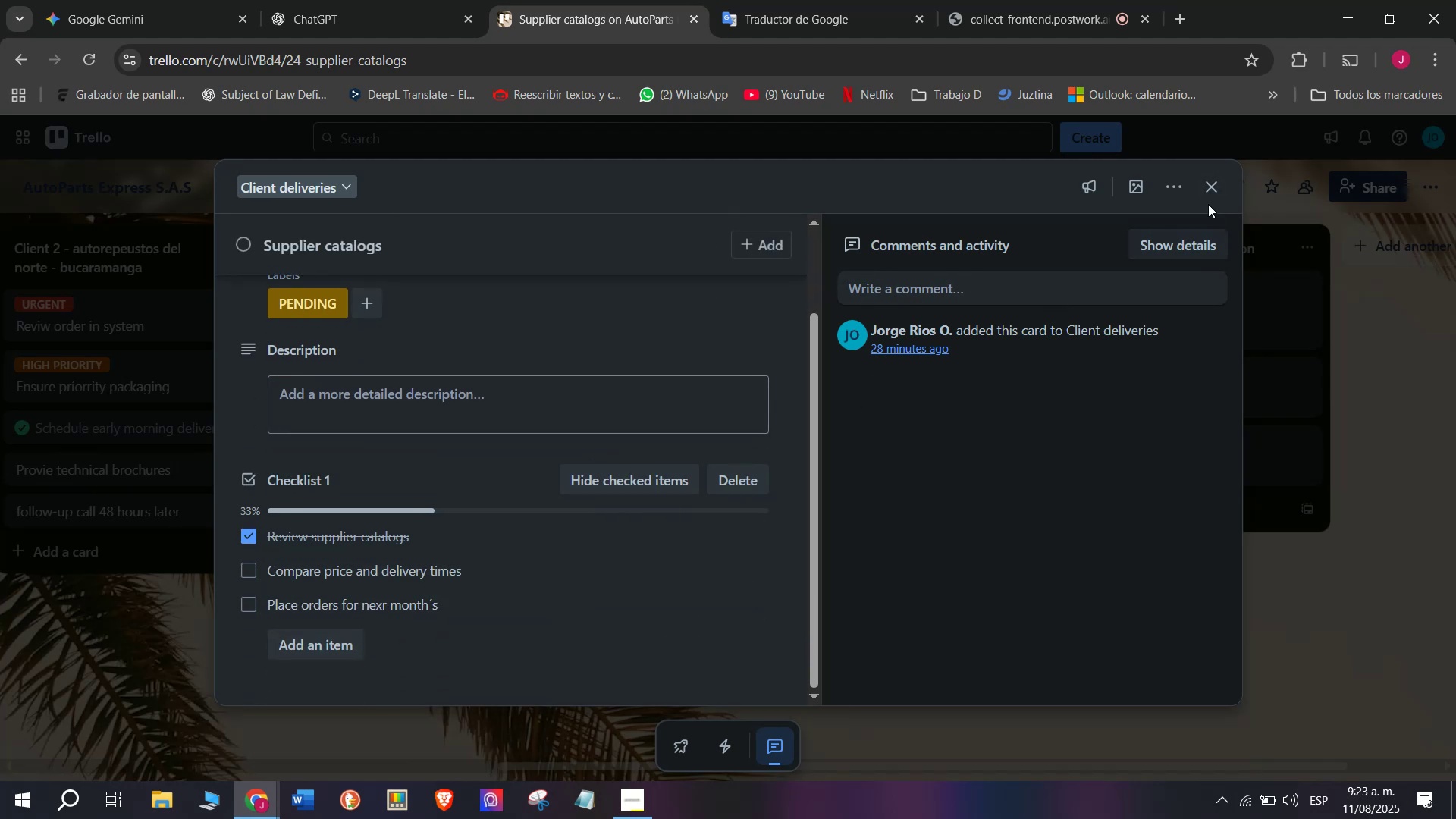 
double_click([1214, 193])
 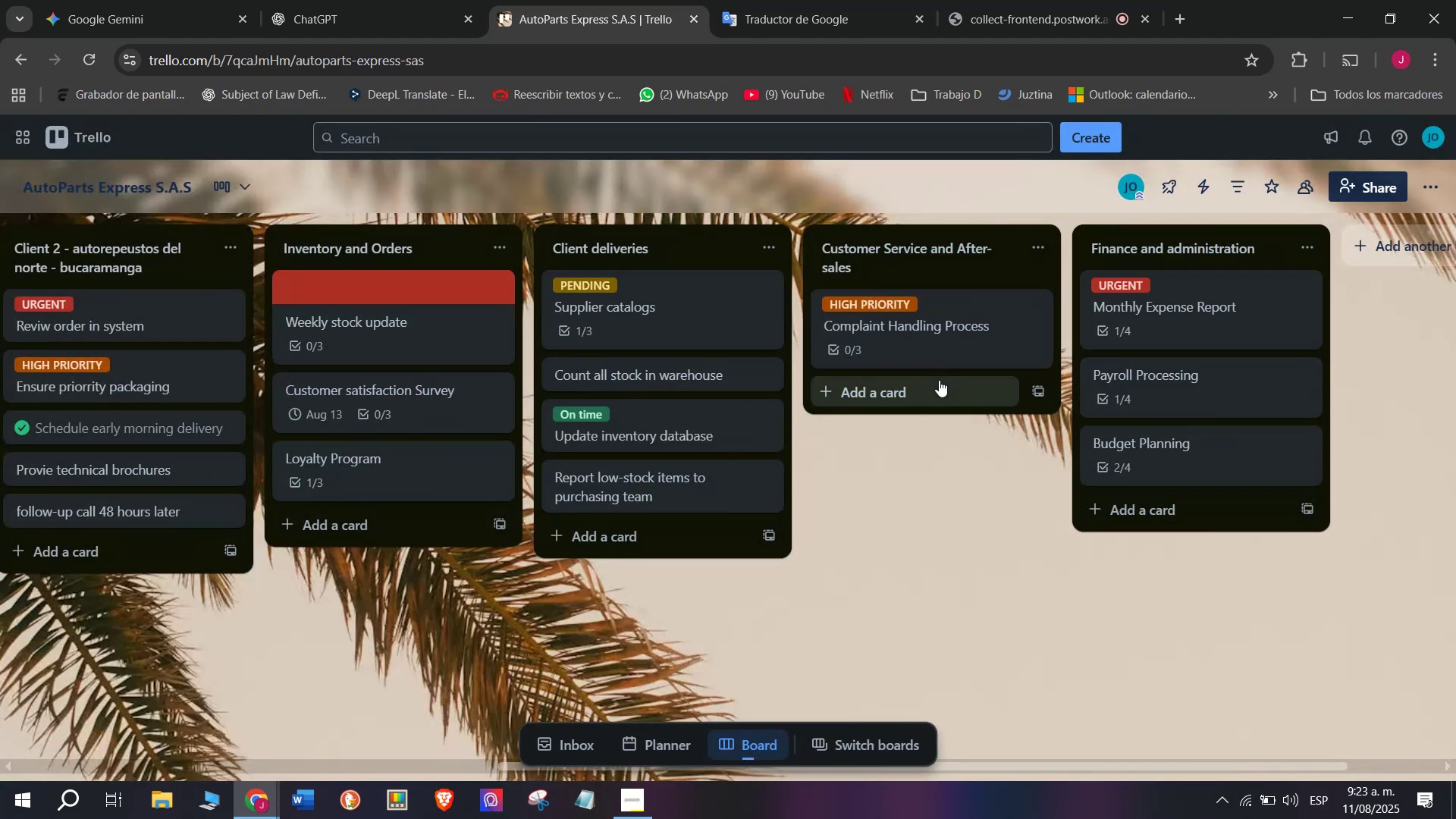 
wait(6.08)
 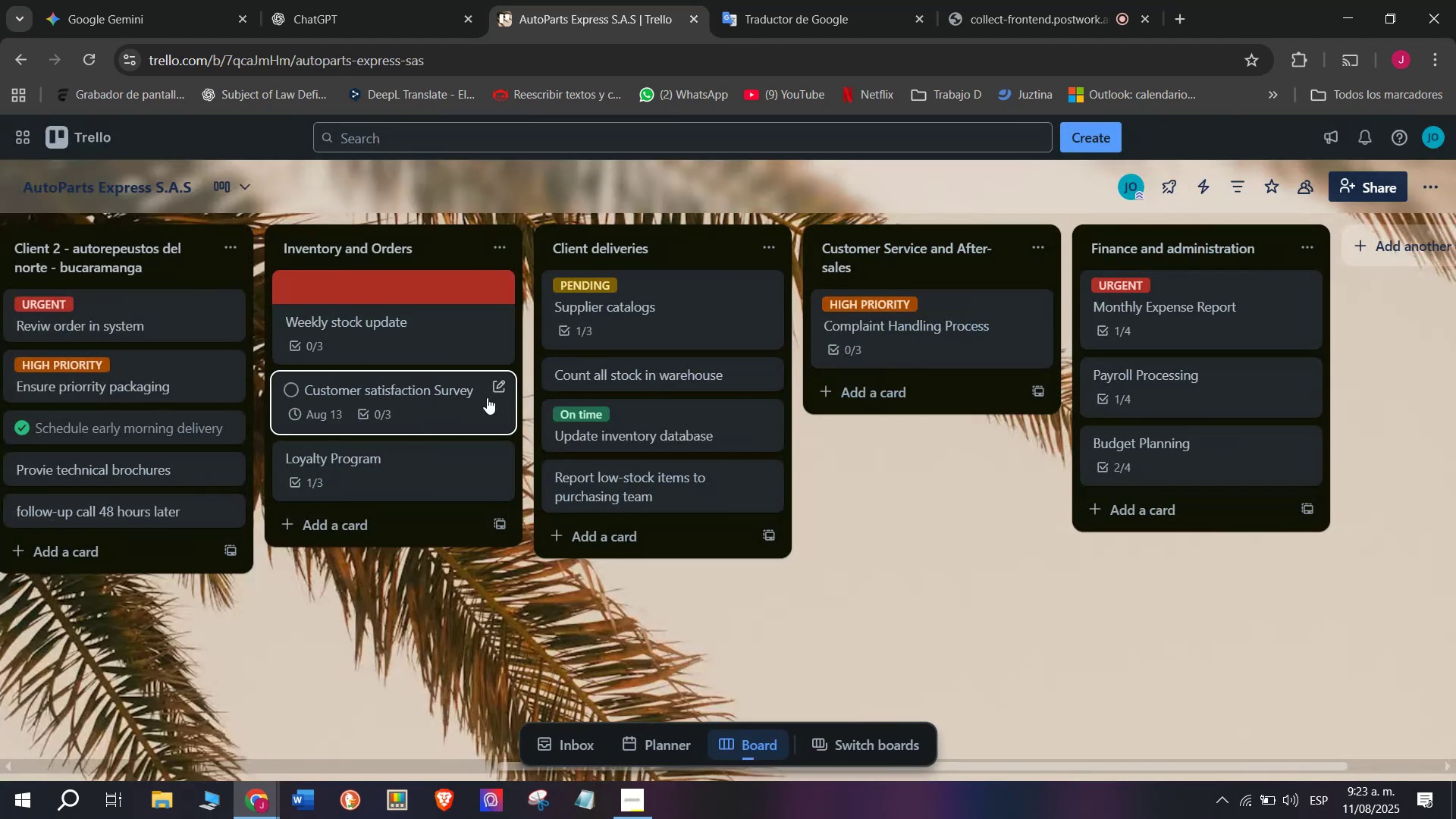 
scroll: coordinate [683, 390], scroll_direction: up, amount: 4.0
 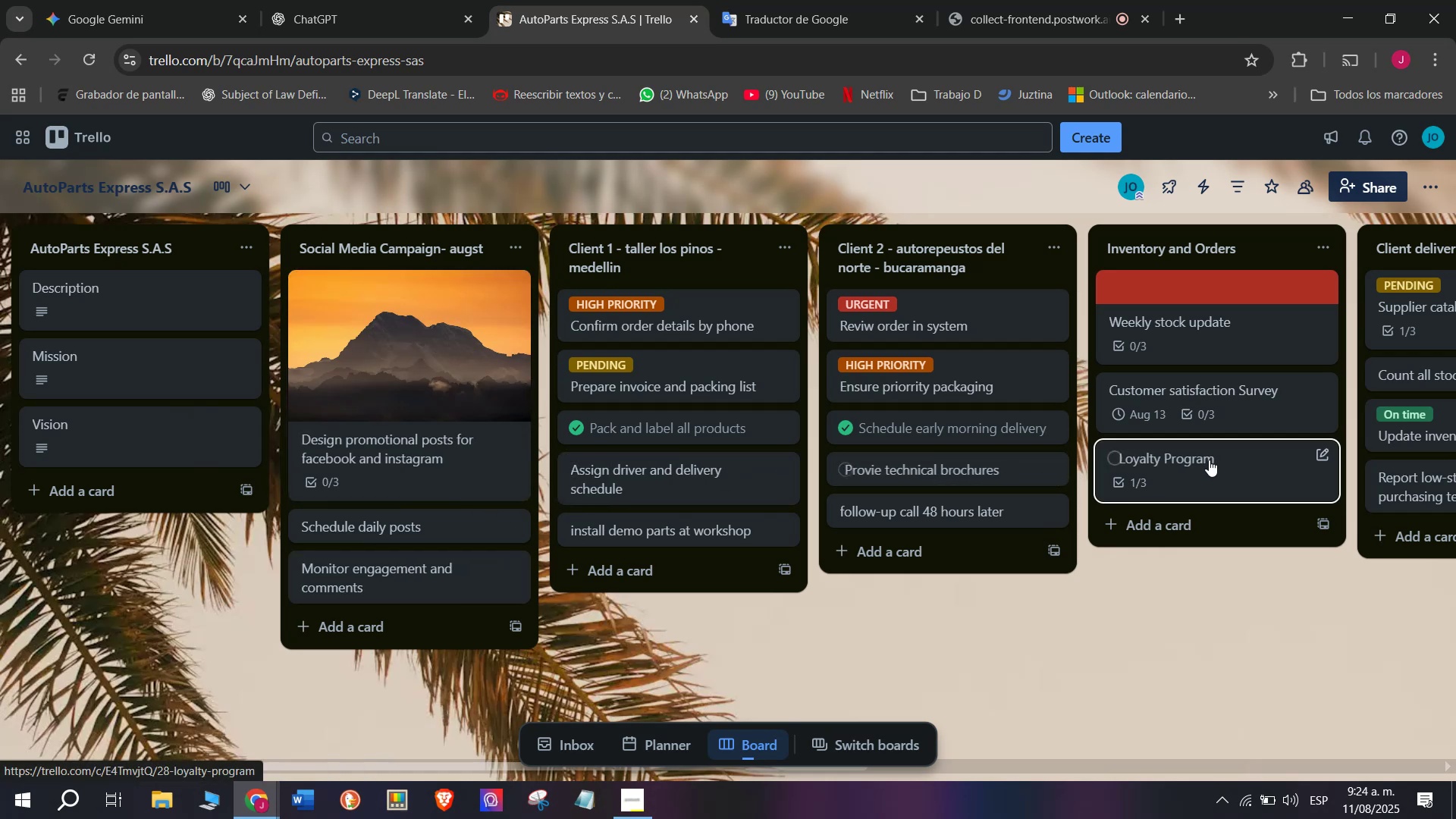 
scroll: coordinate [736, 381], scroll_direction: down, amount: 3.0
 